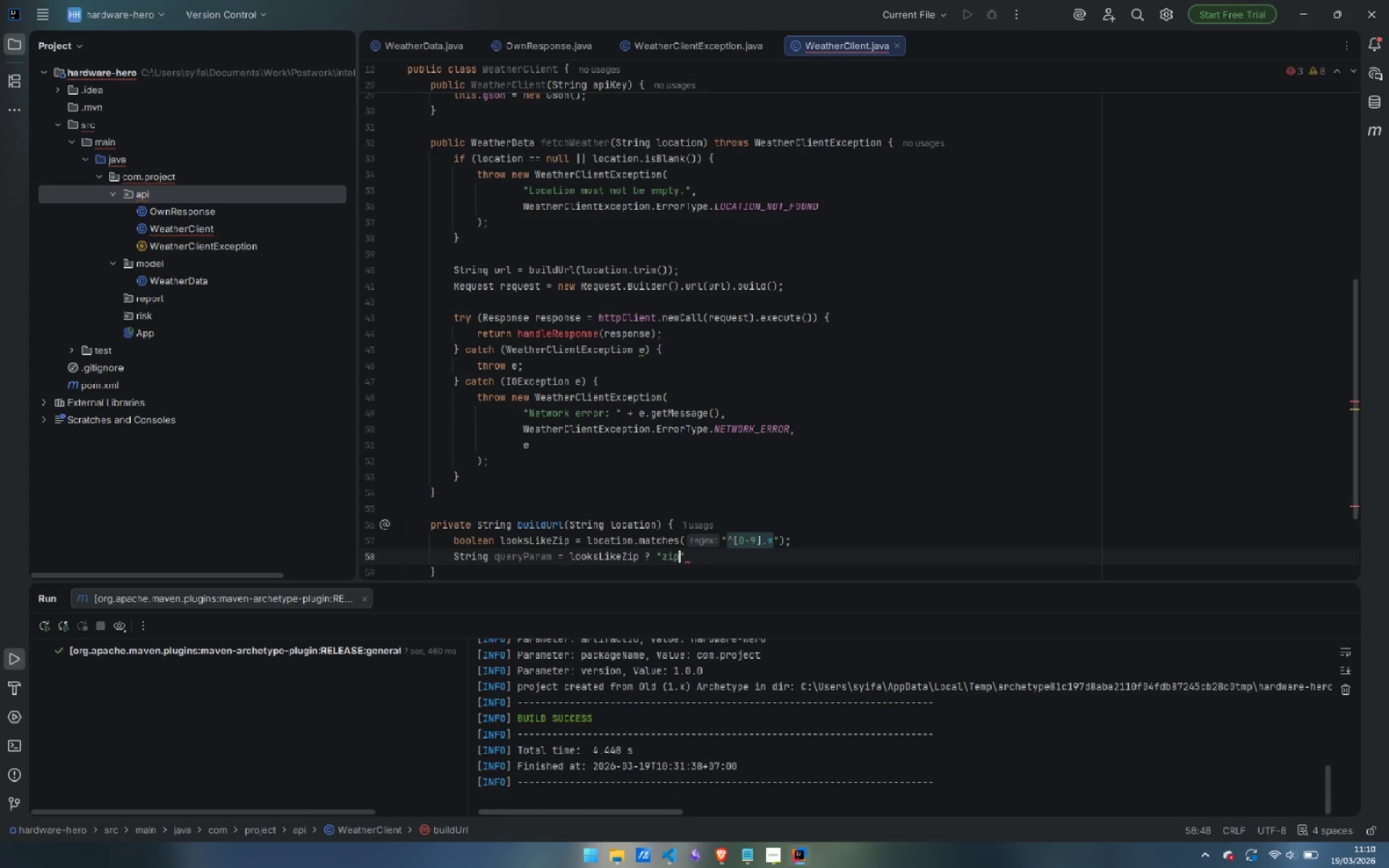 
key(ArrowRight)
 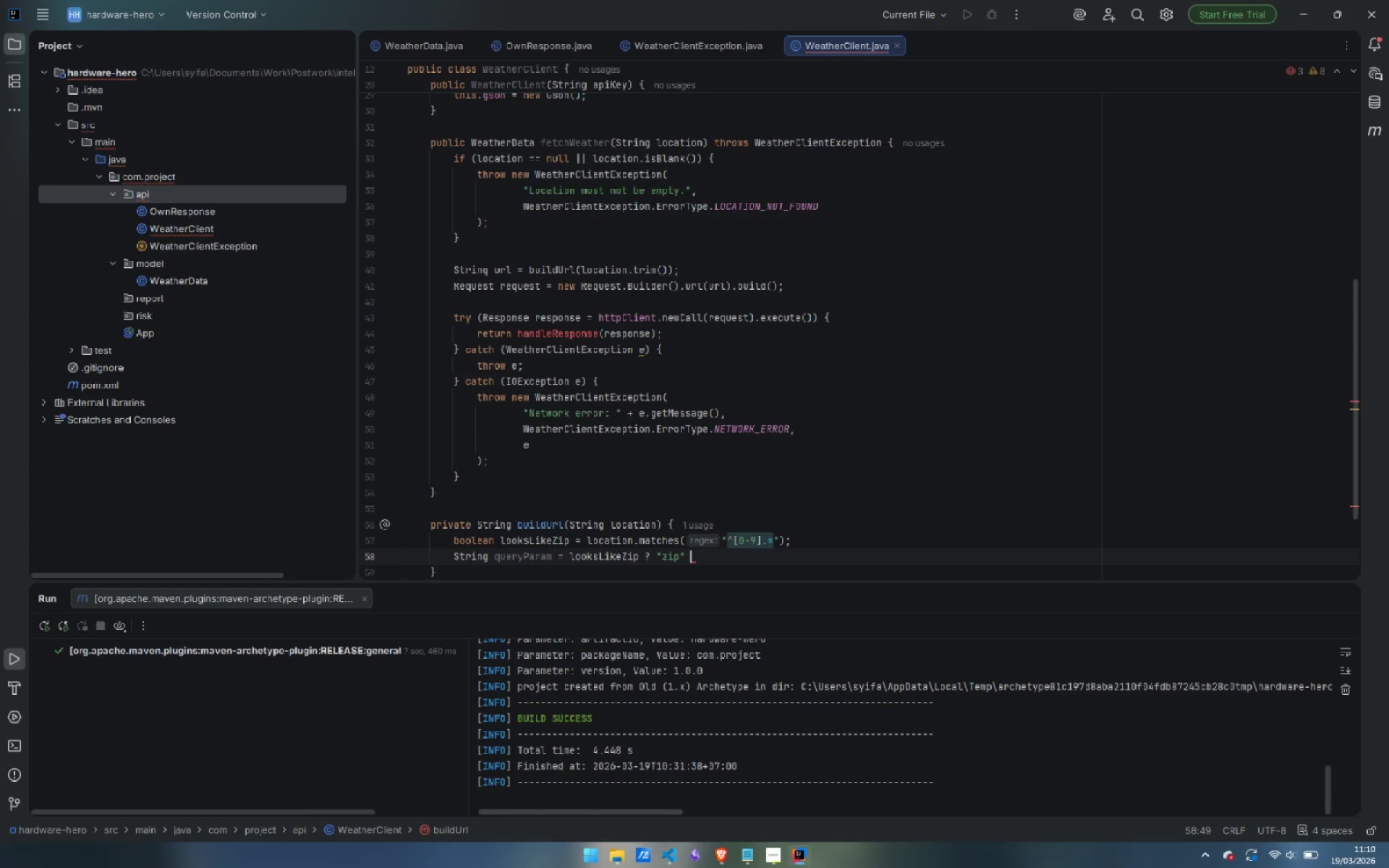 
key(Space)
 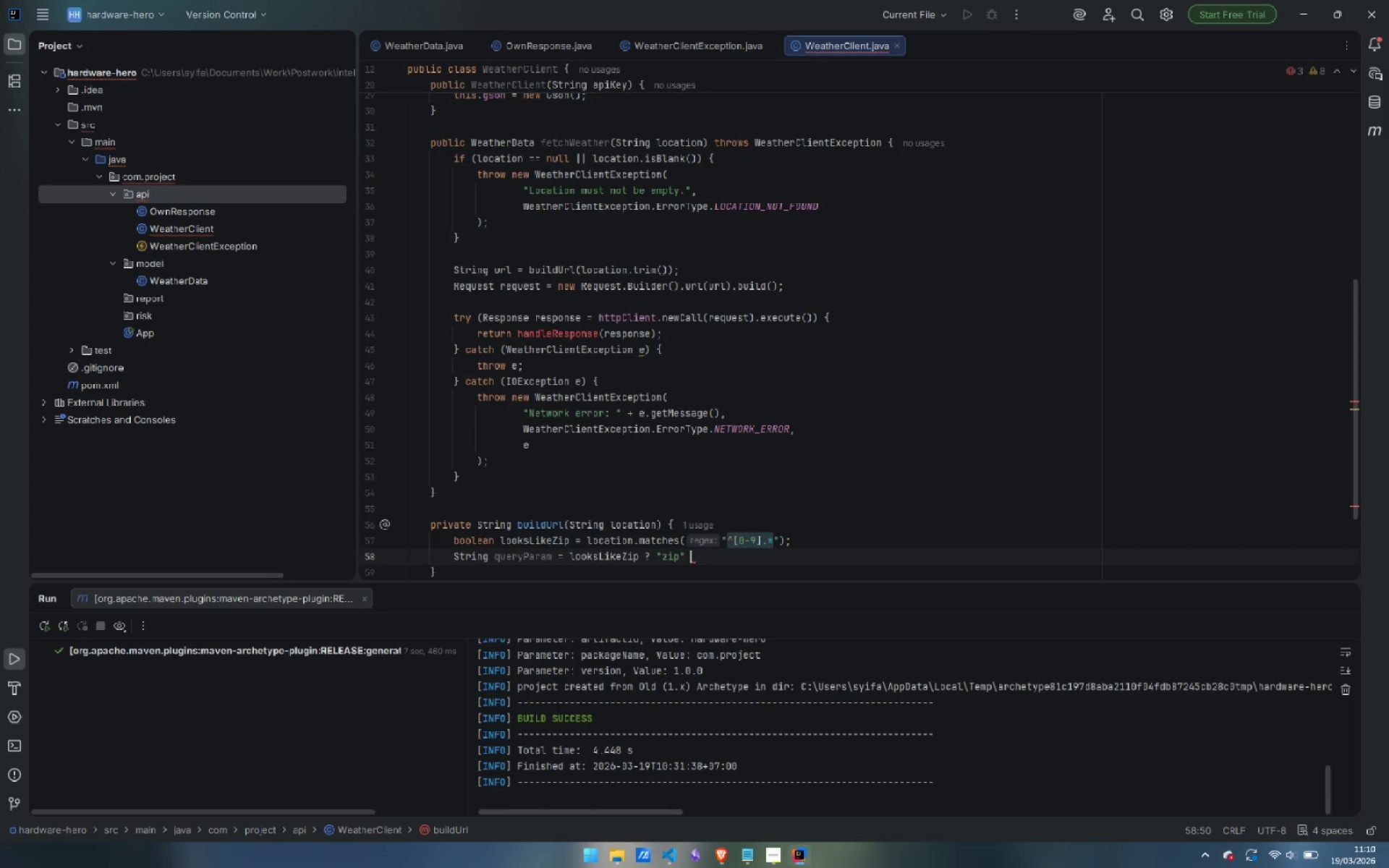 
key(Shift+ShiftLeft)
 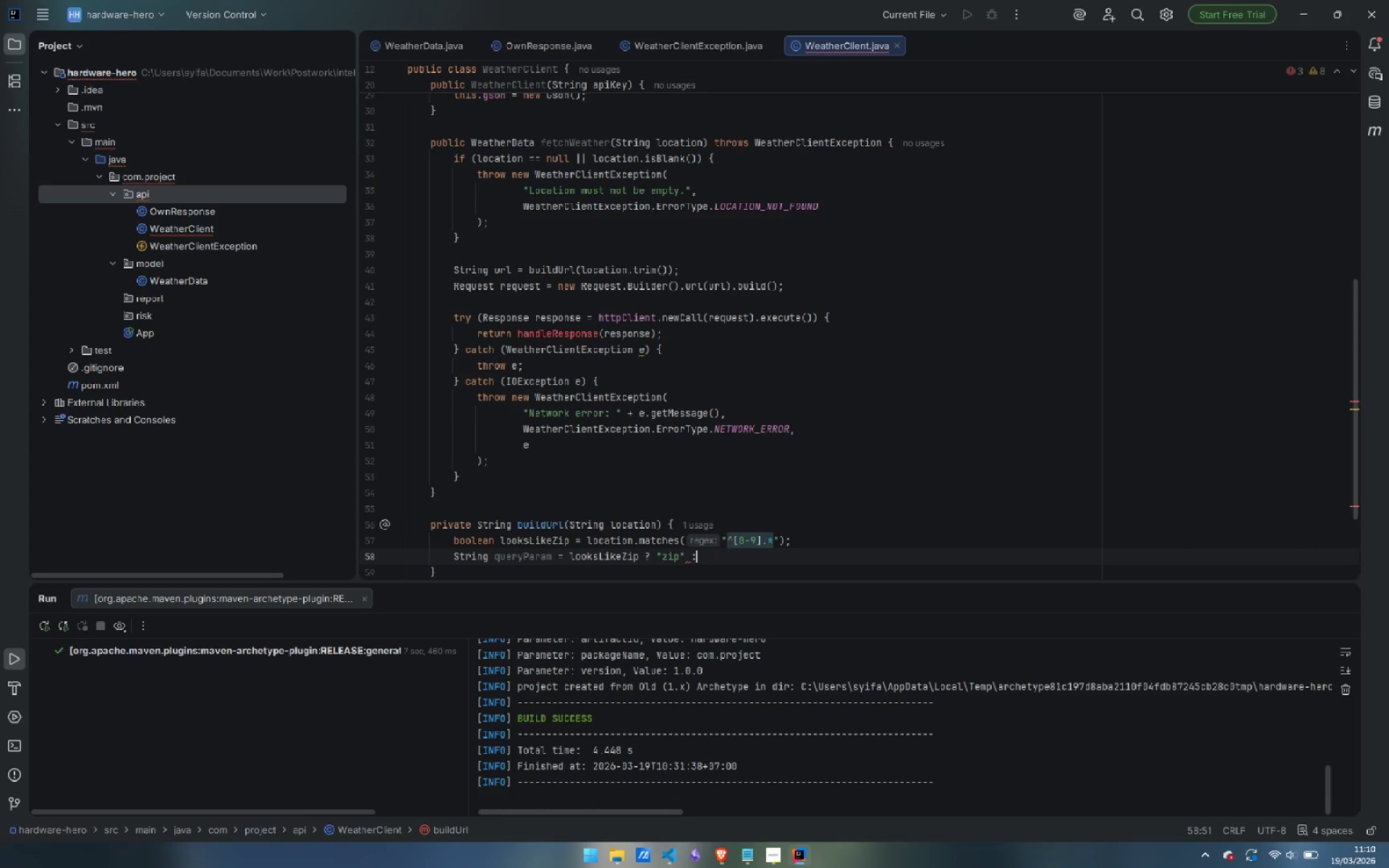 
key(Shift+Semicolon)
 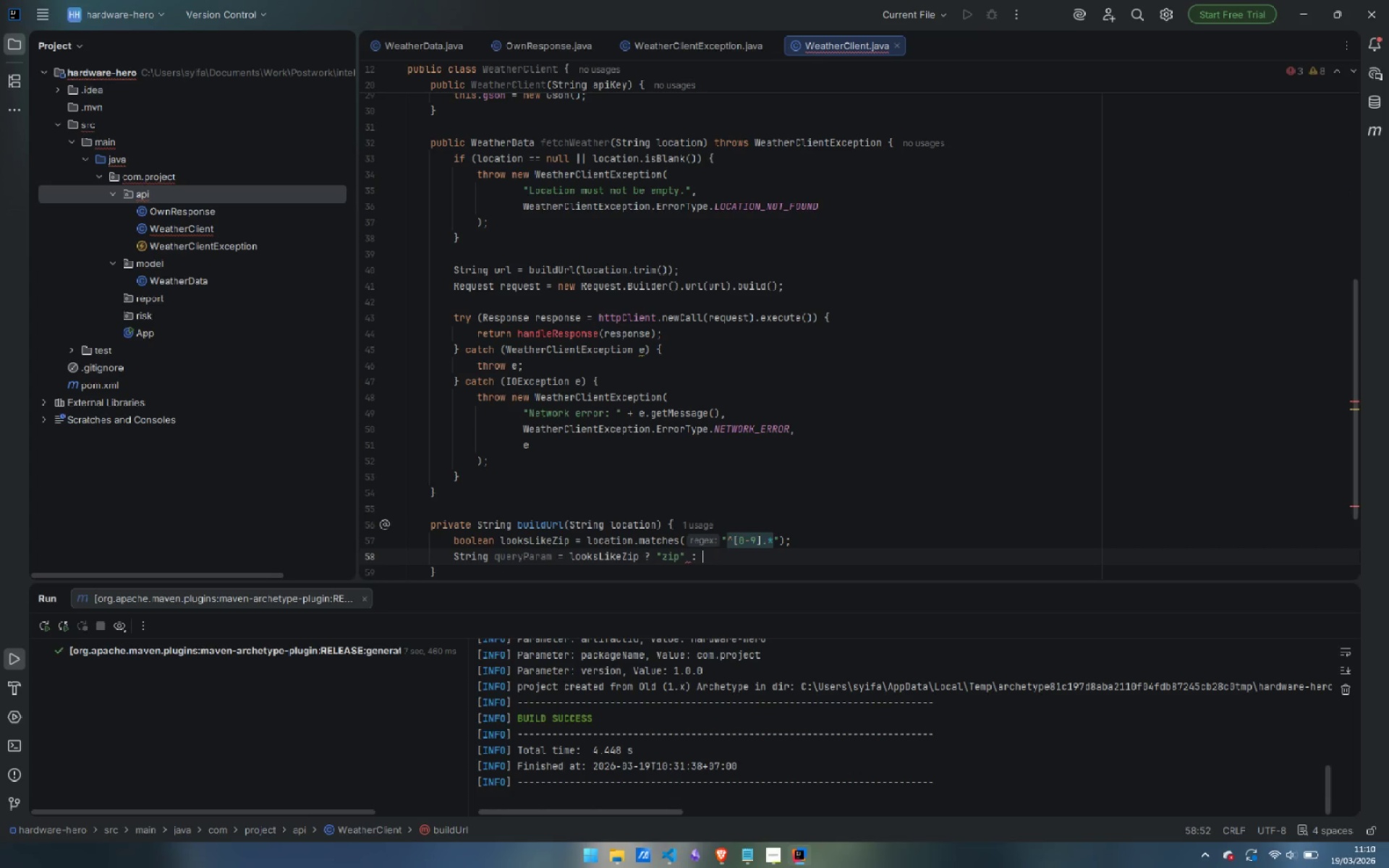 
key(Space)
 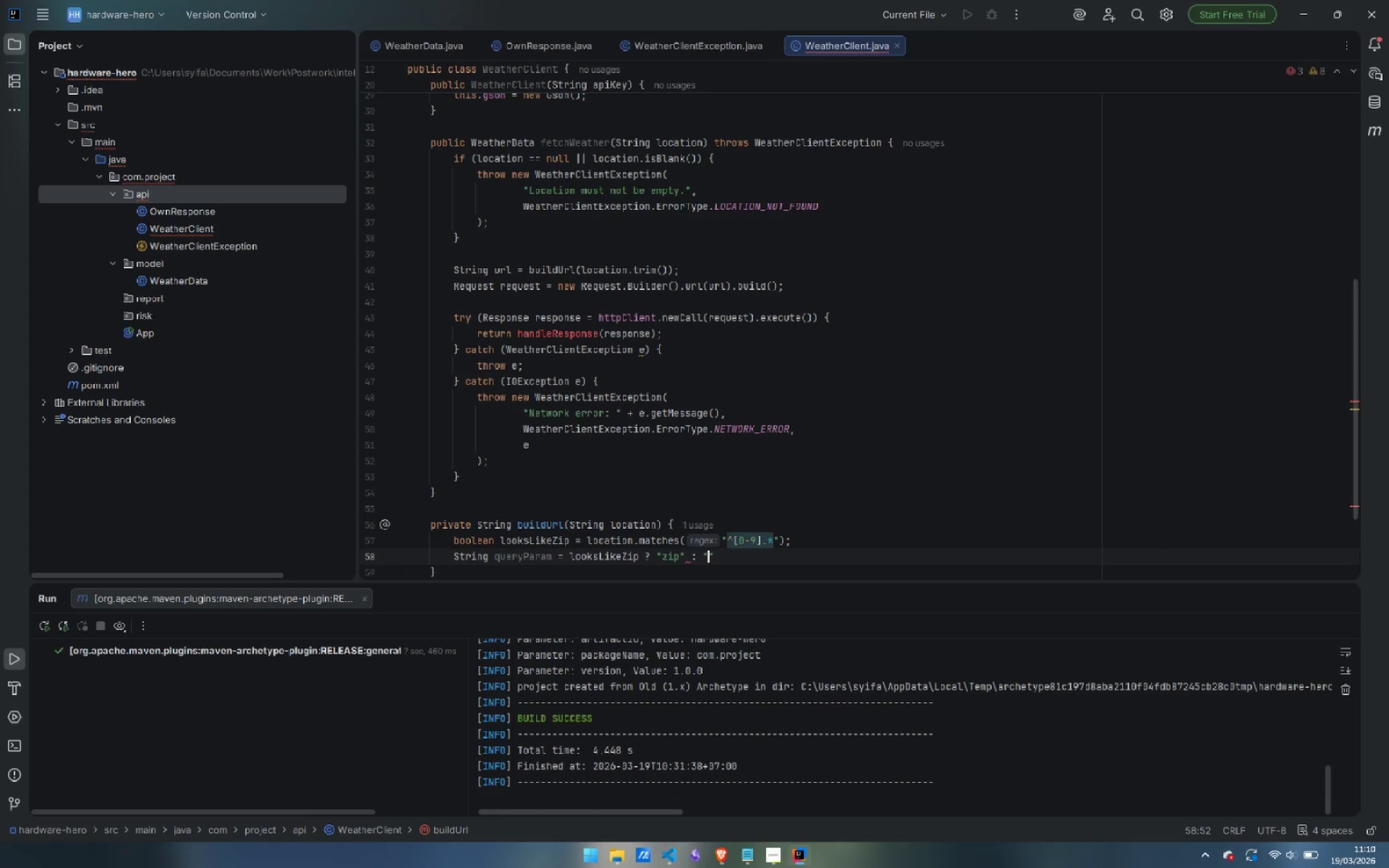 
key(Shift+ShiftLeft)
 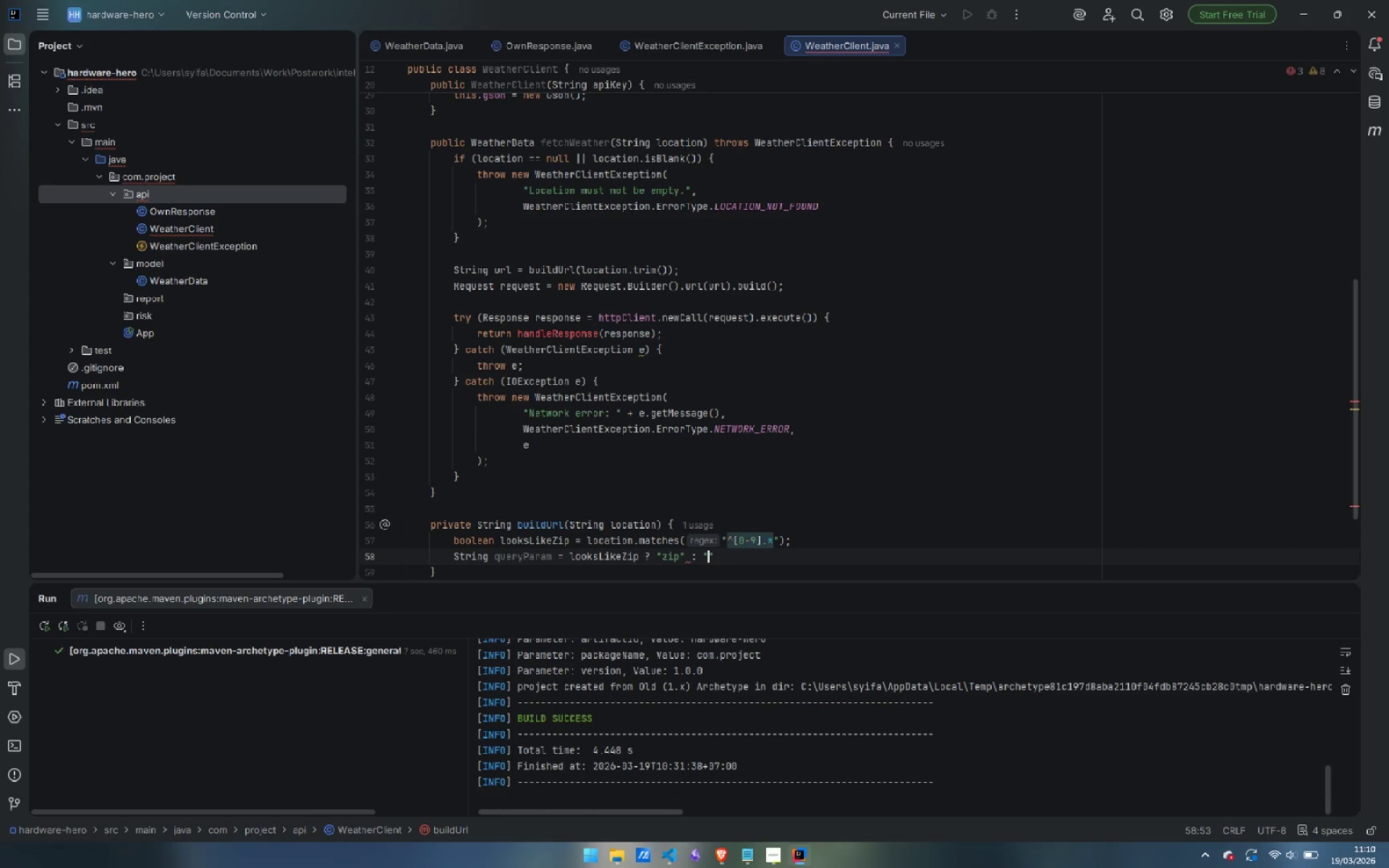 
key(Shift+Quote)
 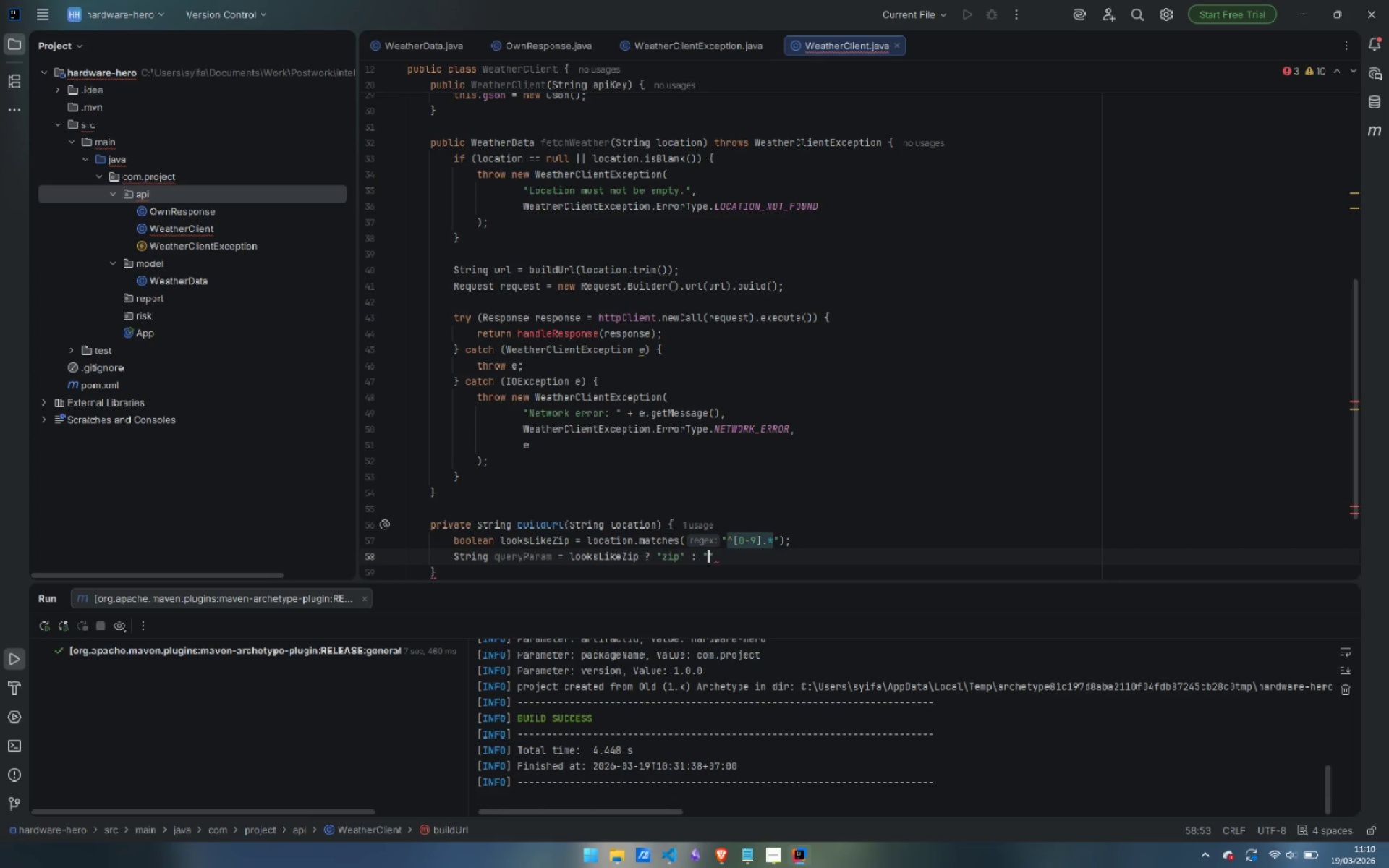 
key(Q)
 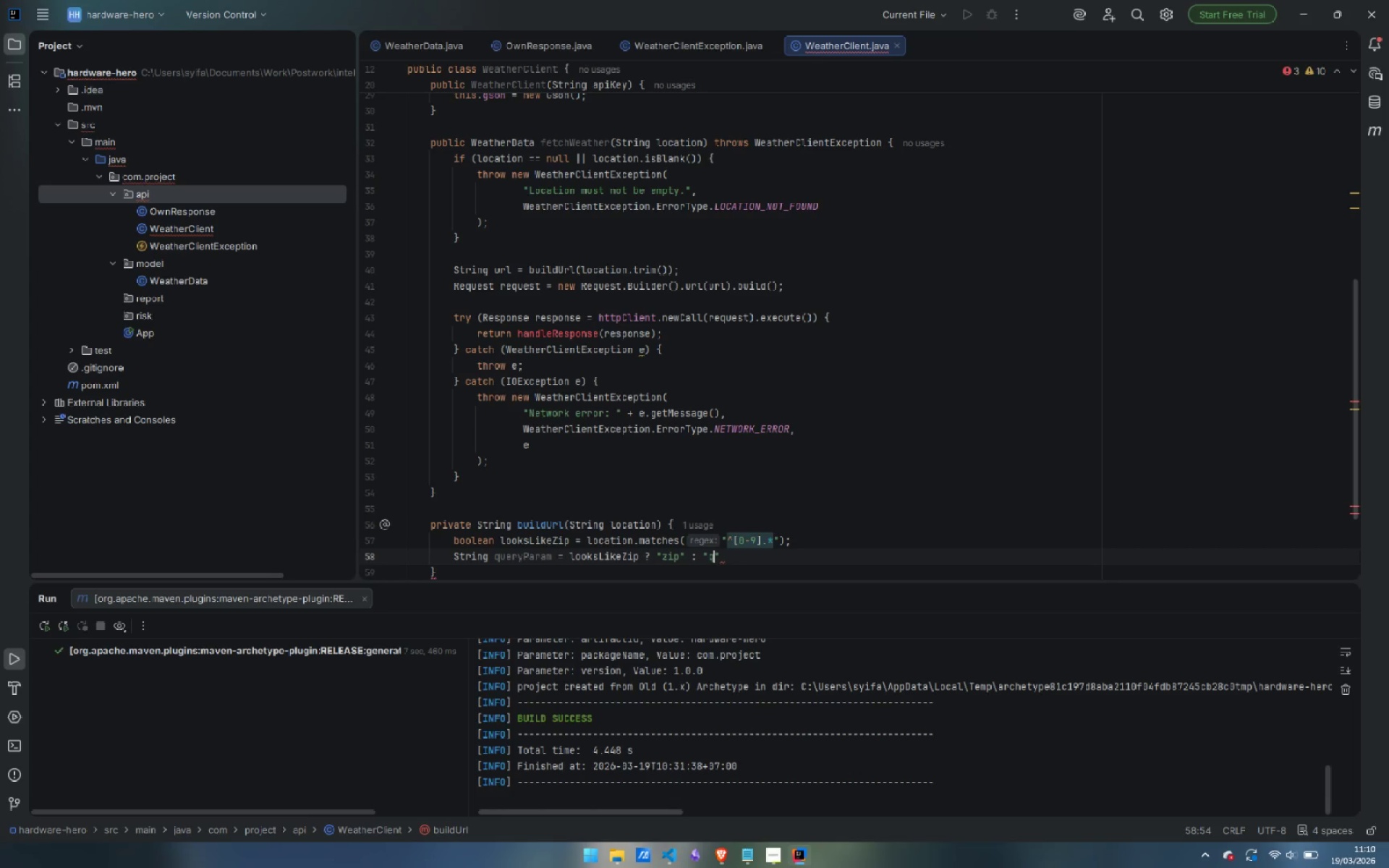 
key(ArrowRight)
 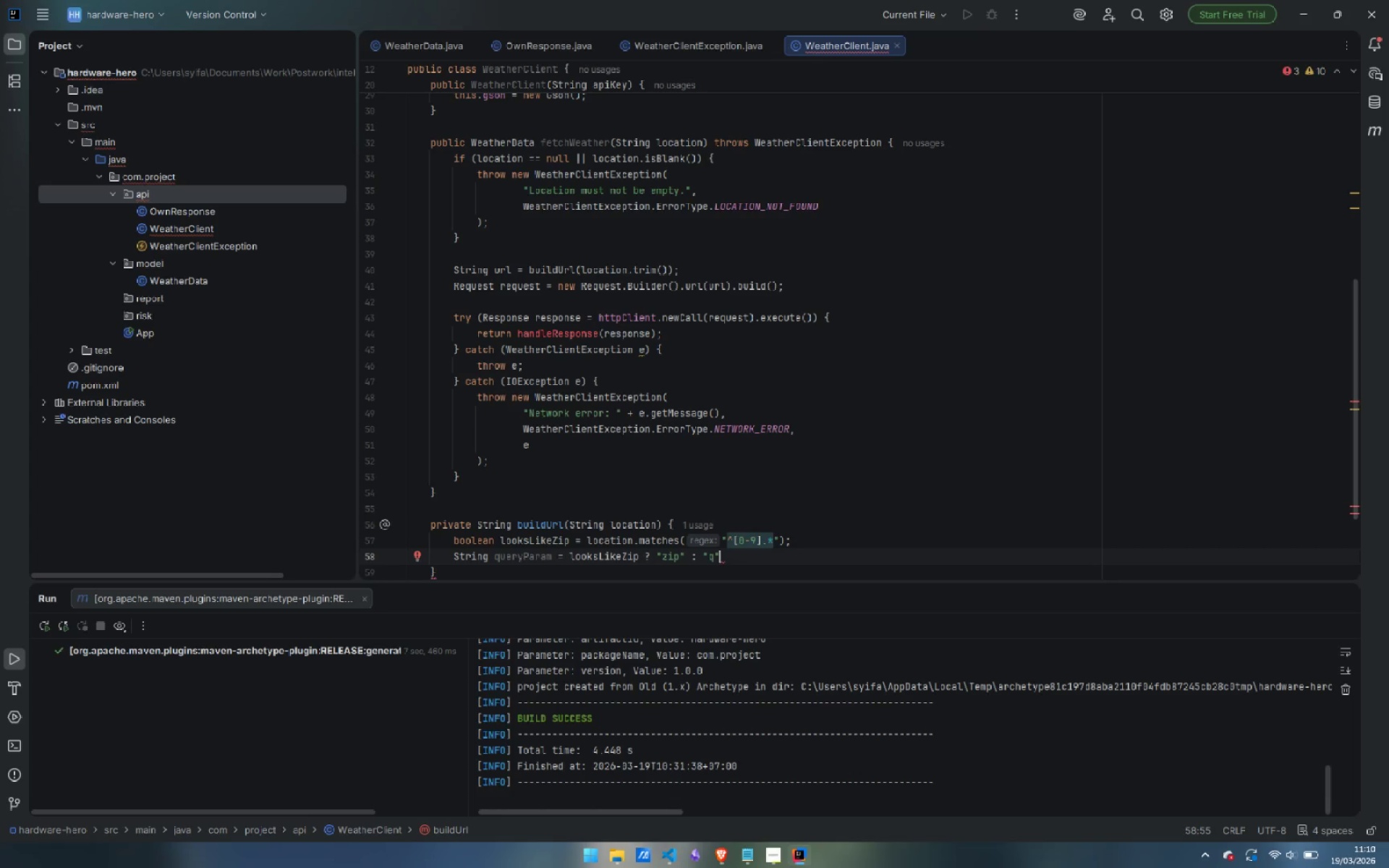 
key(Semicolon)
 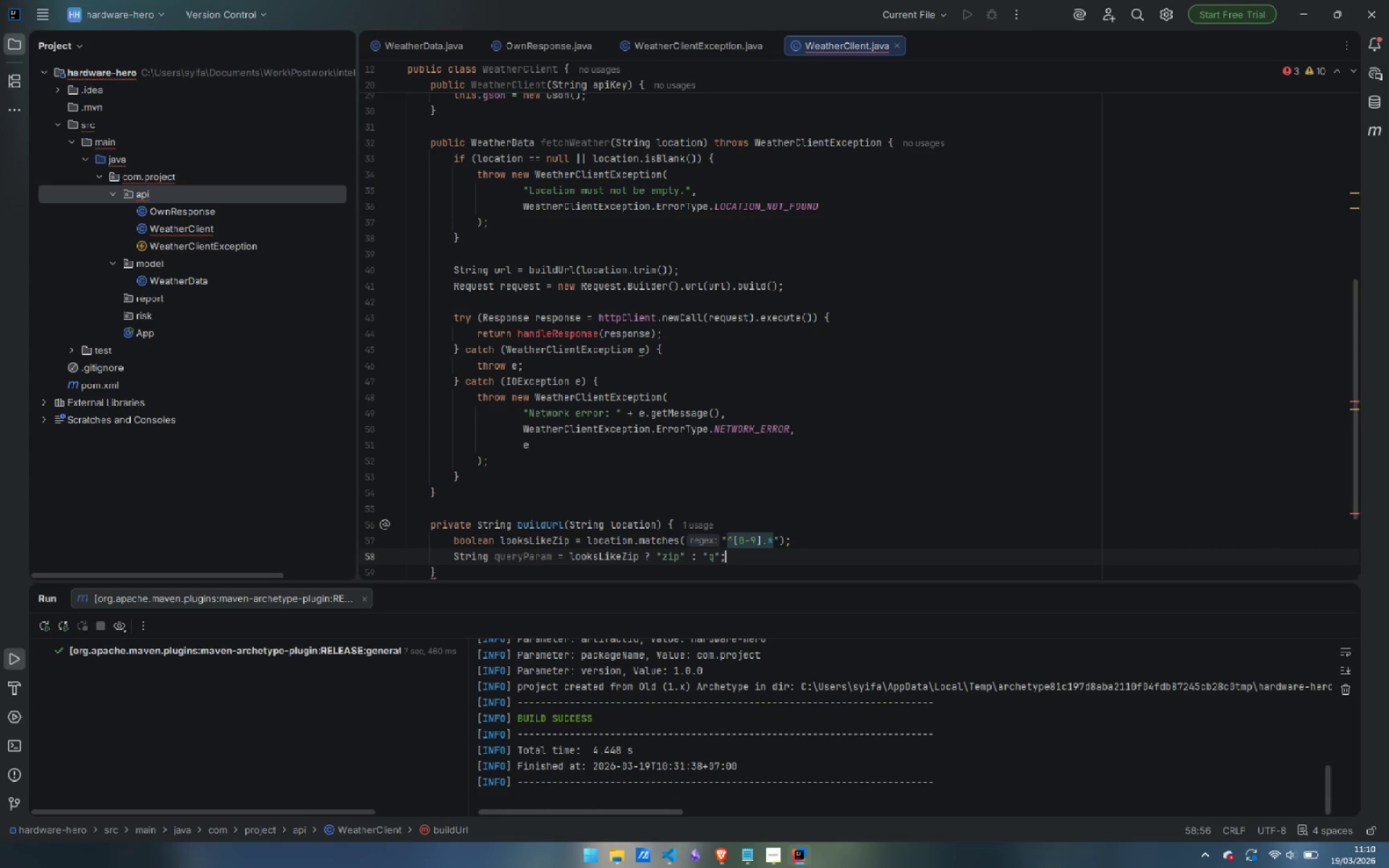 
key(Enter)
 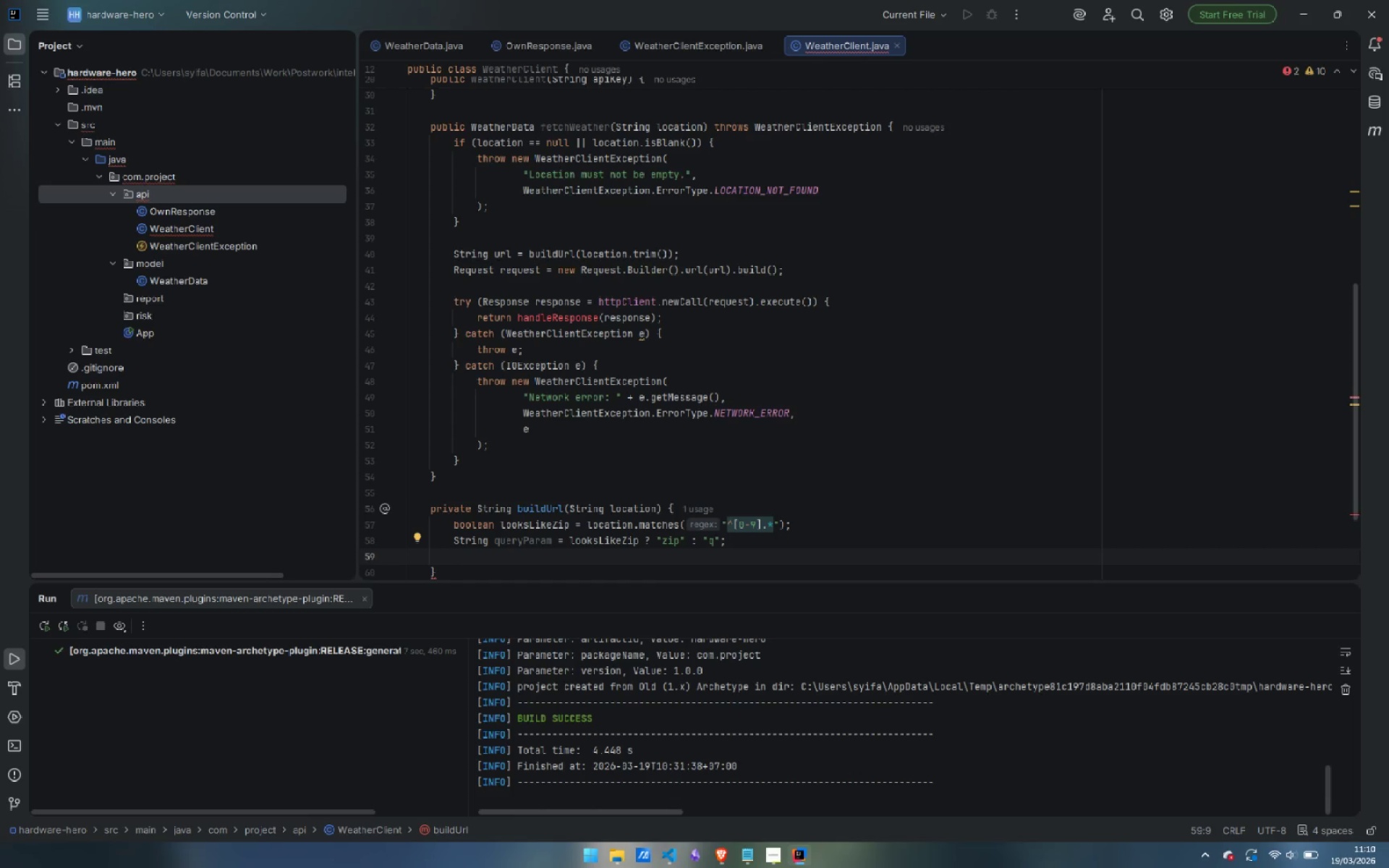 
type(ret)
 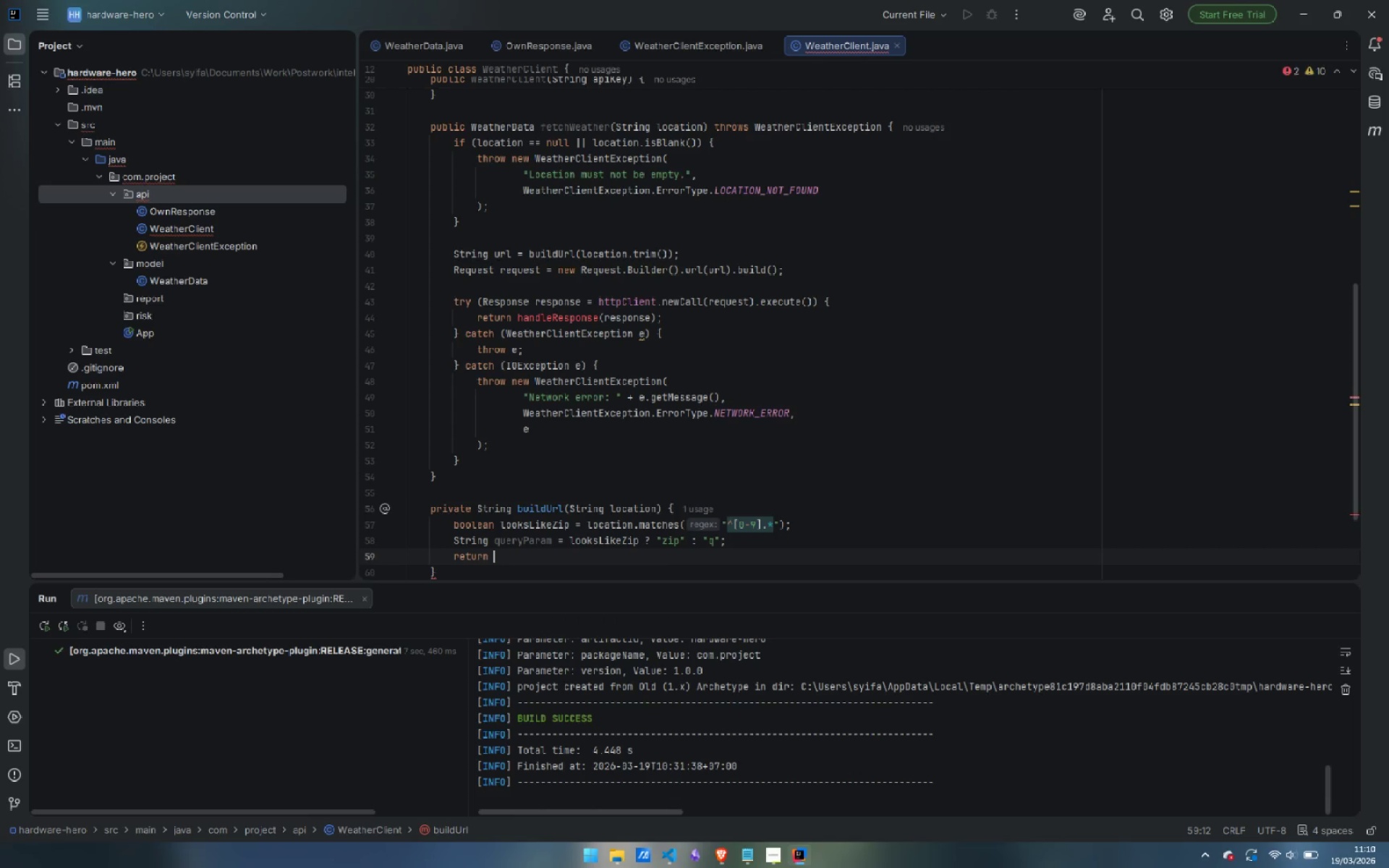 
key(Enter)
 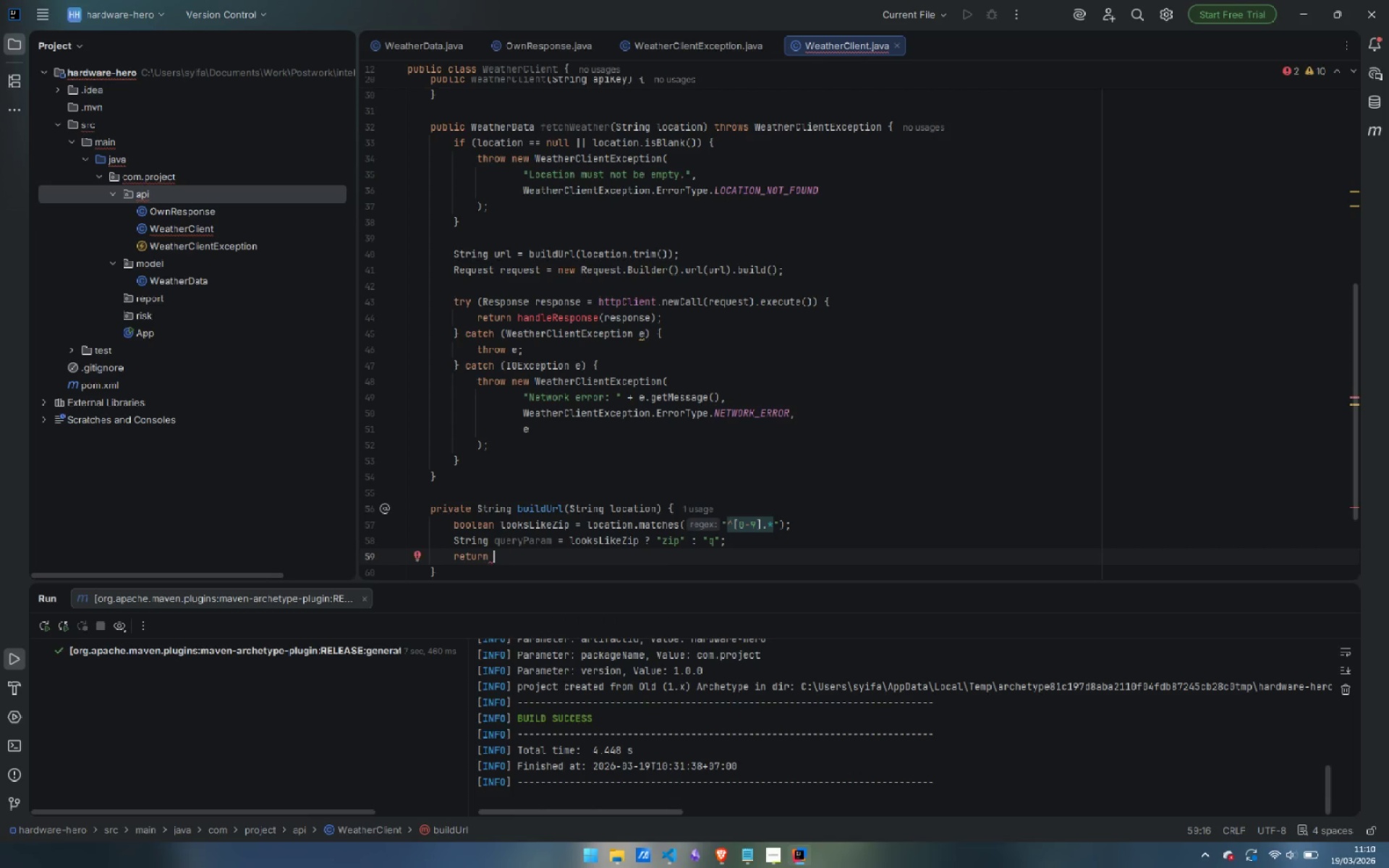 
type(String )
key(Backspace)
type(.for)
 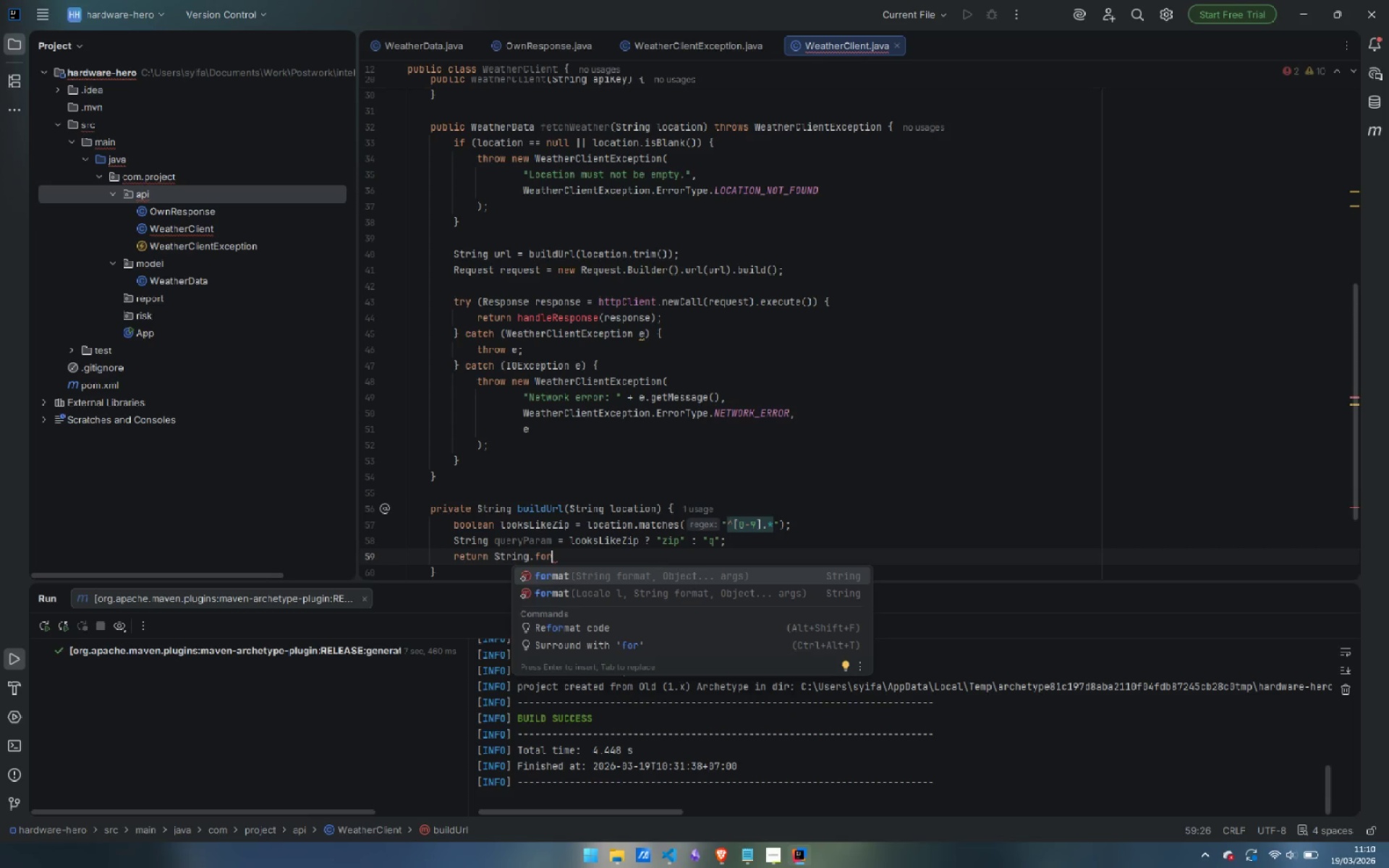 
key(Enter)
 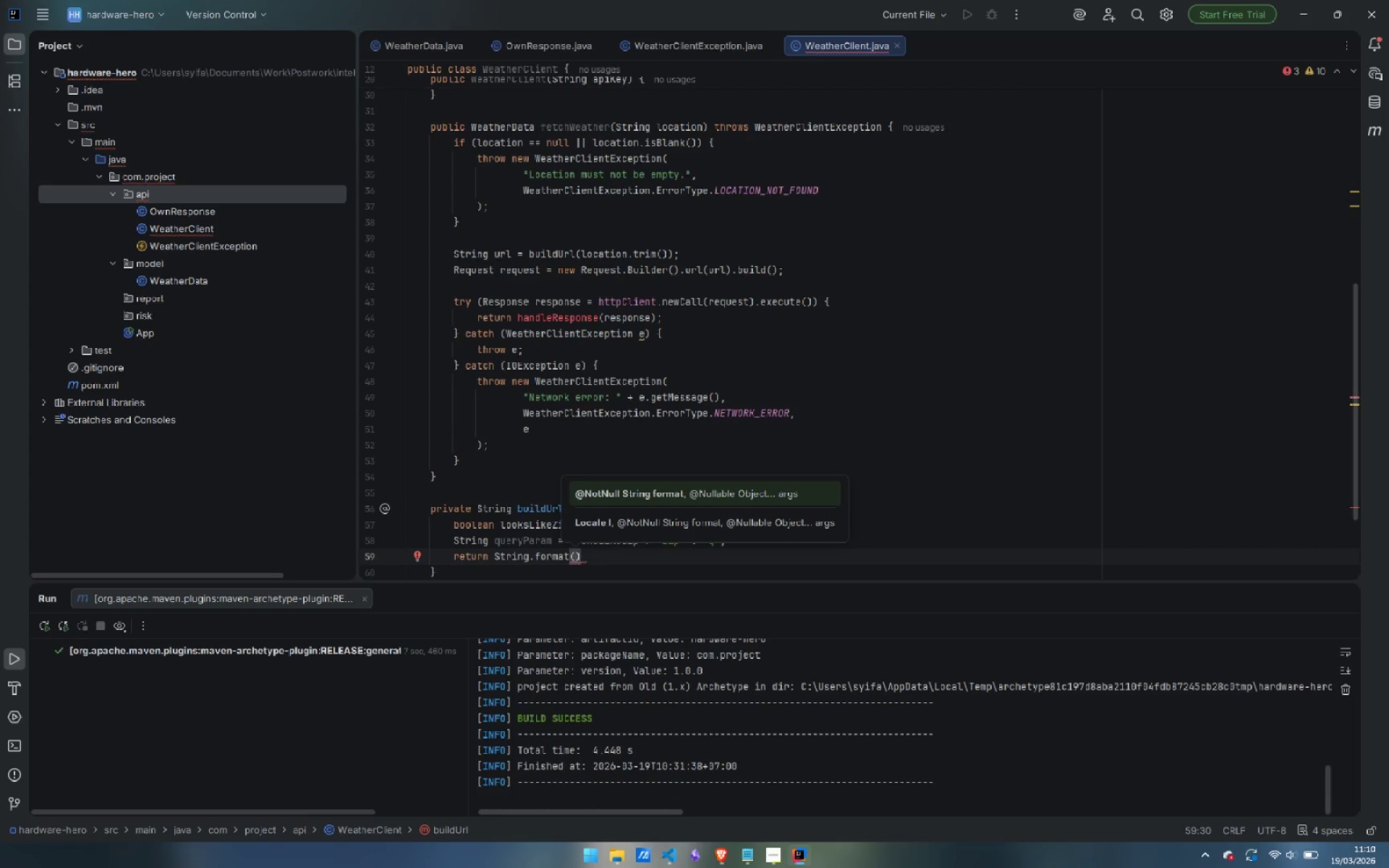 
key(Shift+Quote)
 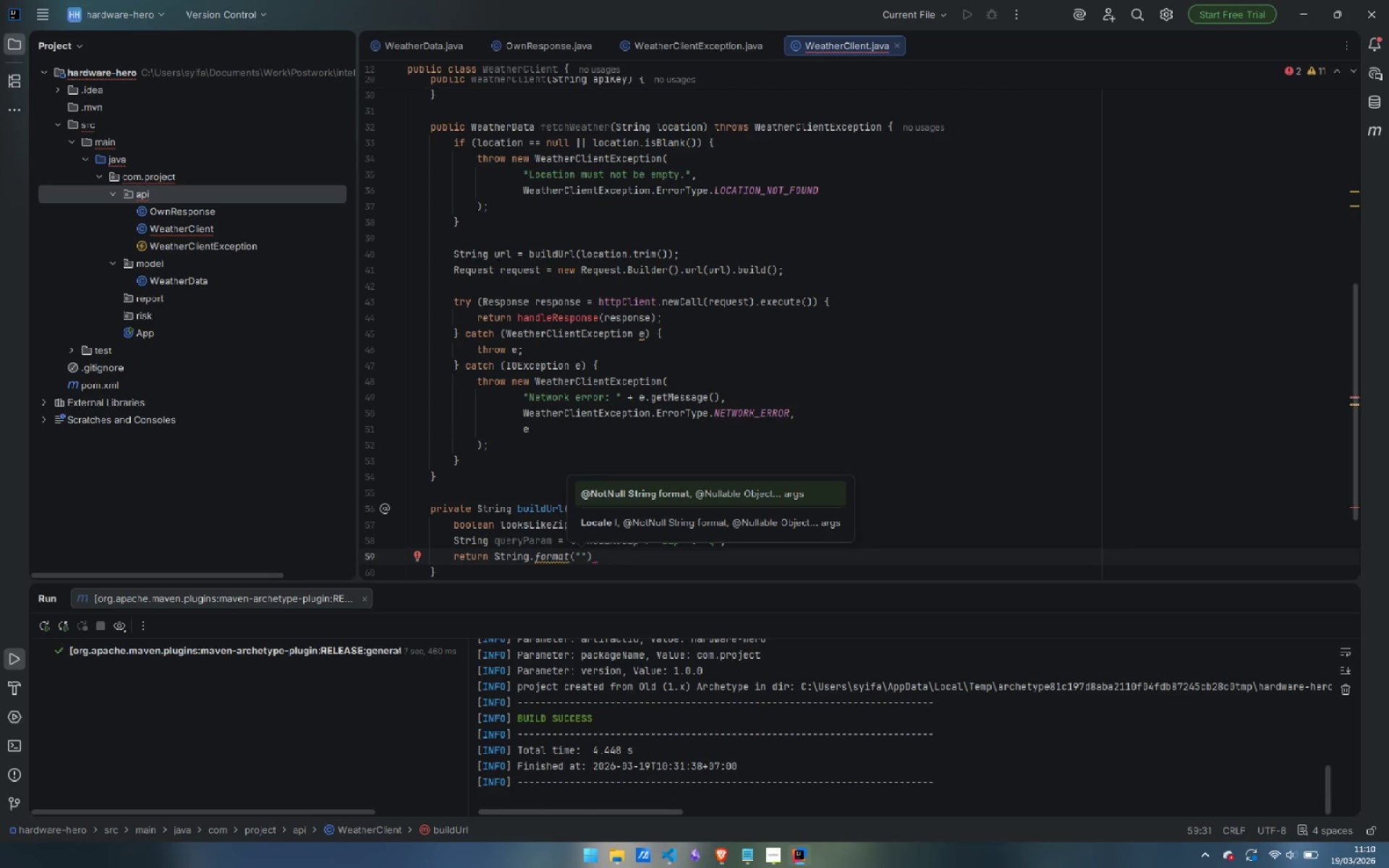 
type(%s?%s)
 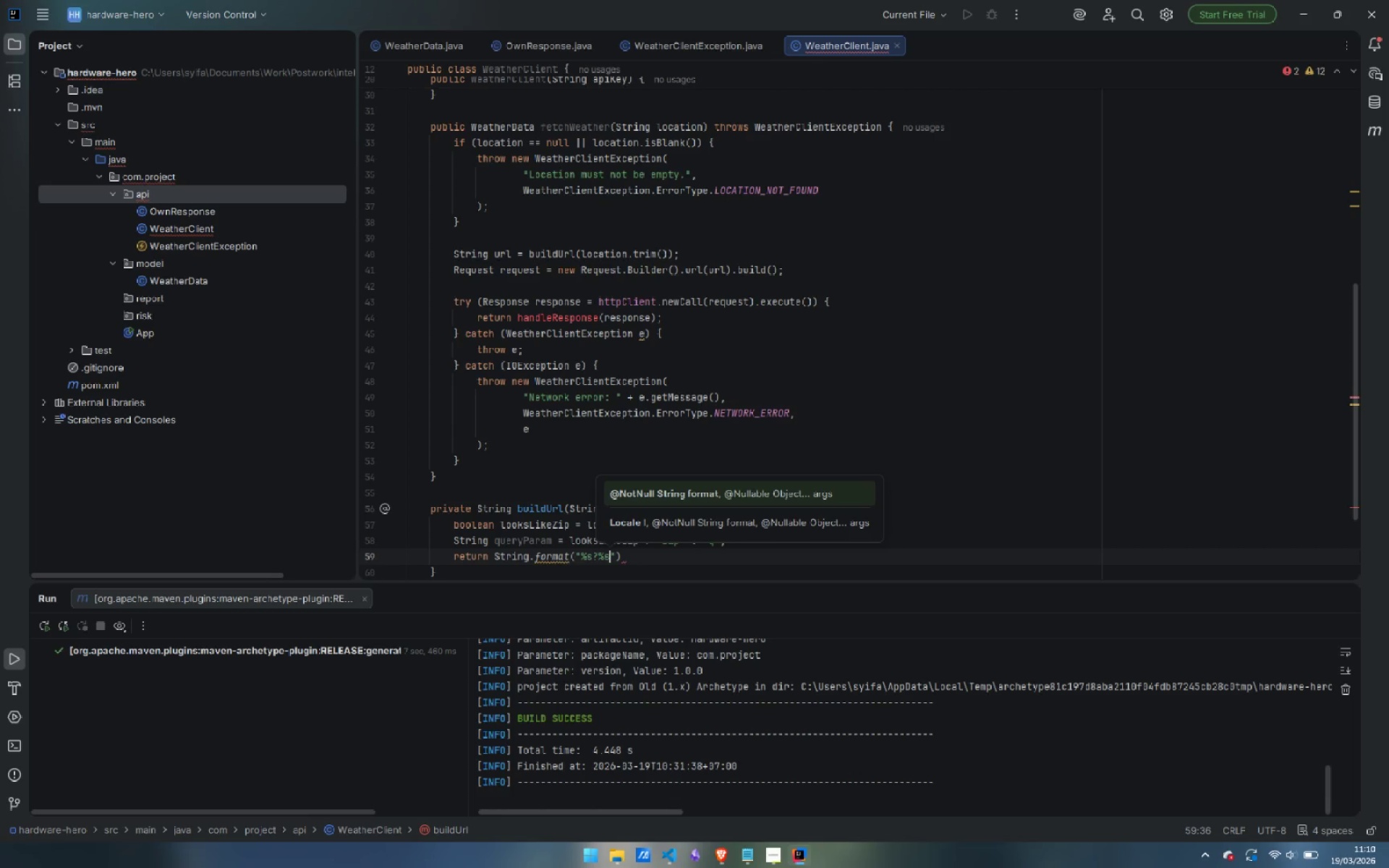 
type(=%s)
 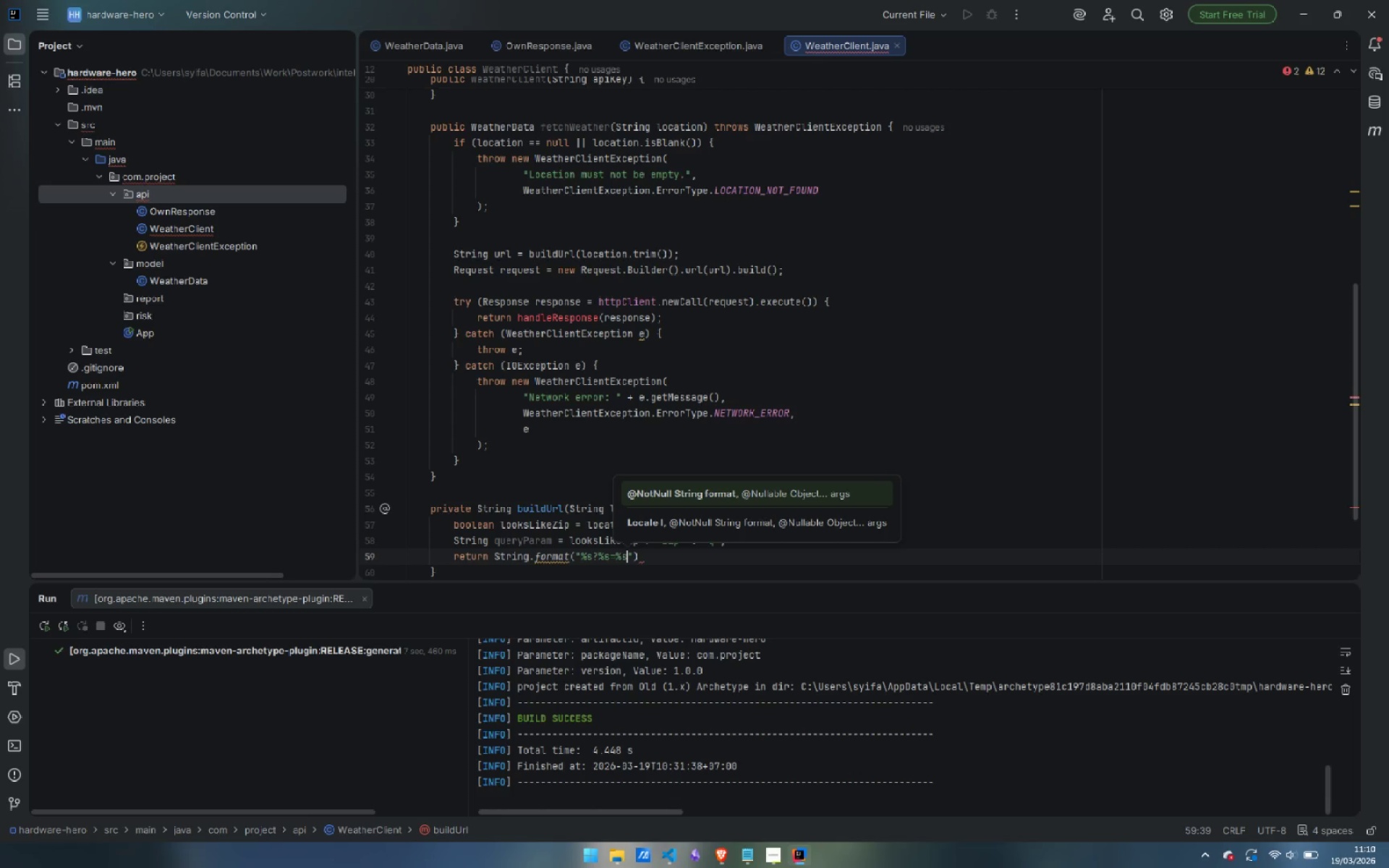 
type(&appId)
 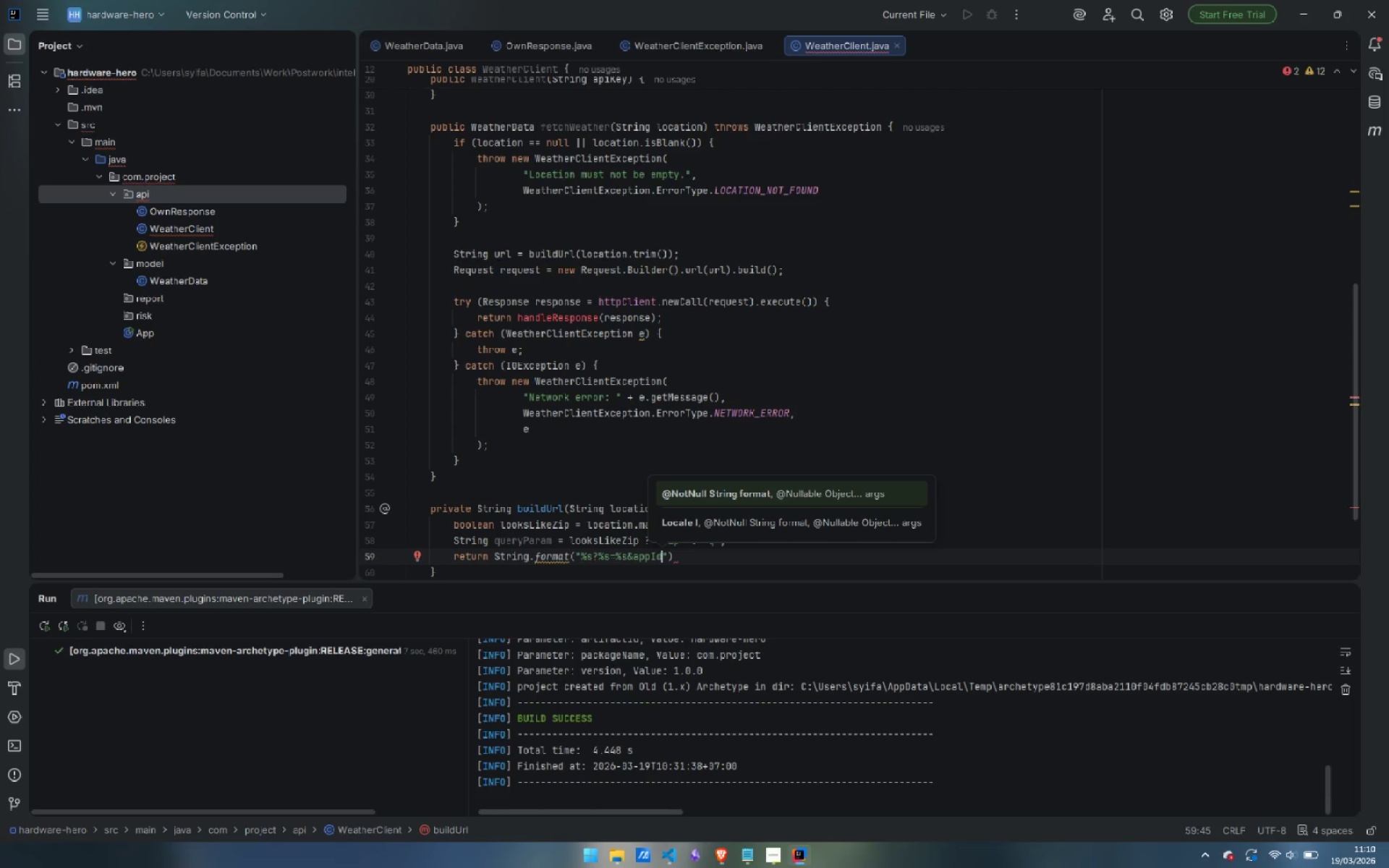 
key(ArrowLeft)
 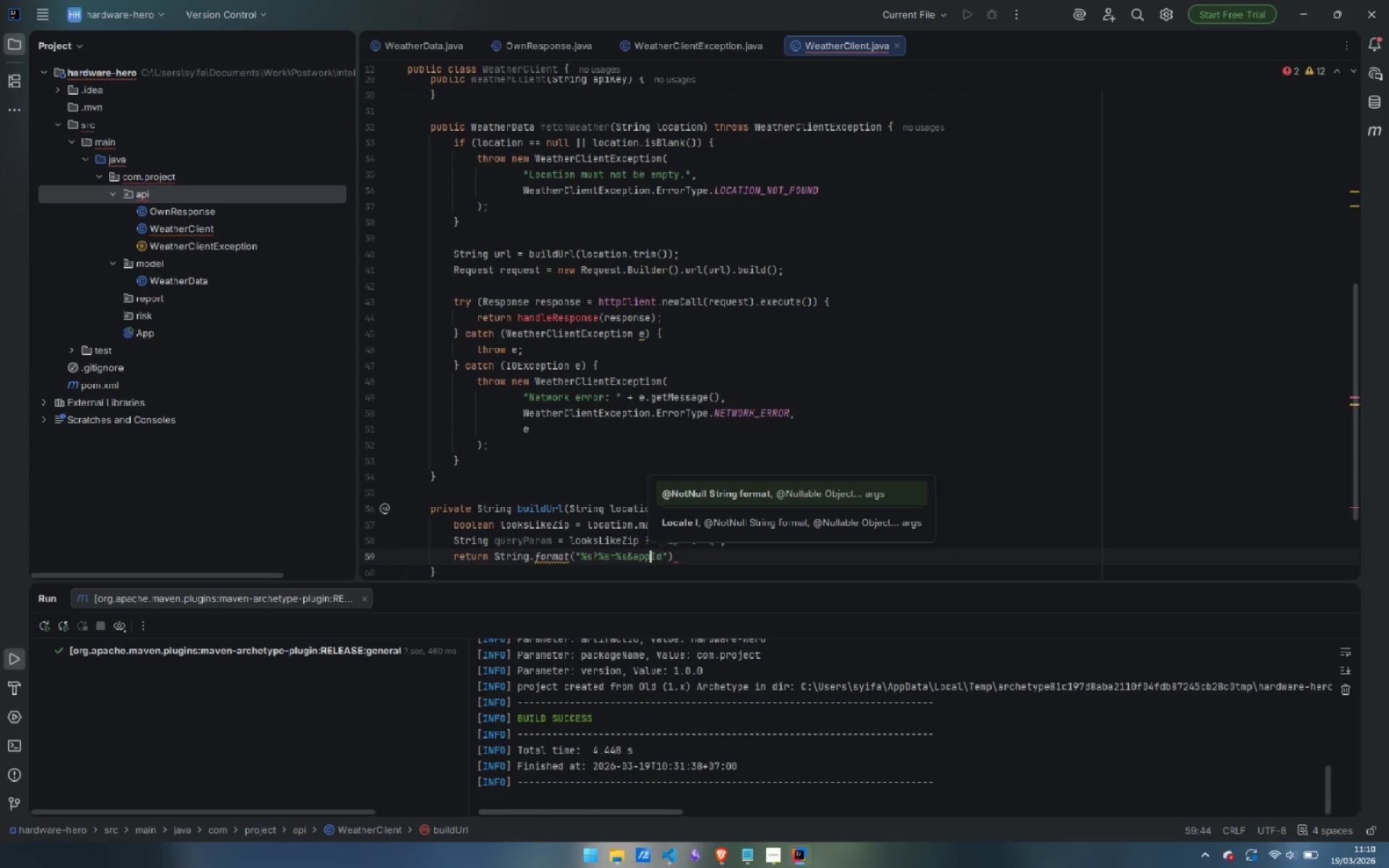 
key(ArrowLeft)
 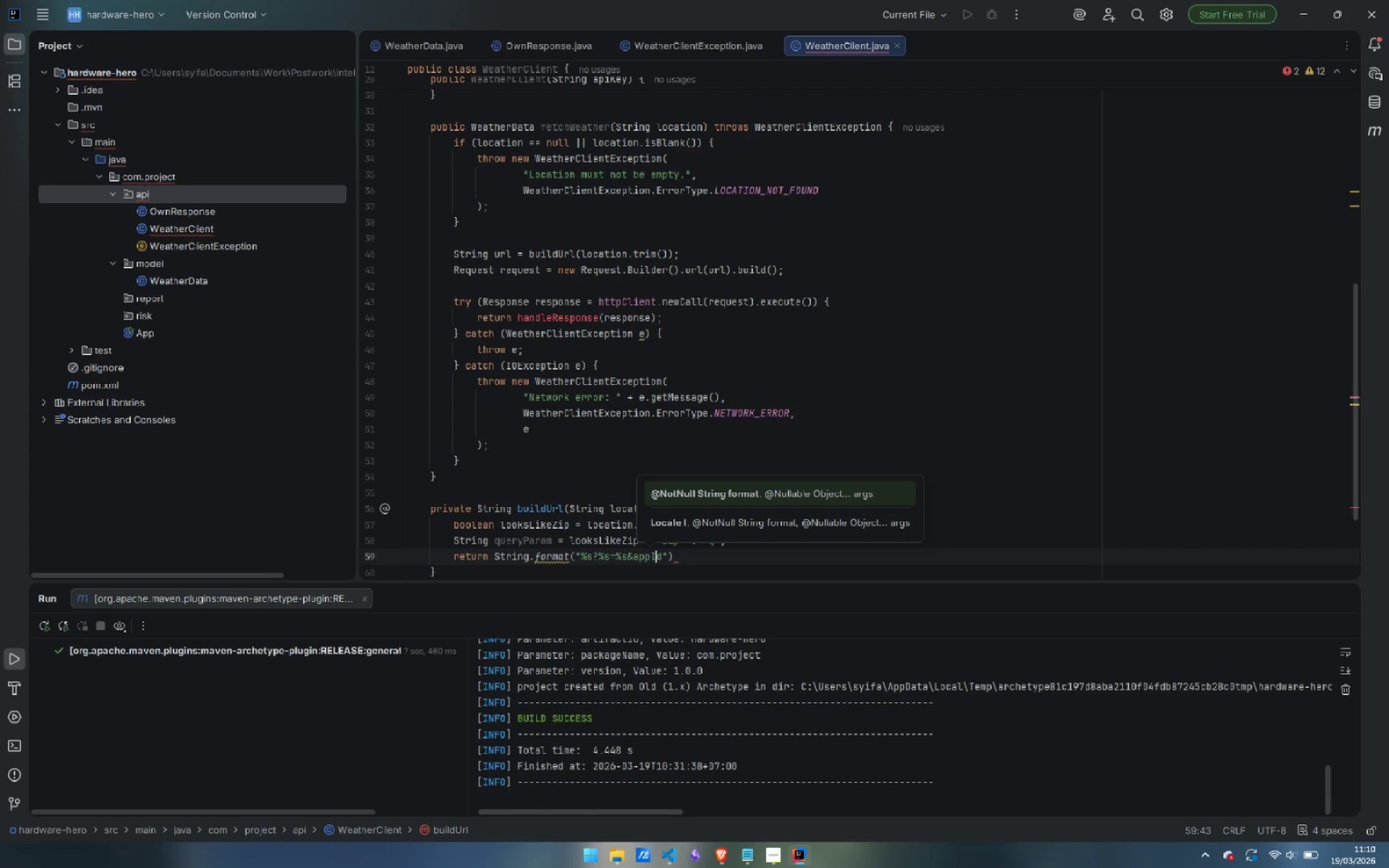 
key(ArrowRight)
 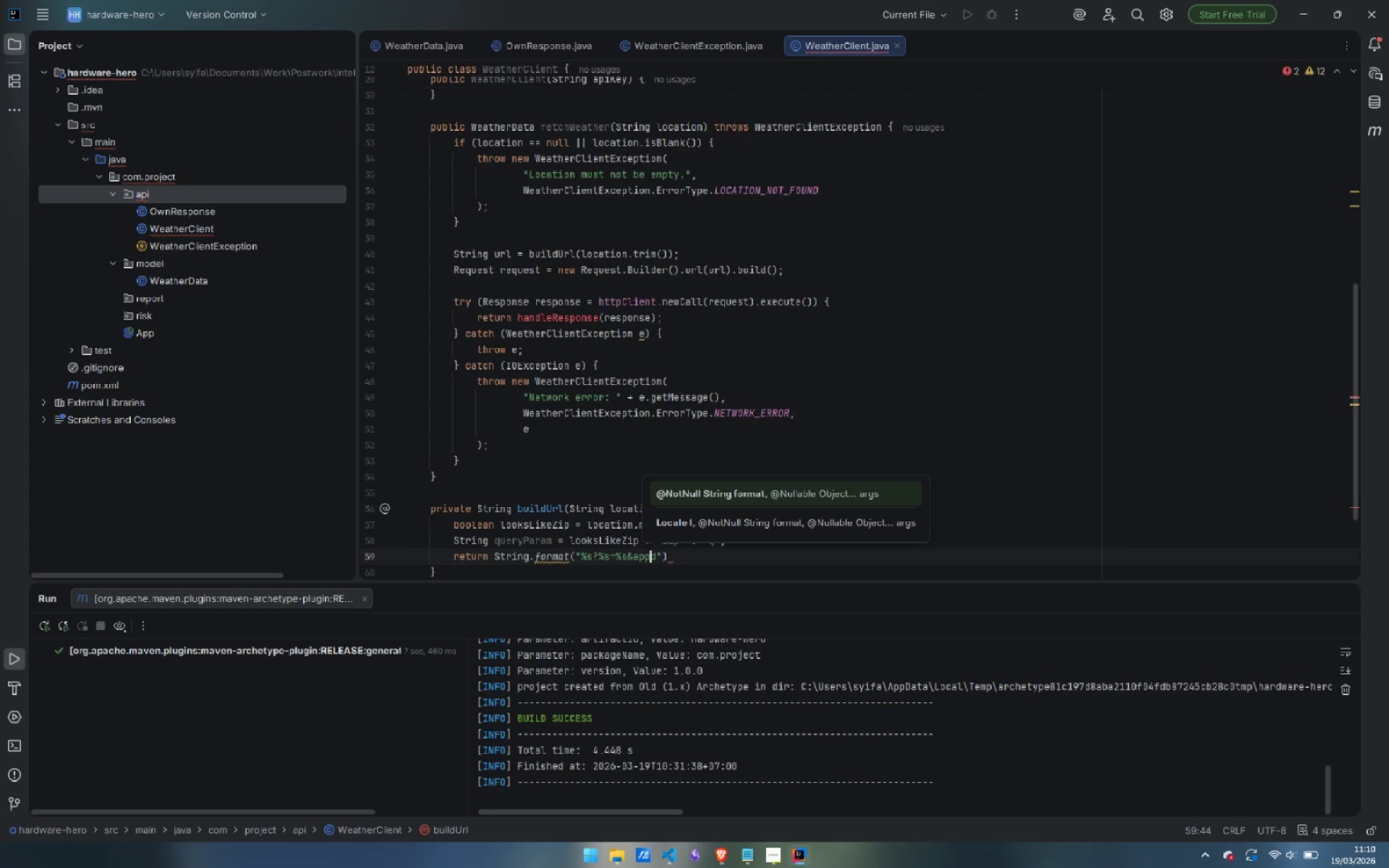 
key(Backspace)
 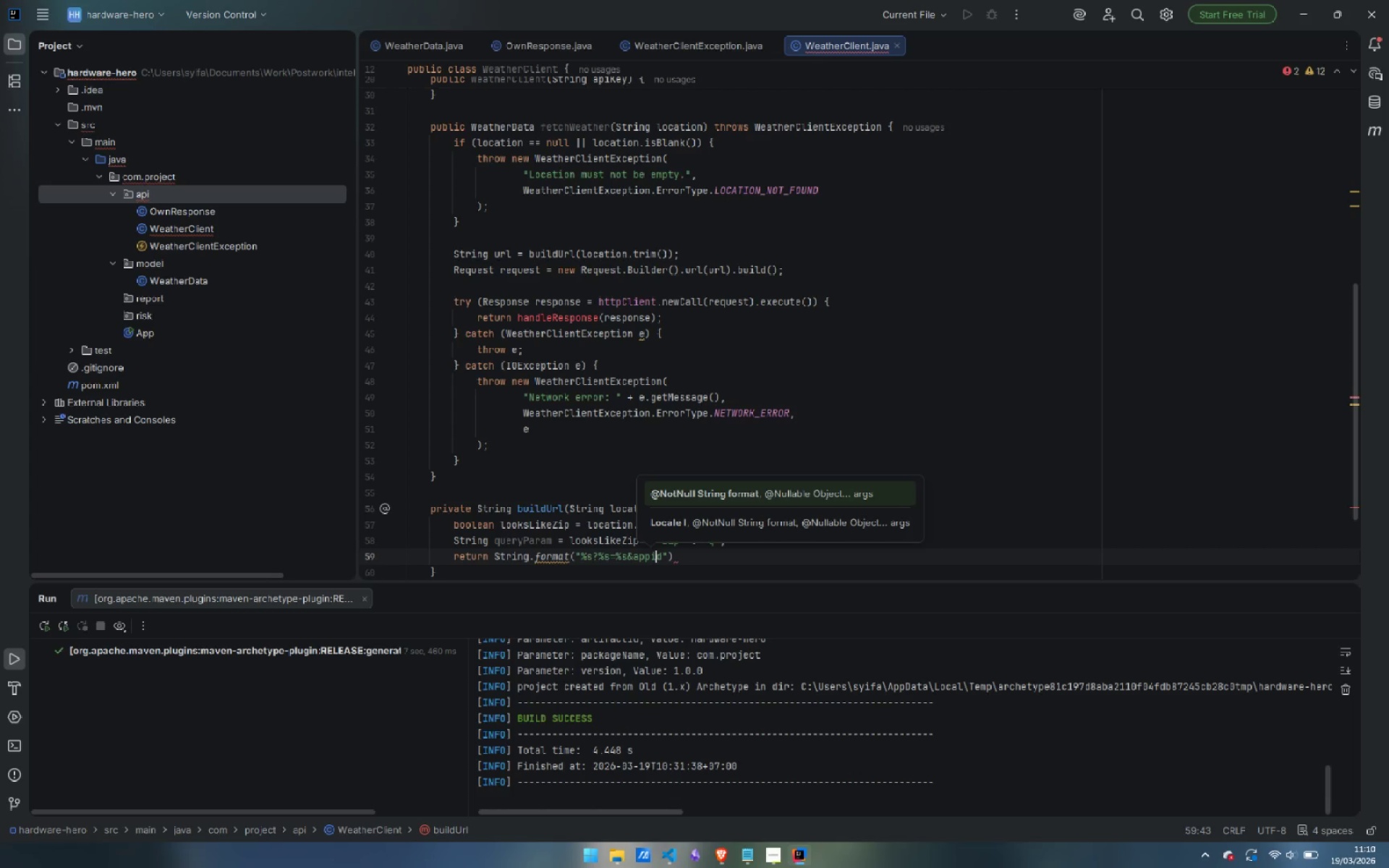 
key(I)
 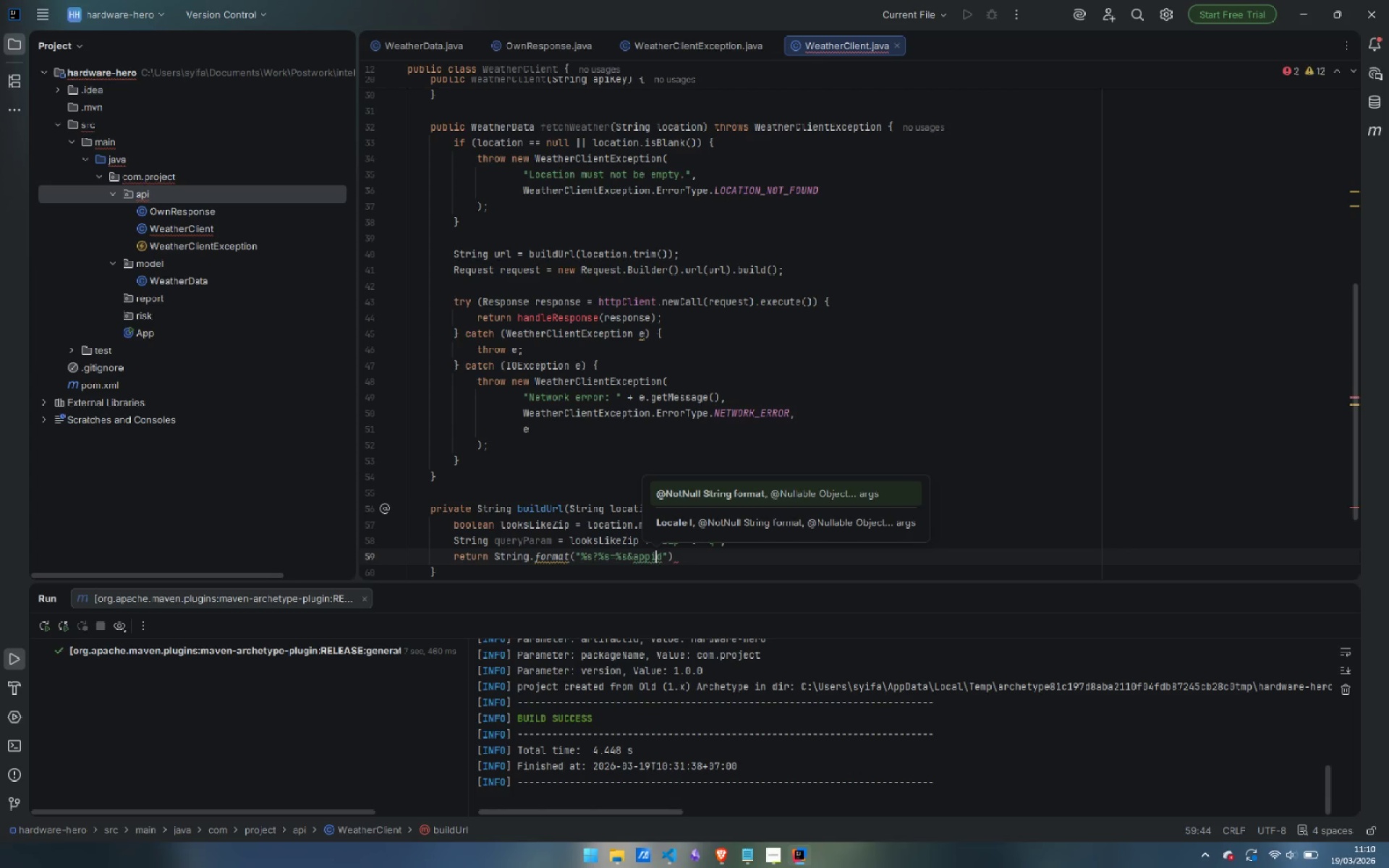 
key(ArrowRight)
 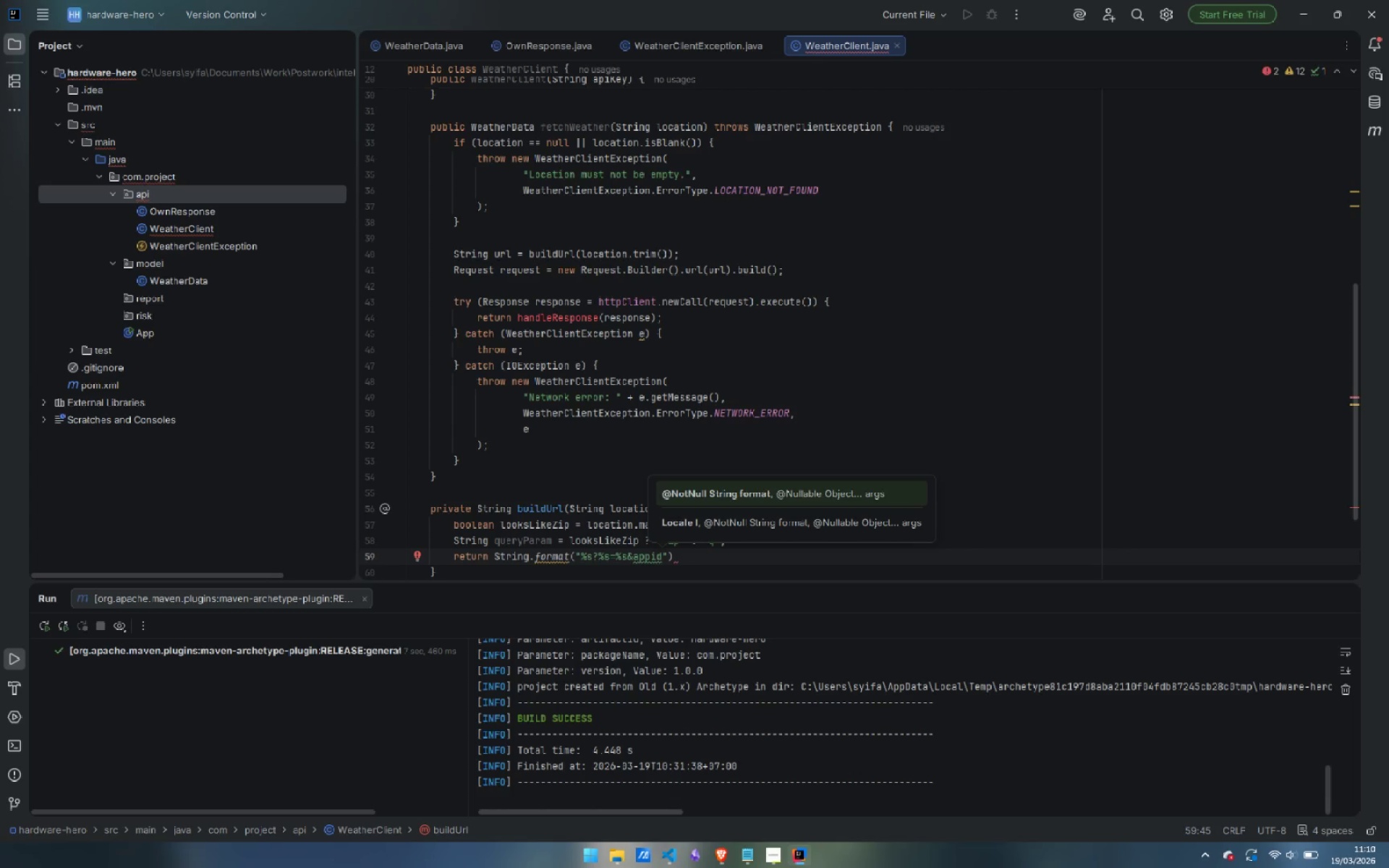 
type(=%s&units=metric)
 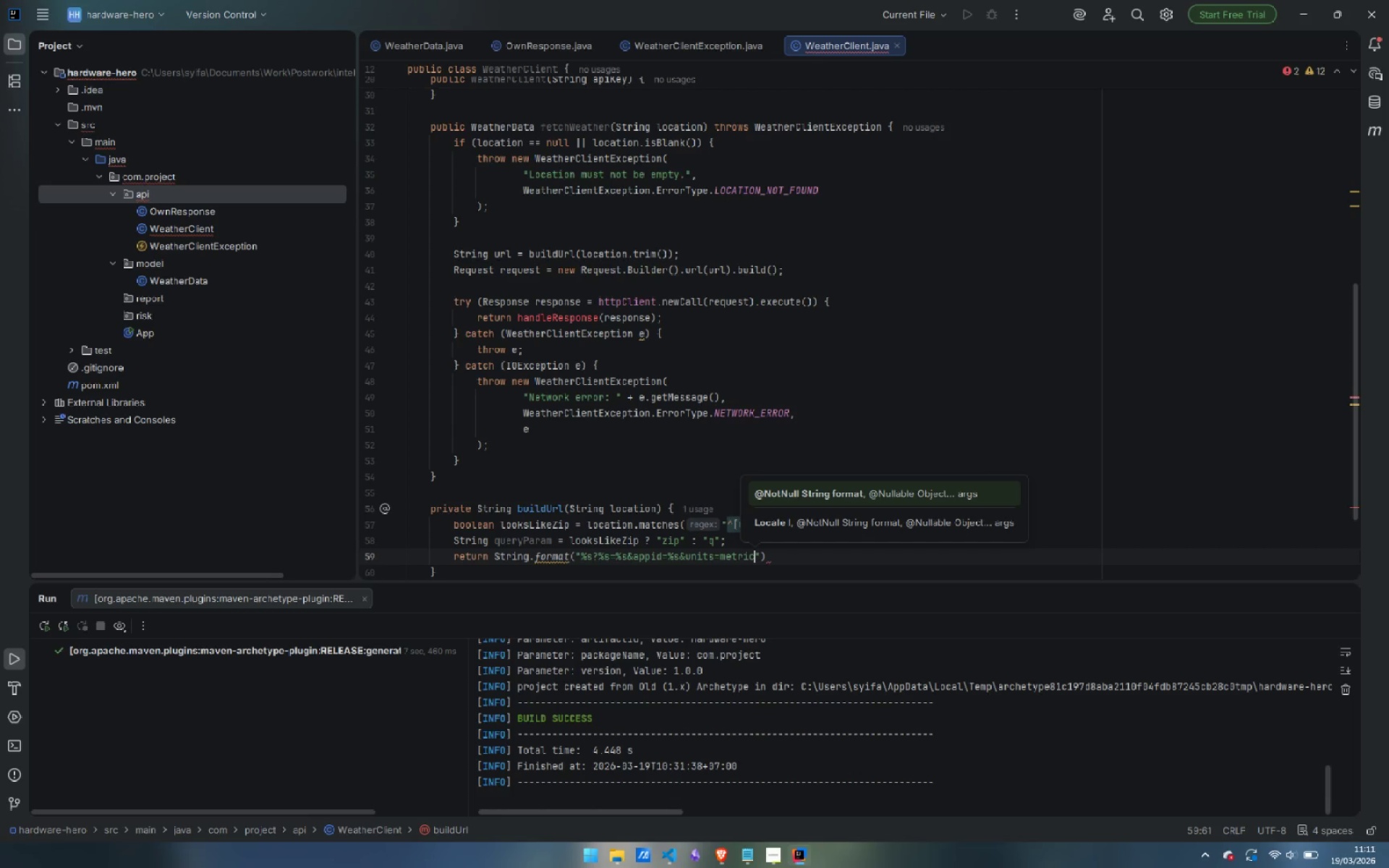 
wait(13.44)
 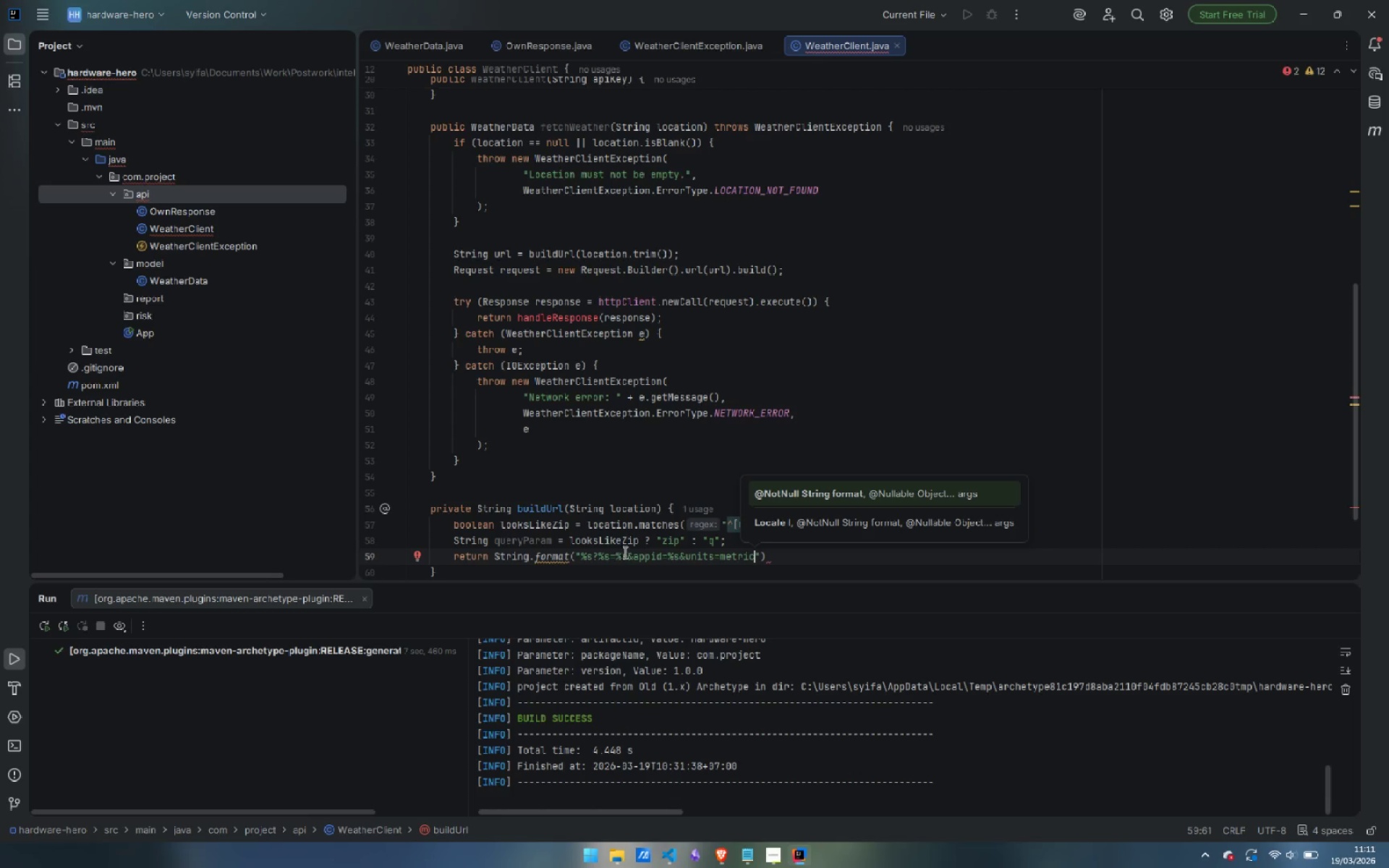 
key(ArrowRight)
 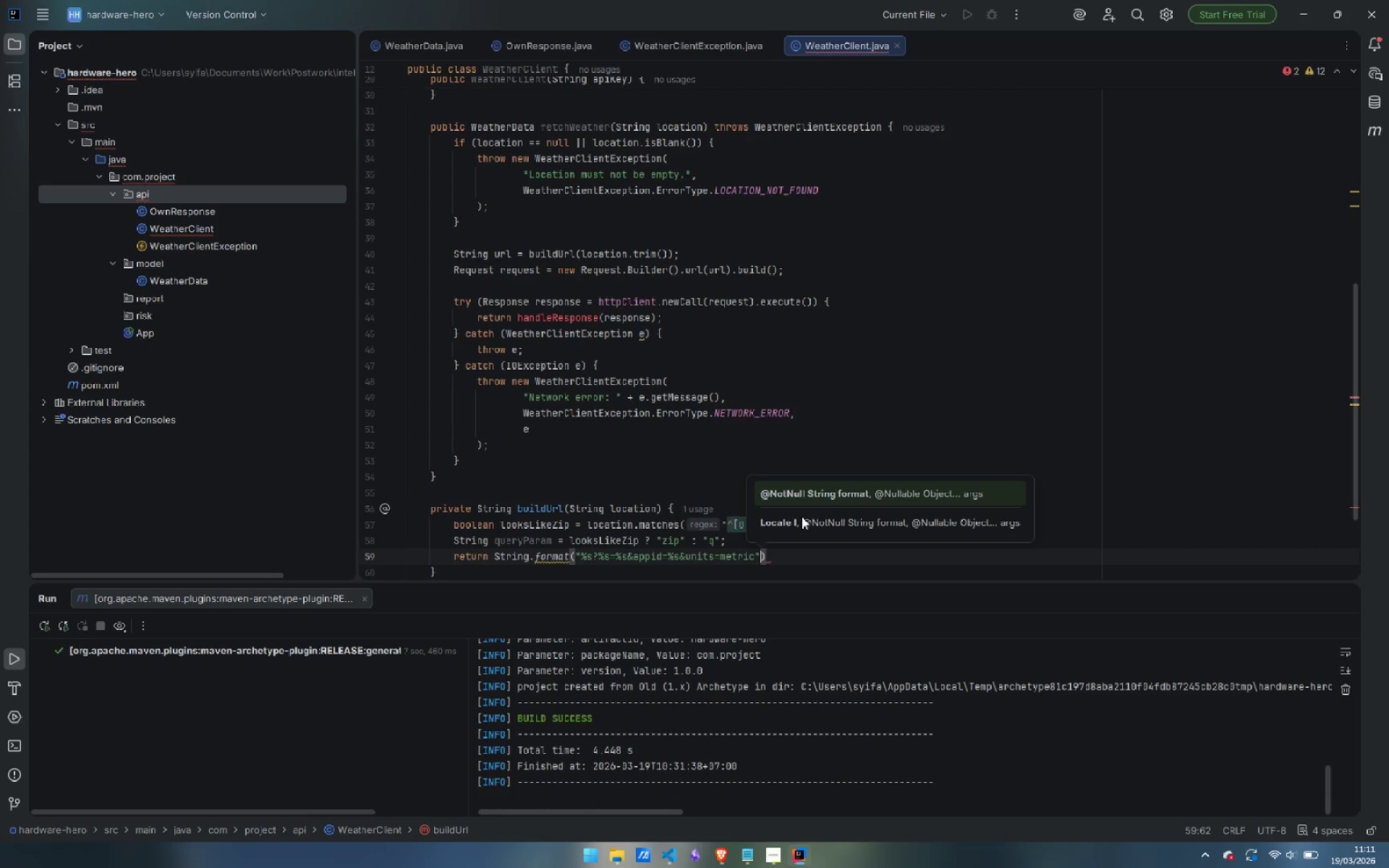 
type(, BASE)
 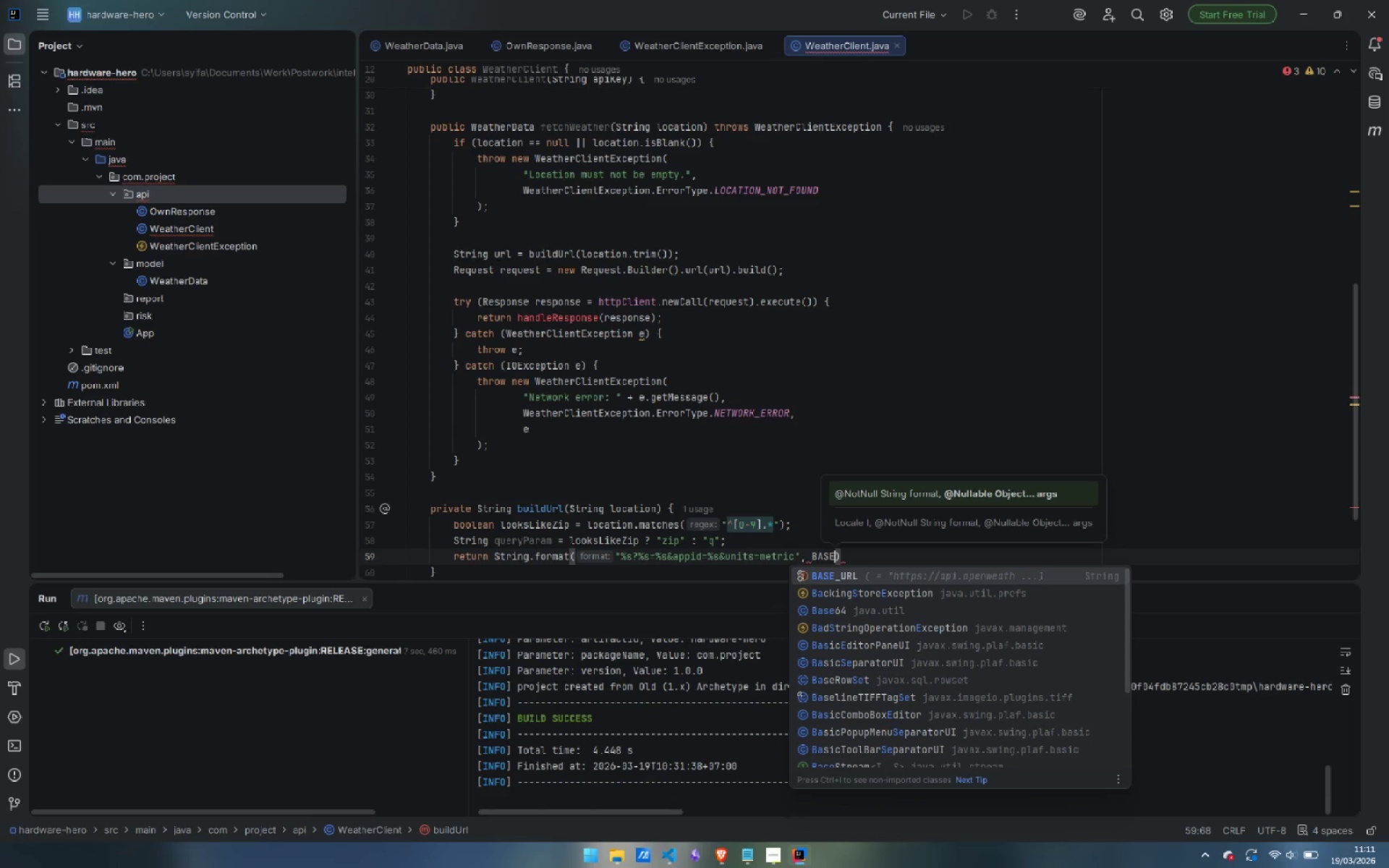 
key(Enter)
 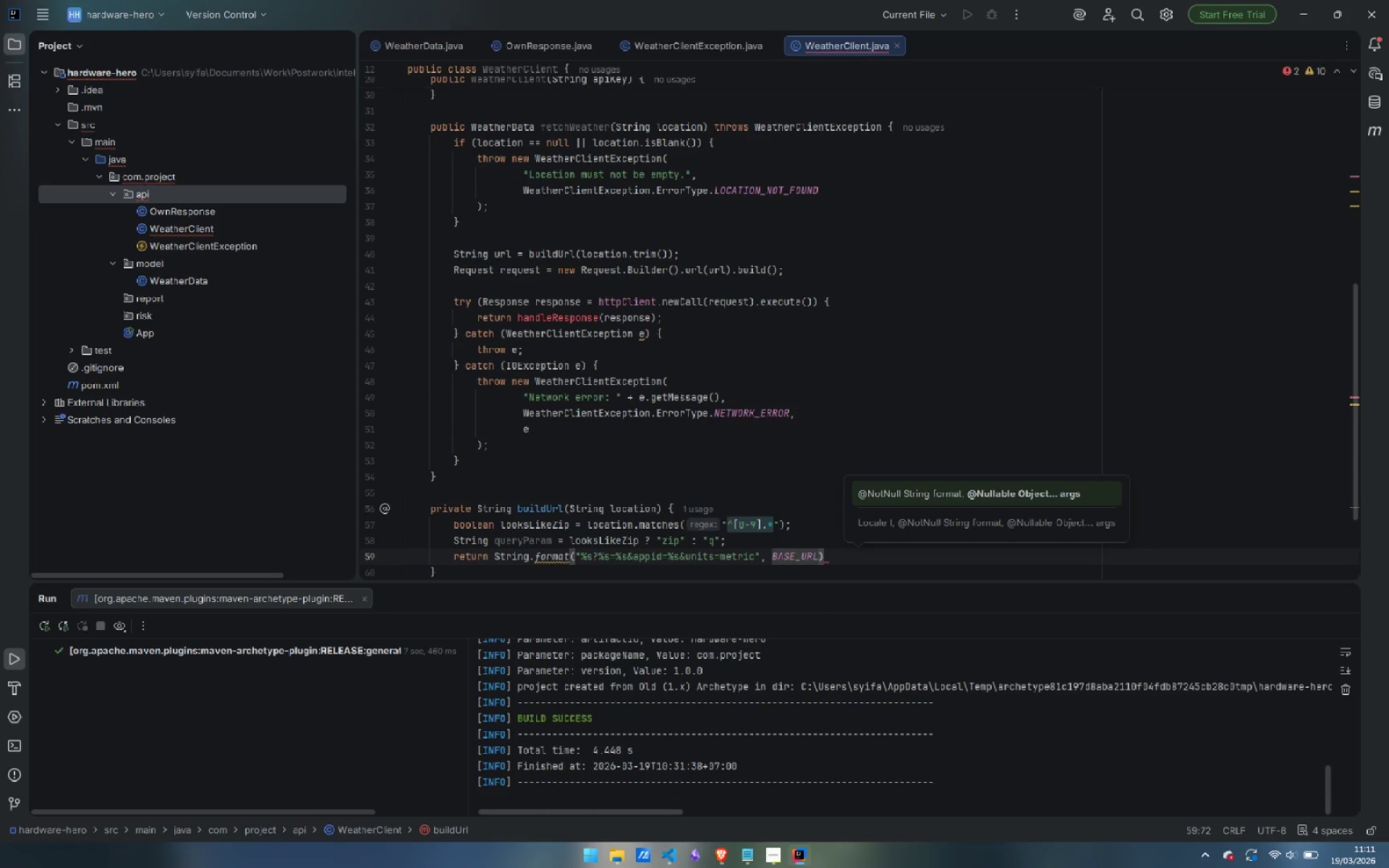 
type(, quer)
 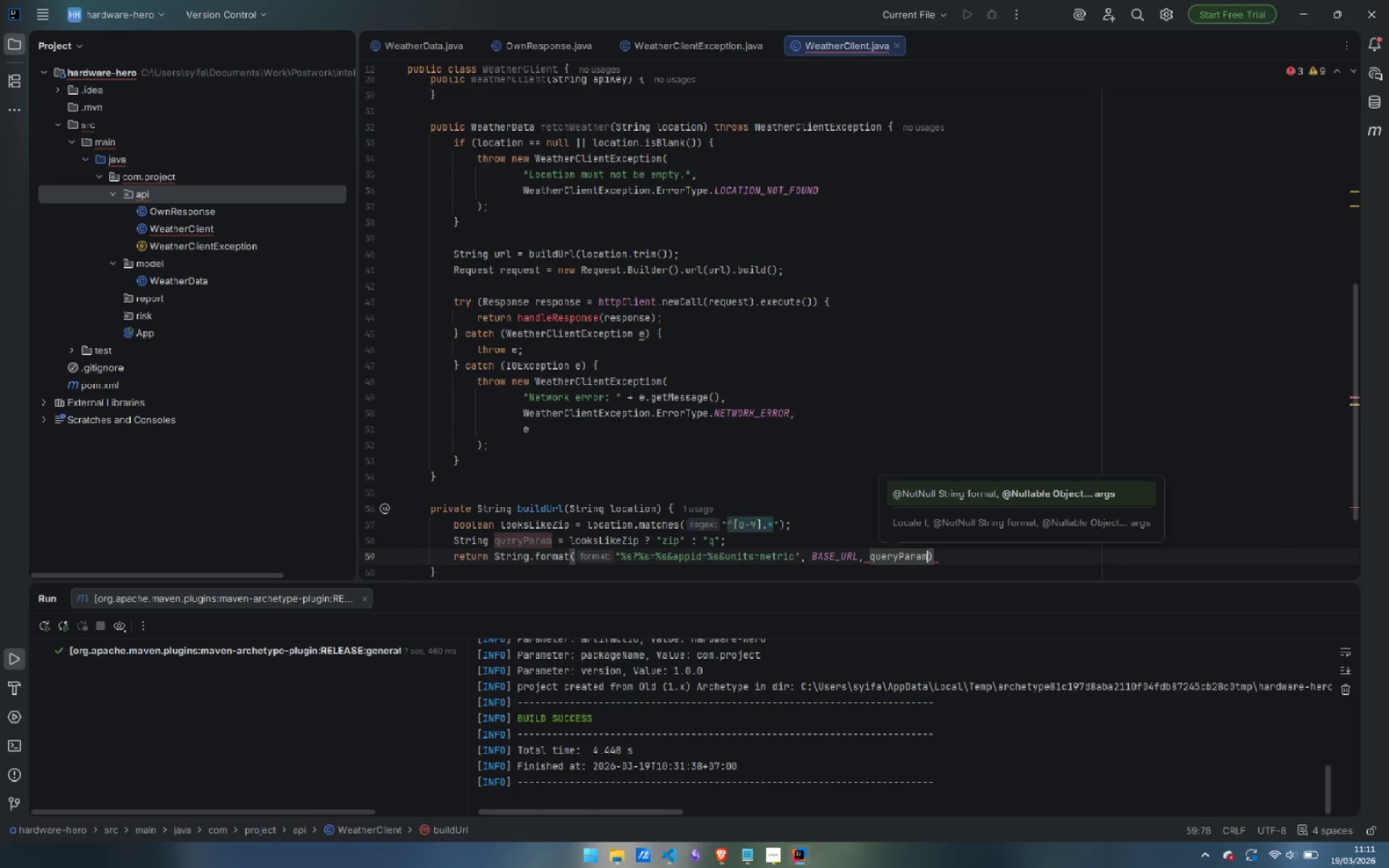 
key(Enter)
 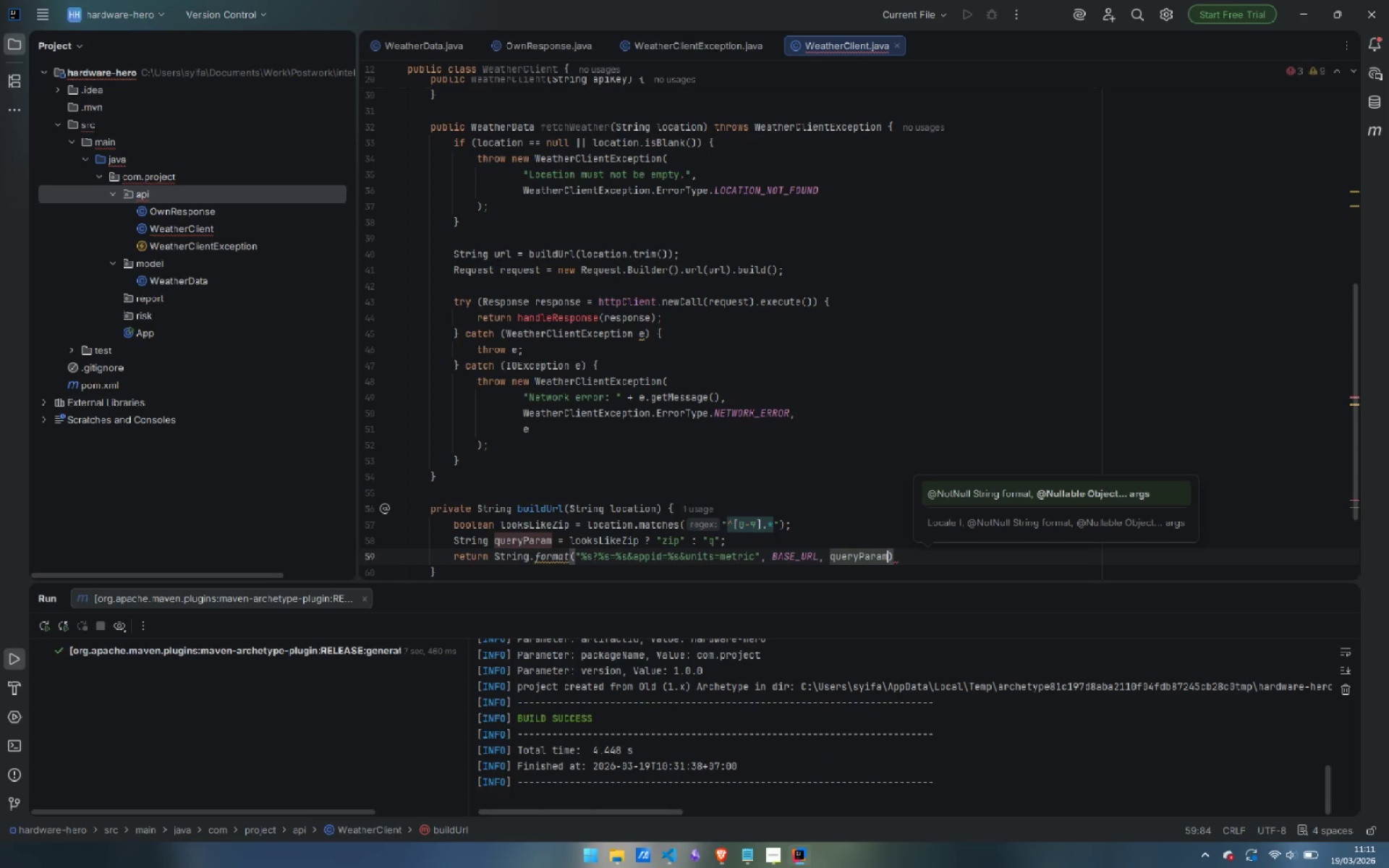 
type(, loca)
 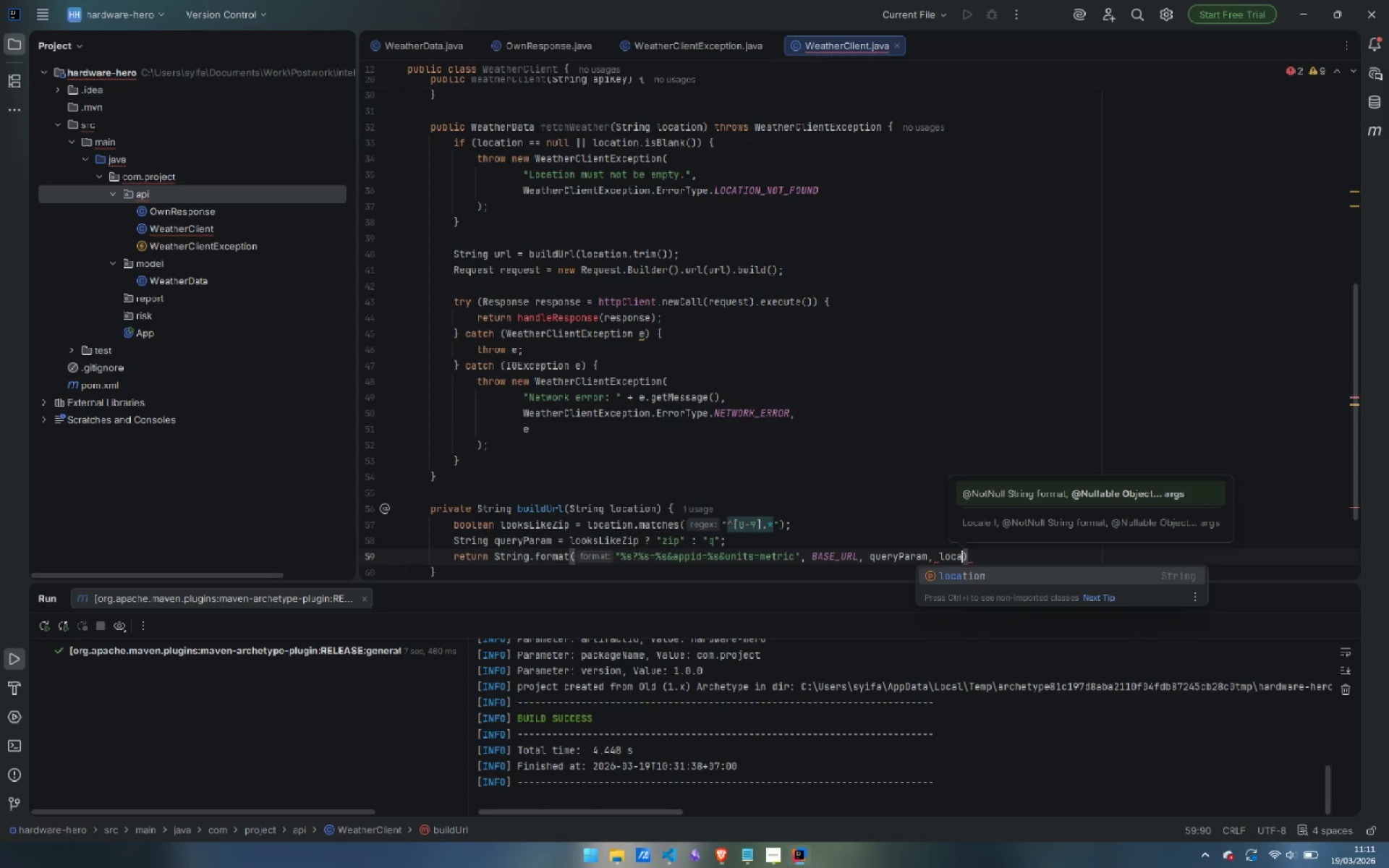 
key(Enter)
 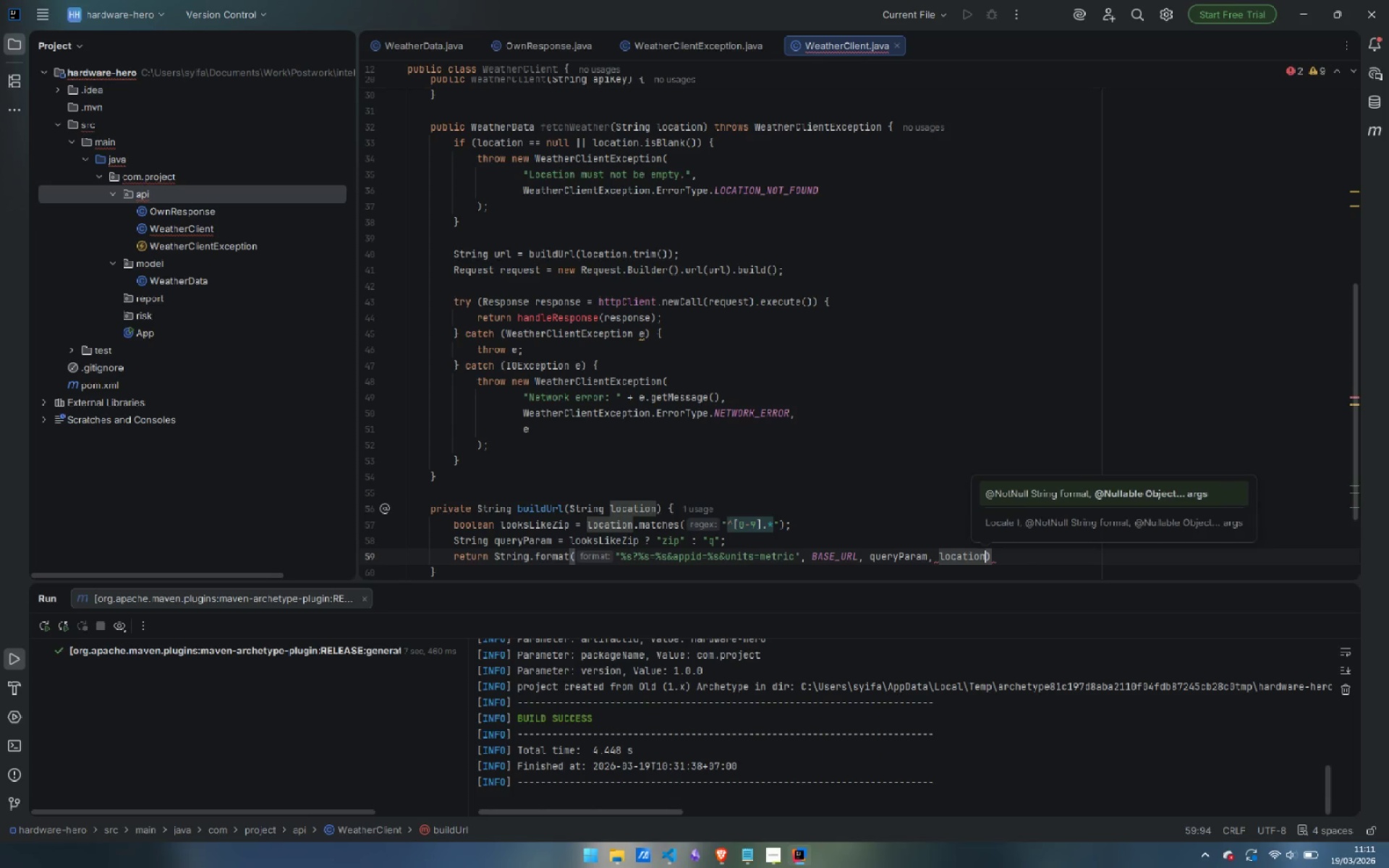 
type(, q)
key(Backspace)
type(ap)
 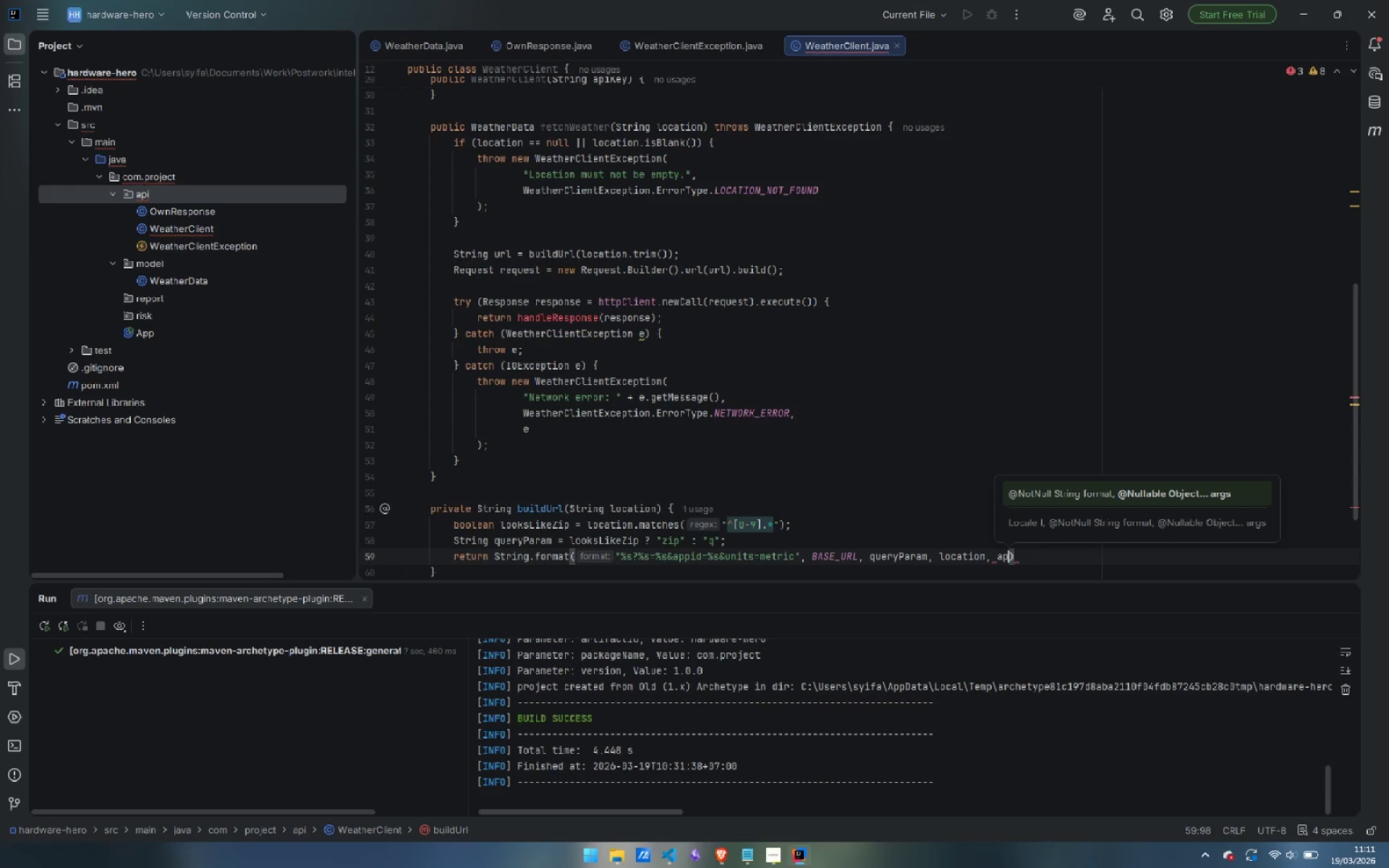 
key(Enter)
 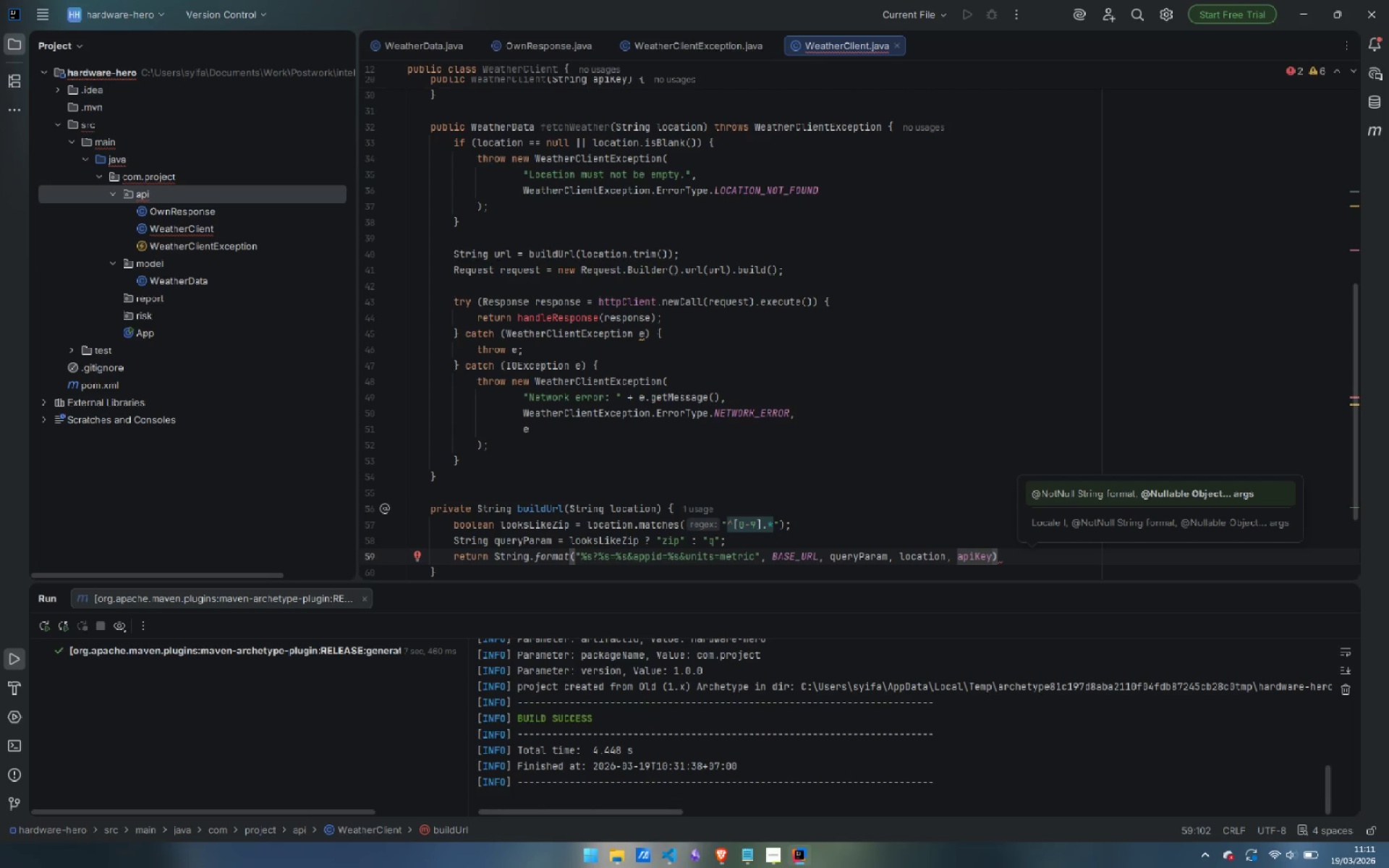 
key(ArrowRight)
 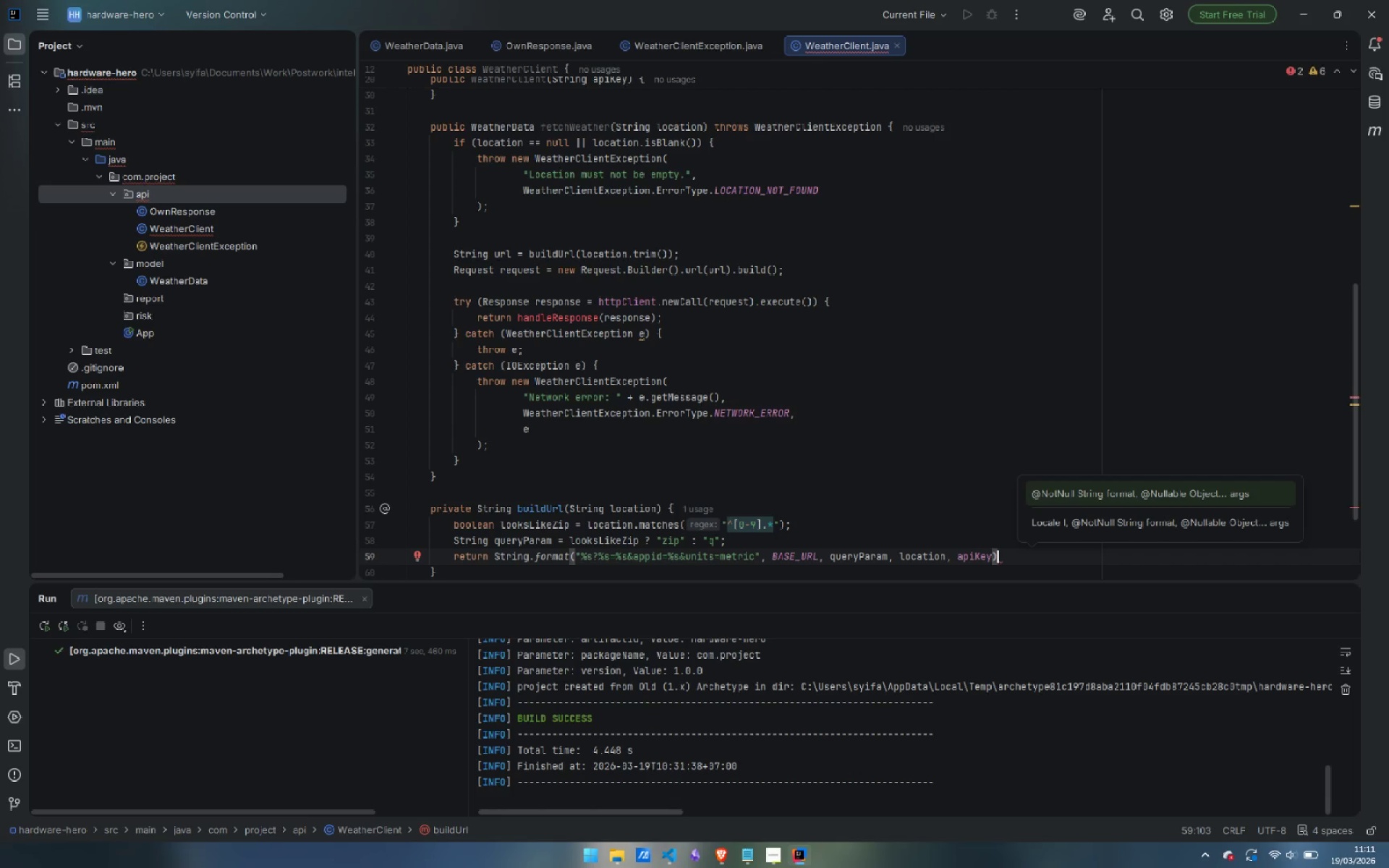 
key(Semicolon)
 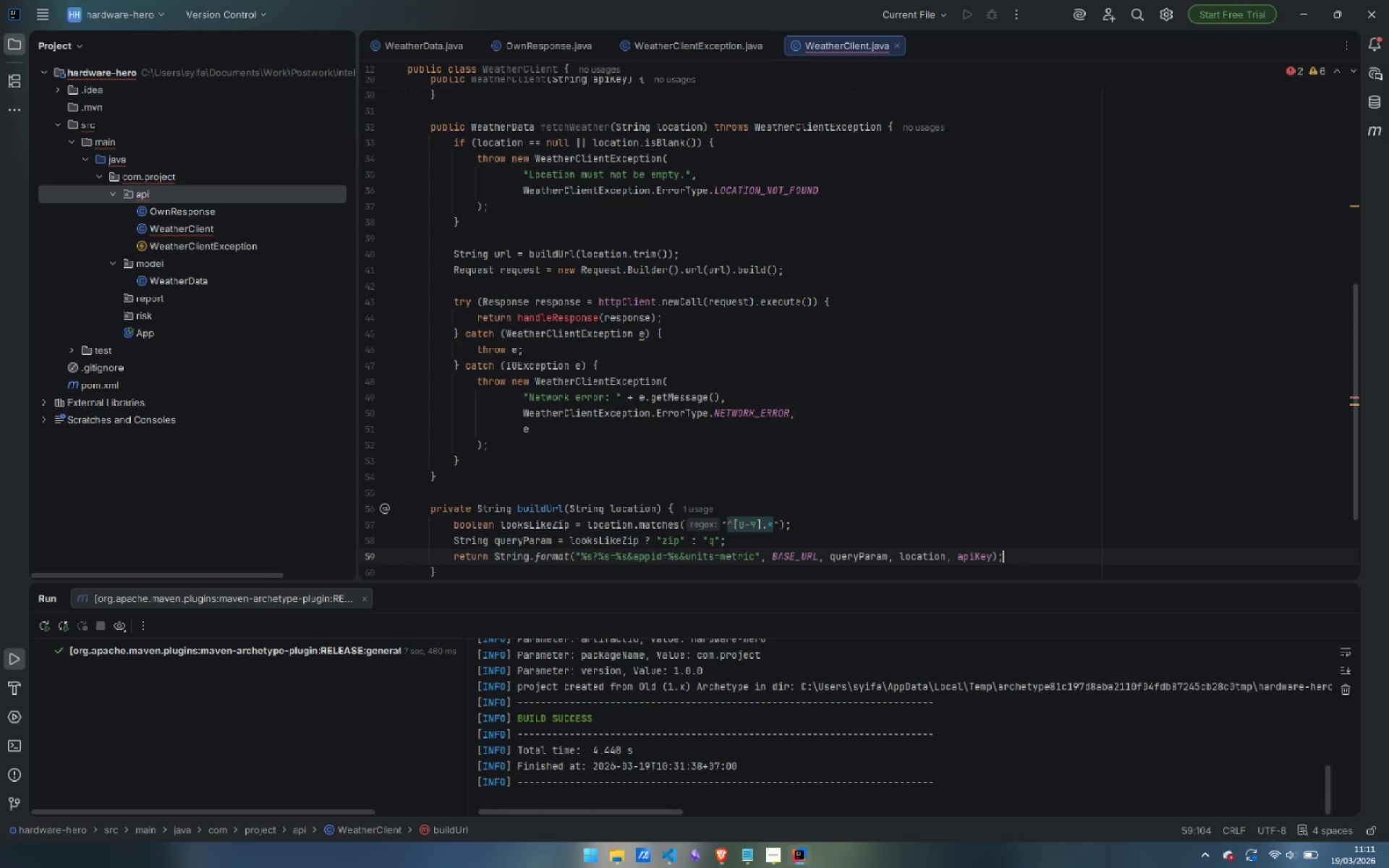 
key(ArrowDown)
 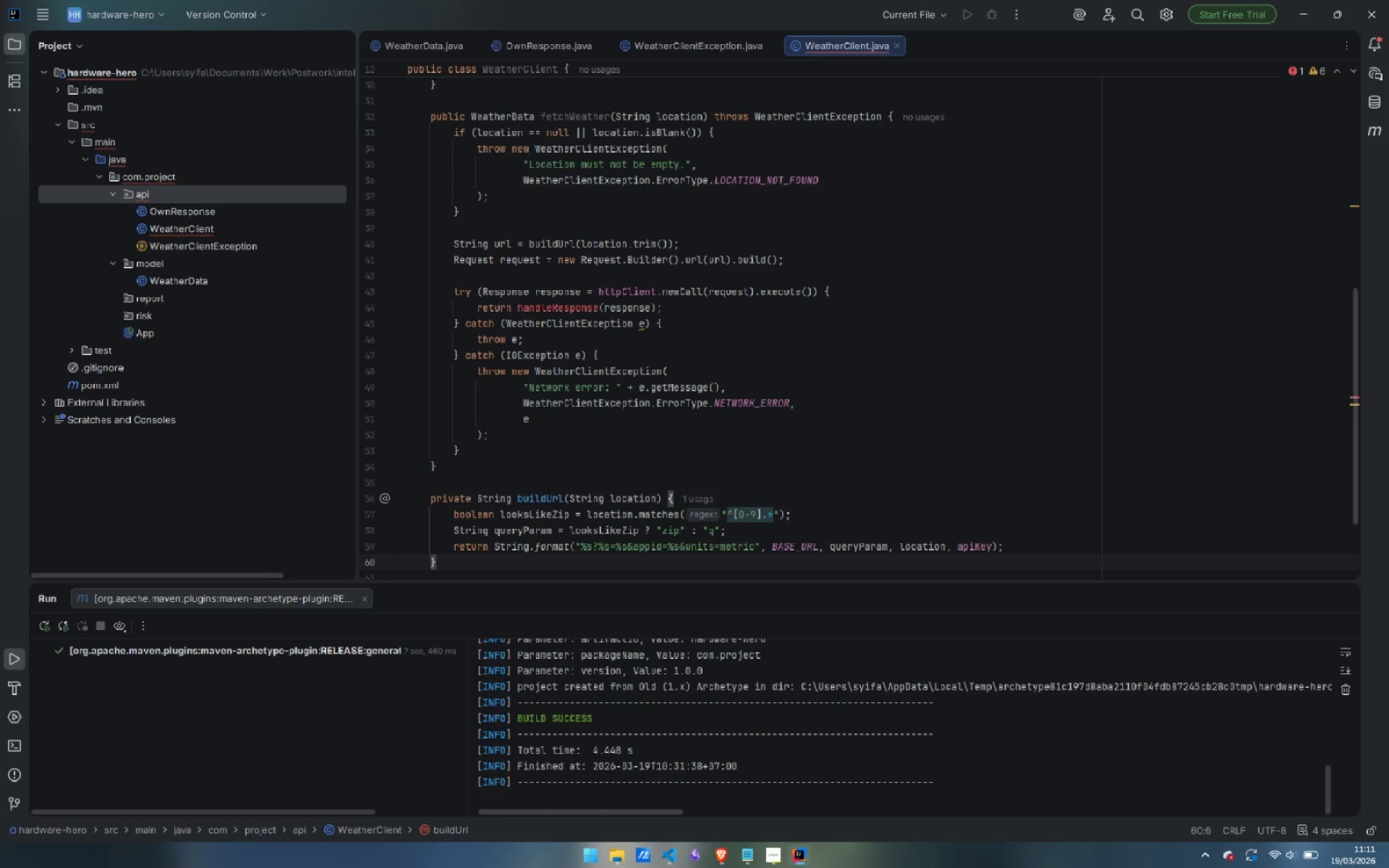 
key(Enter)
 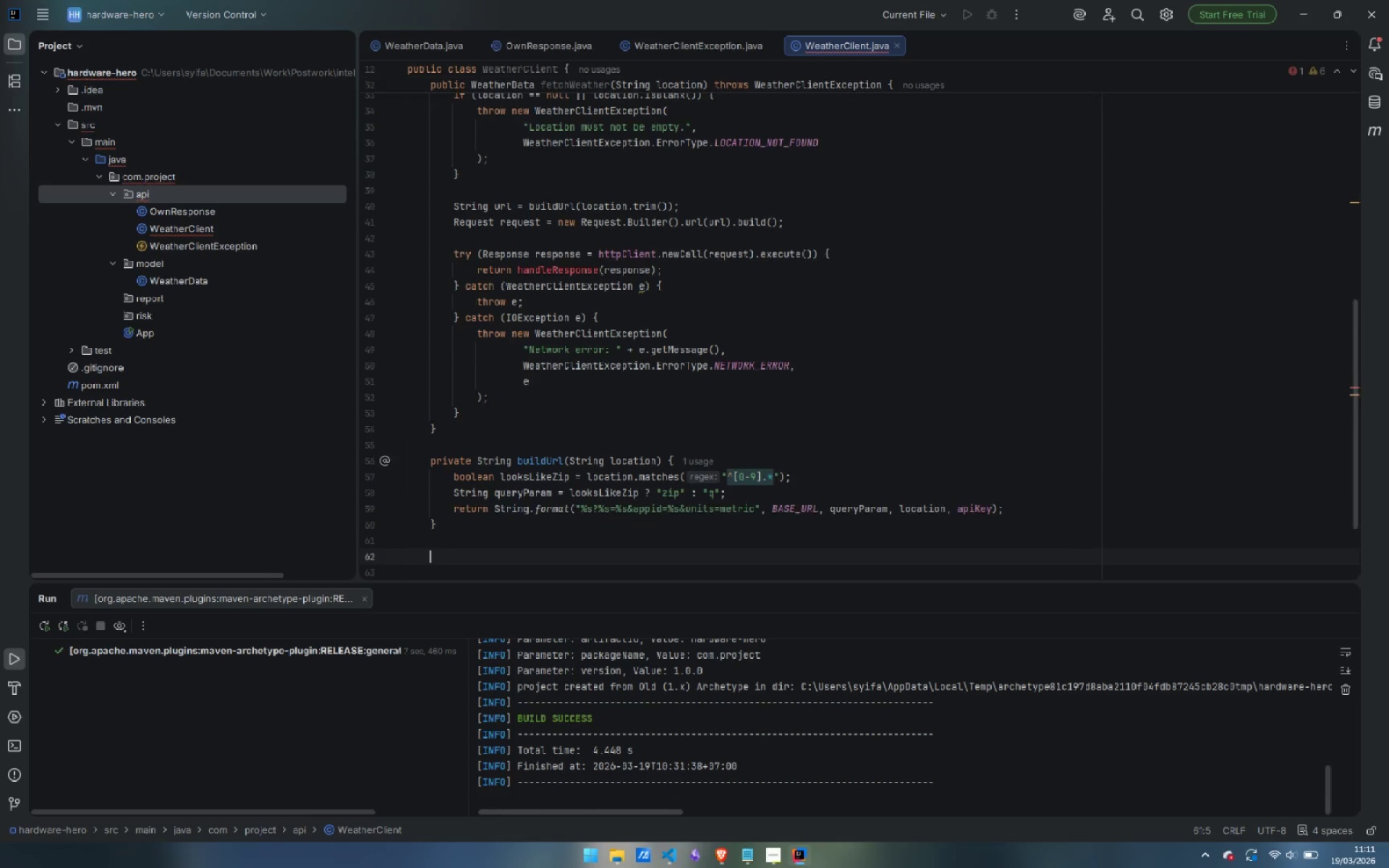 
key(Enter)
 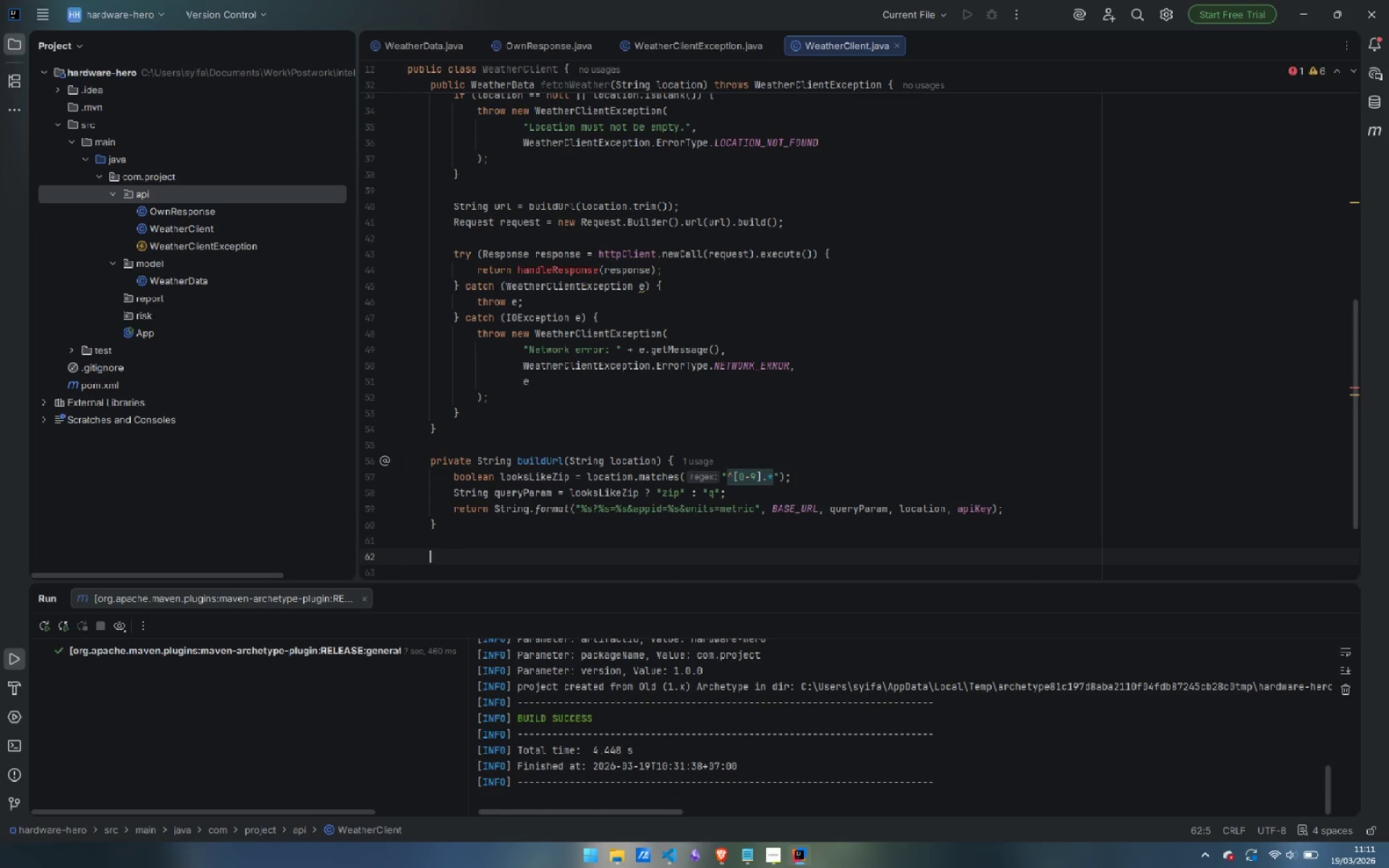 
type(private WeatherDa)
 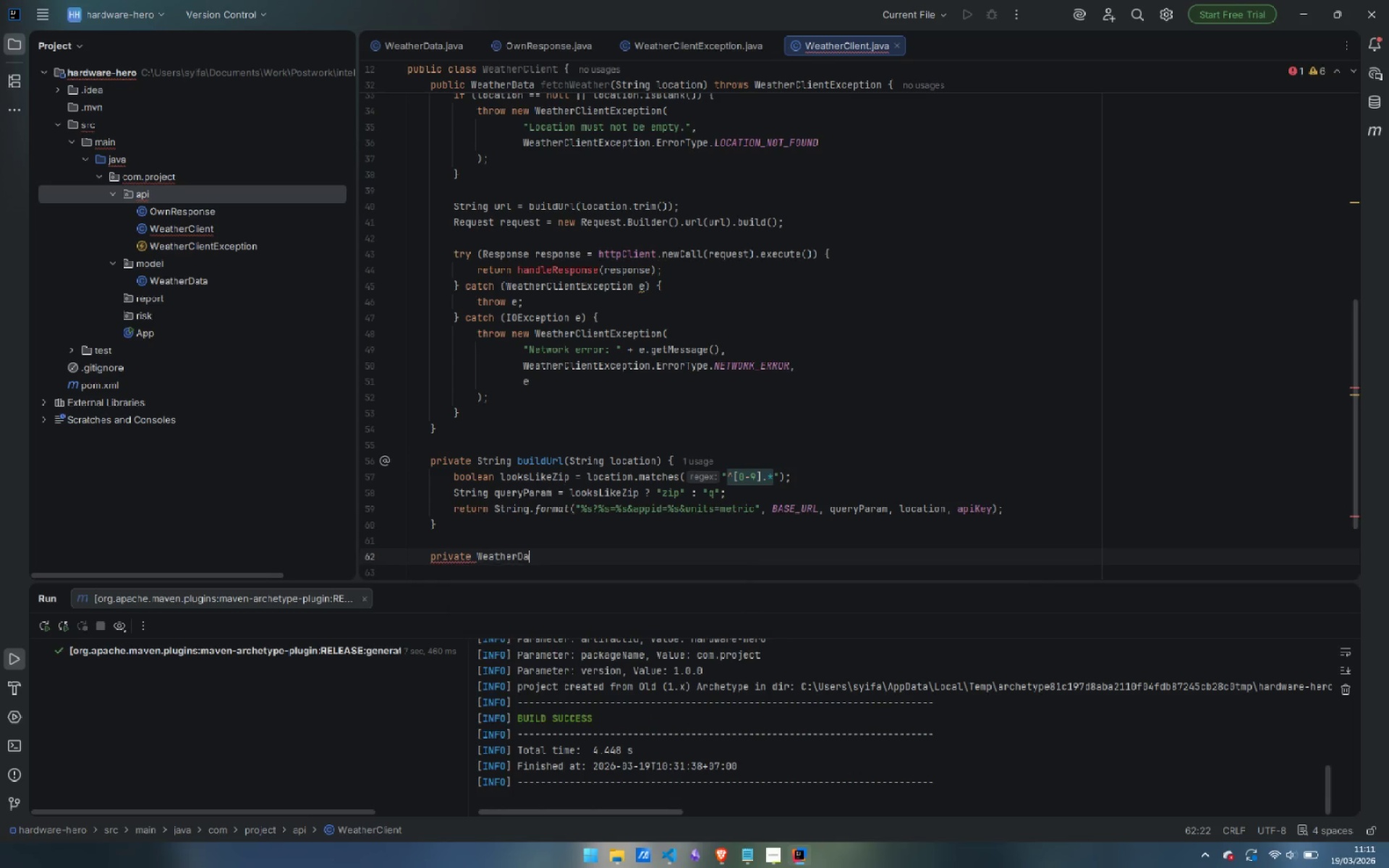 
key(Enter)
 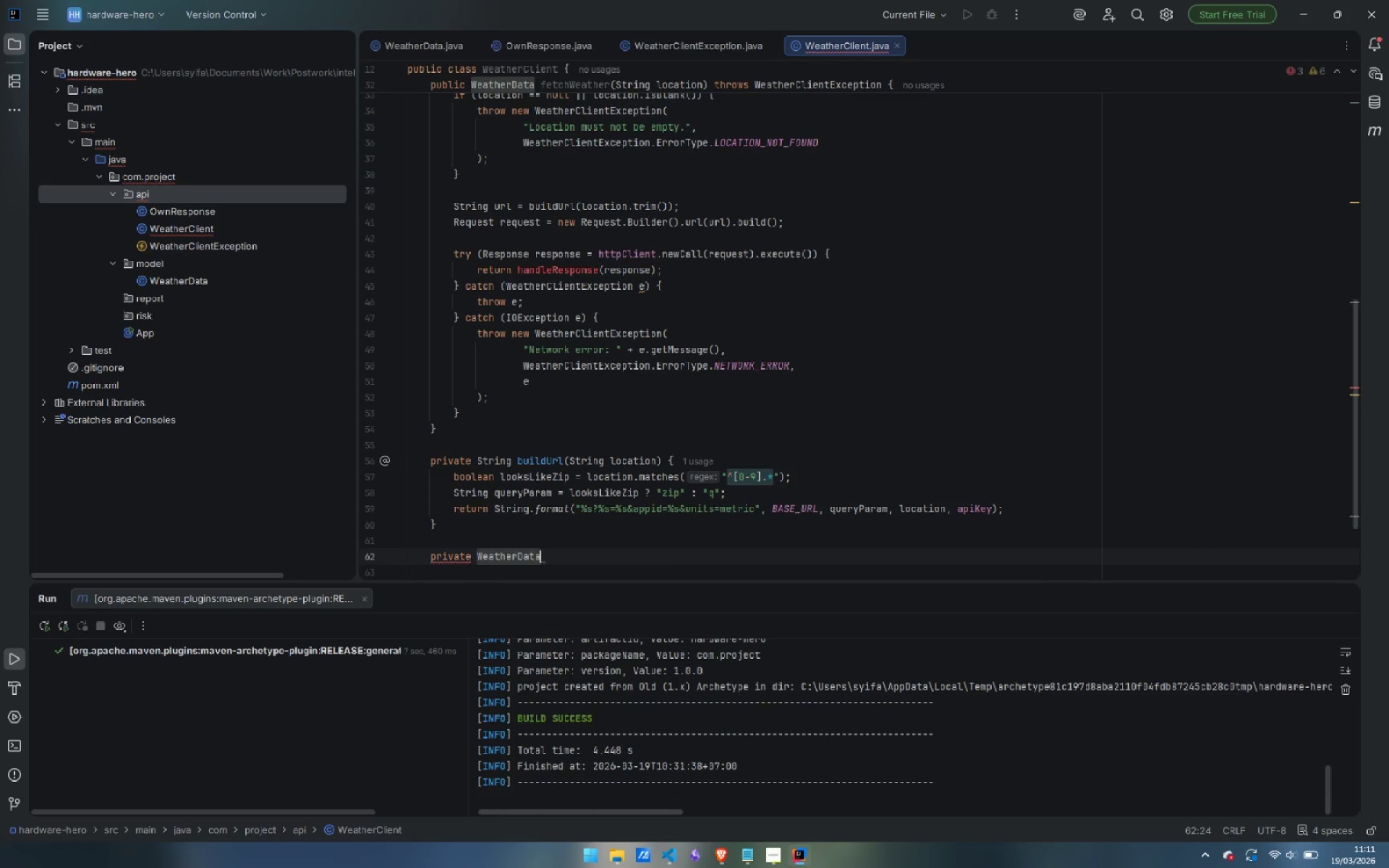 
type( handle)
 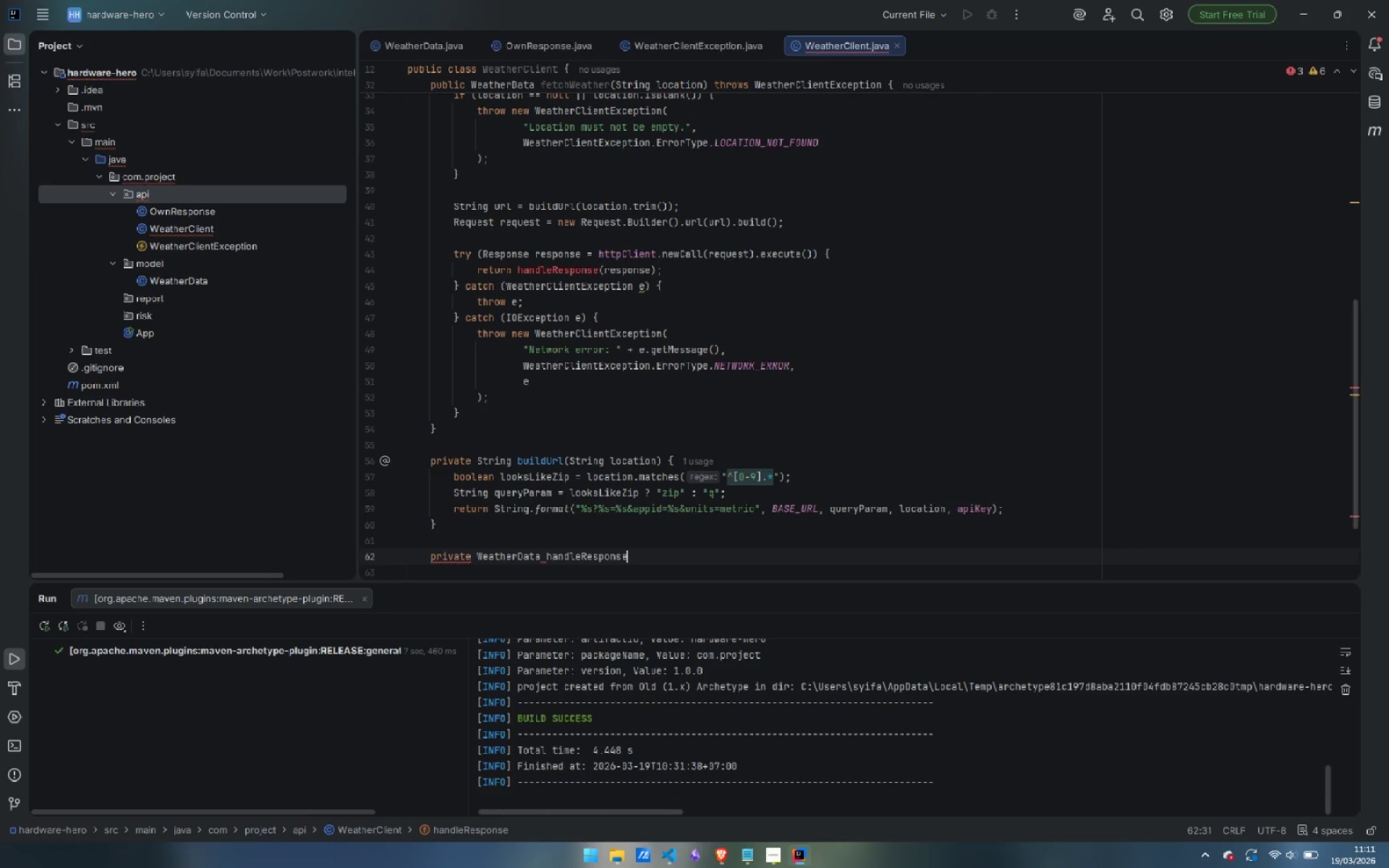 
key(Enter)
 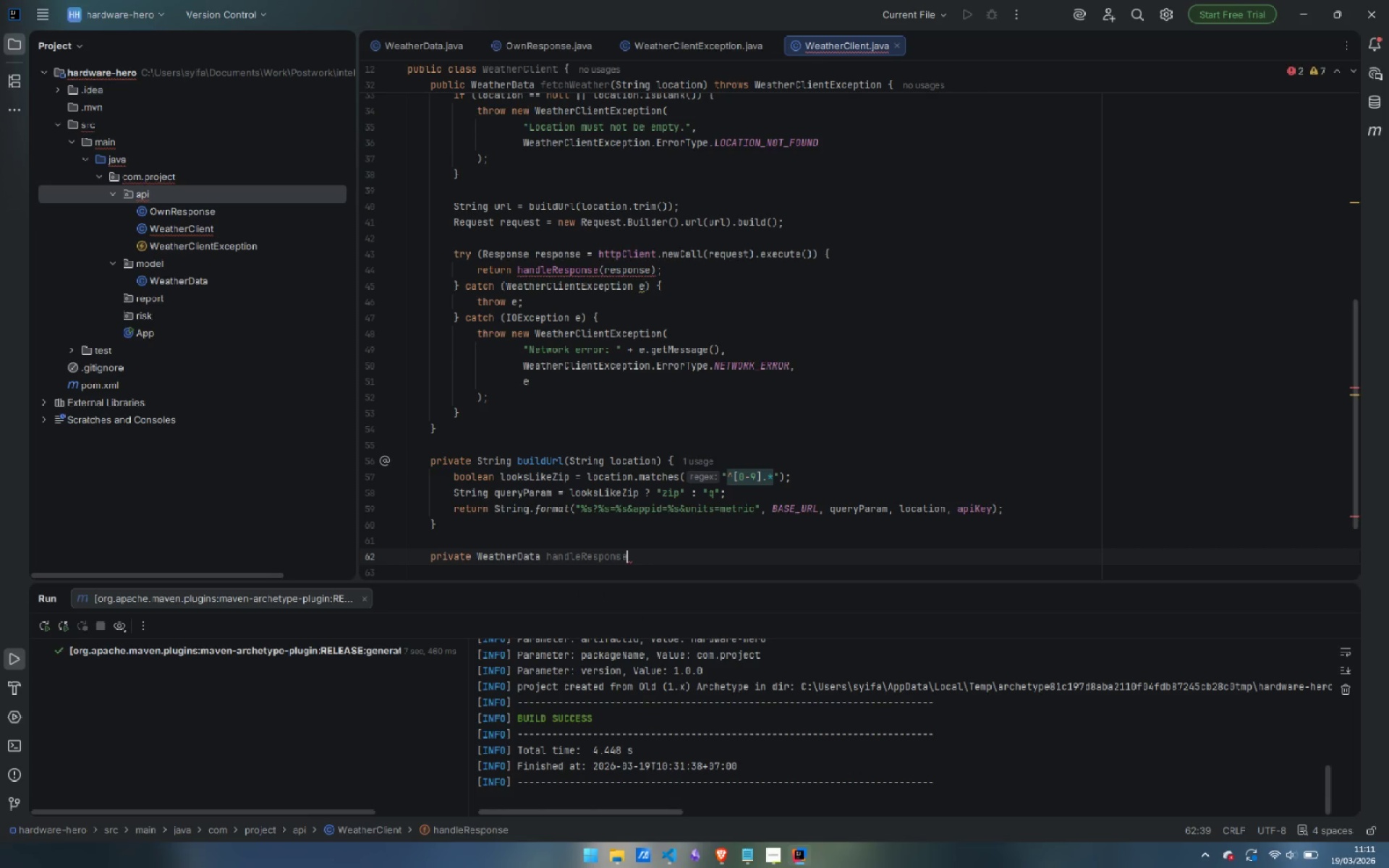 
type((Response response )
key(Backspace)
 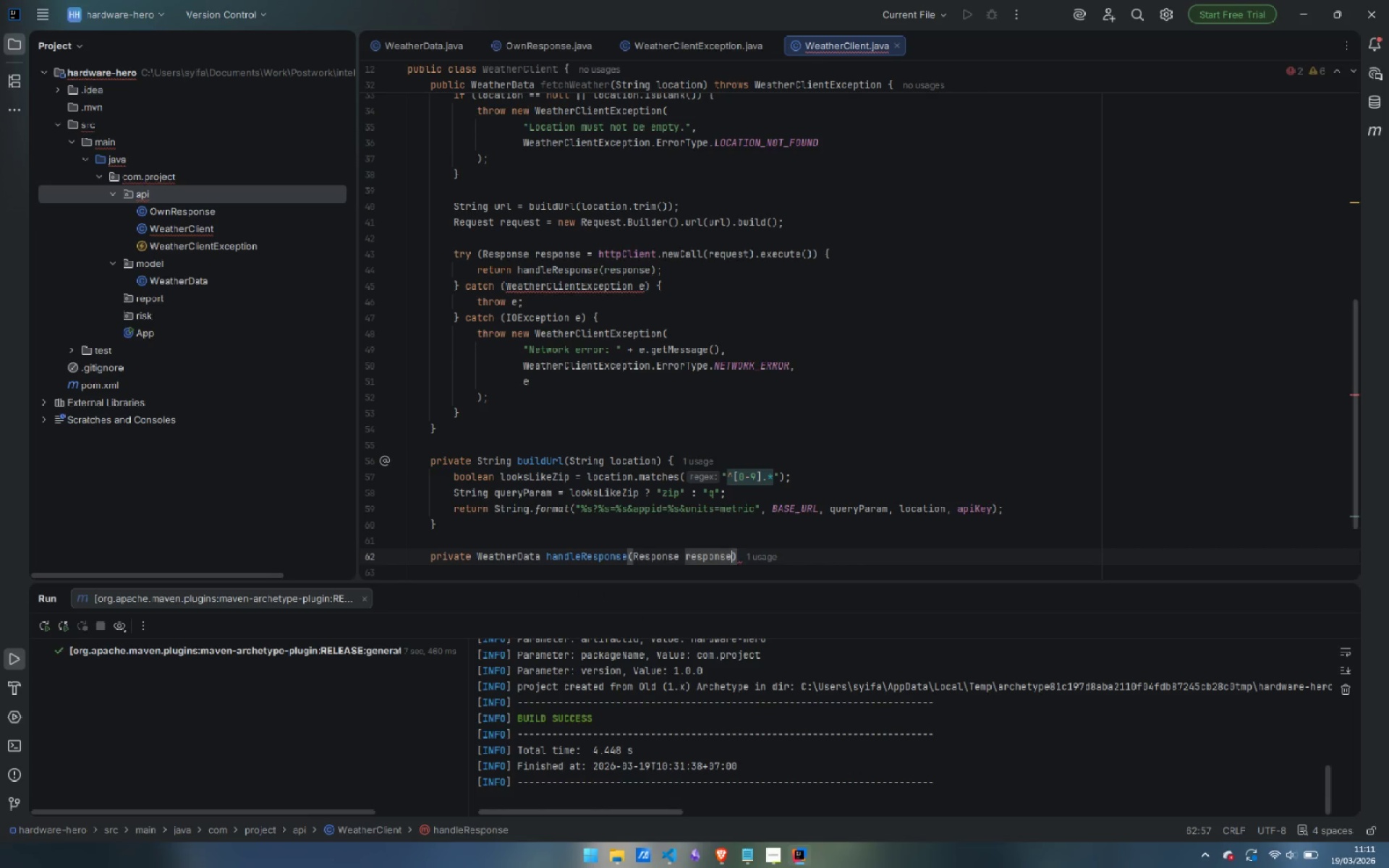 
key(ArrowRight)
 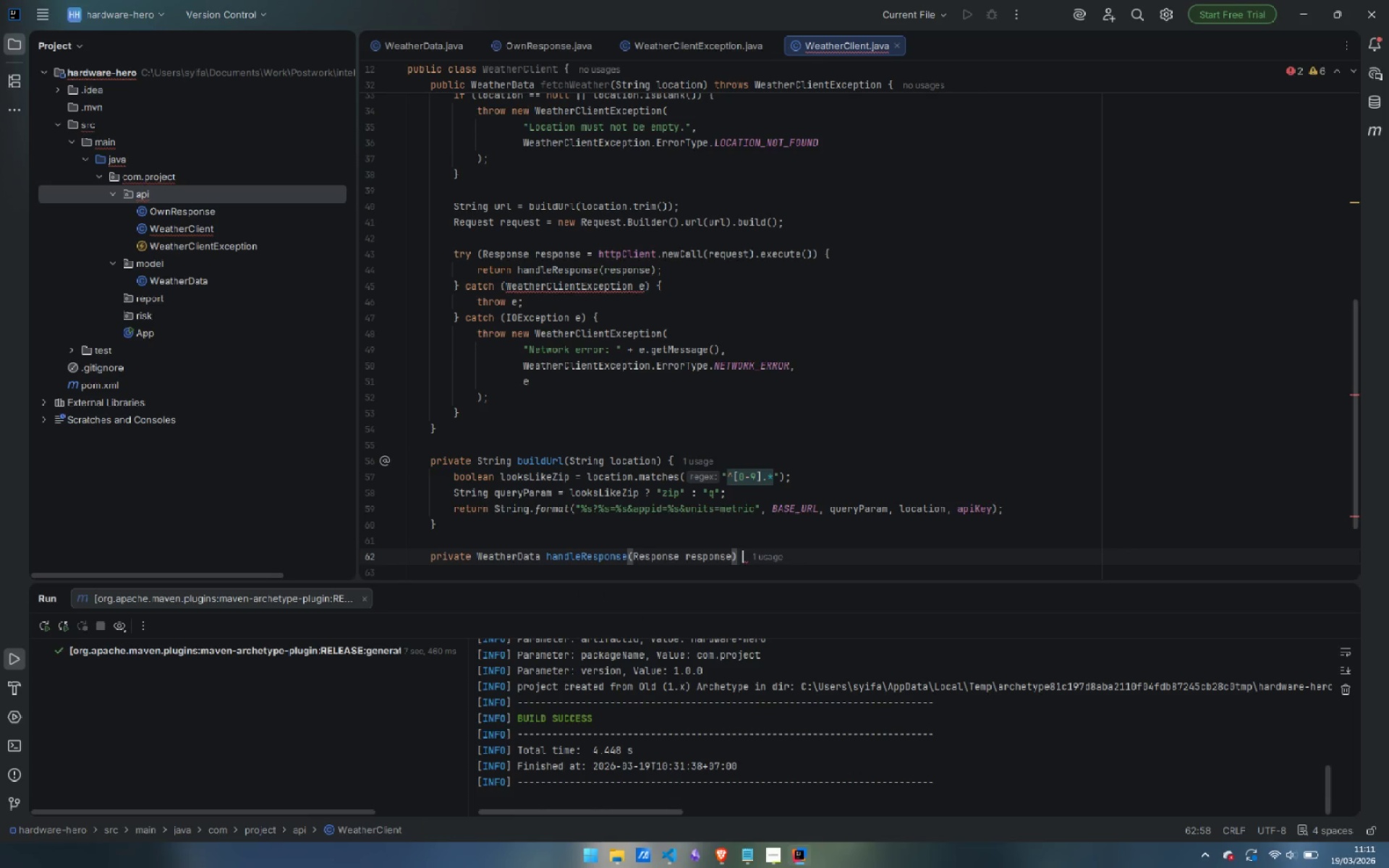 
type( th)
 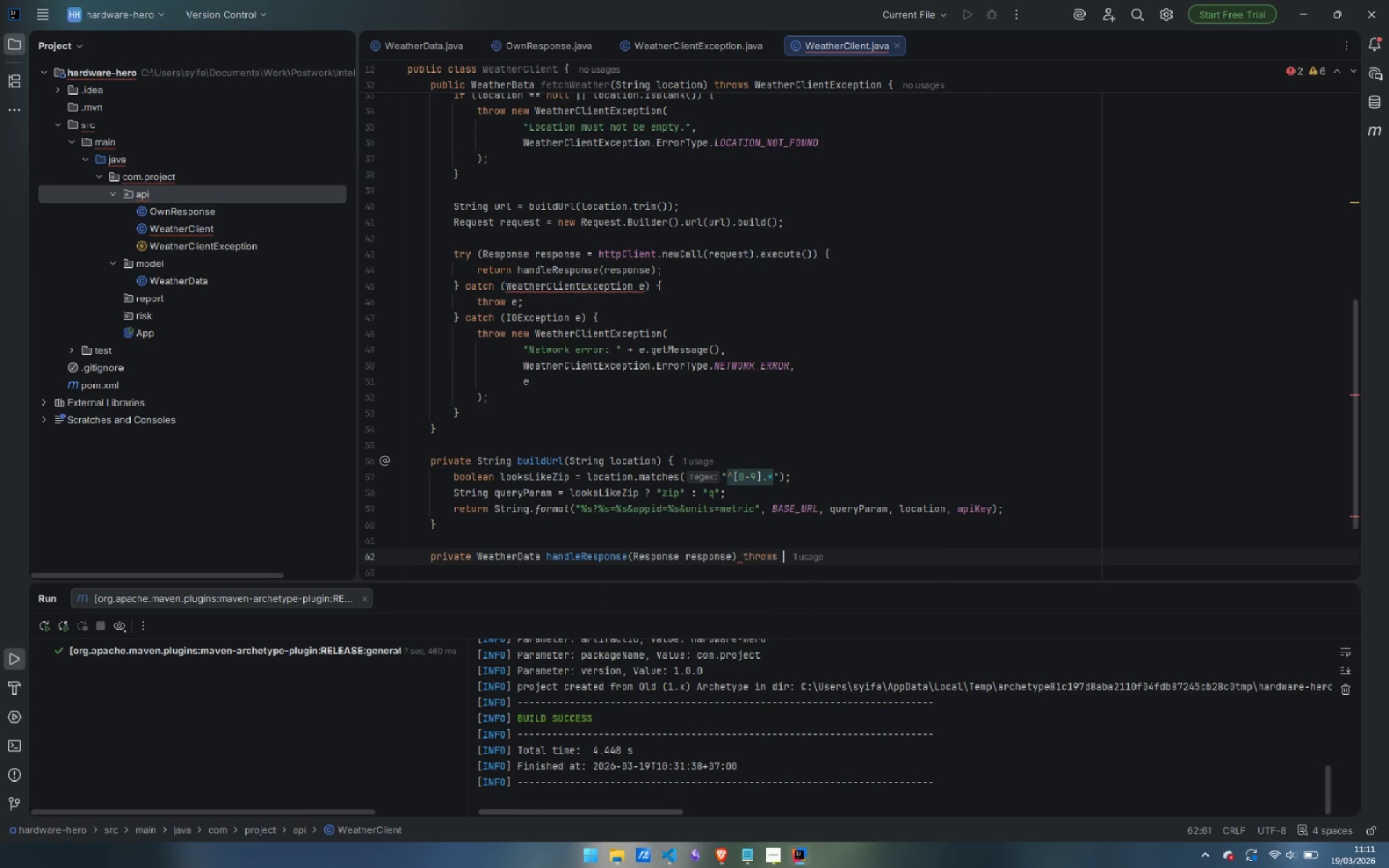 
key(Enter)
 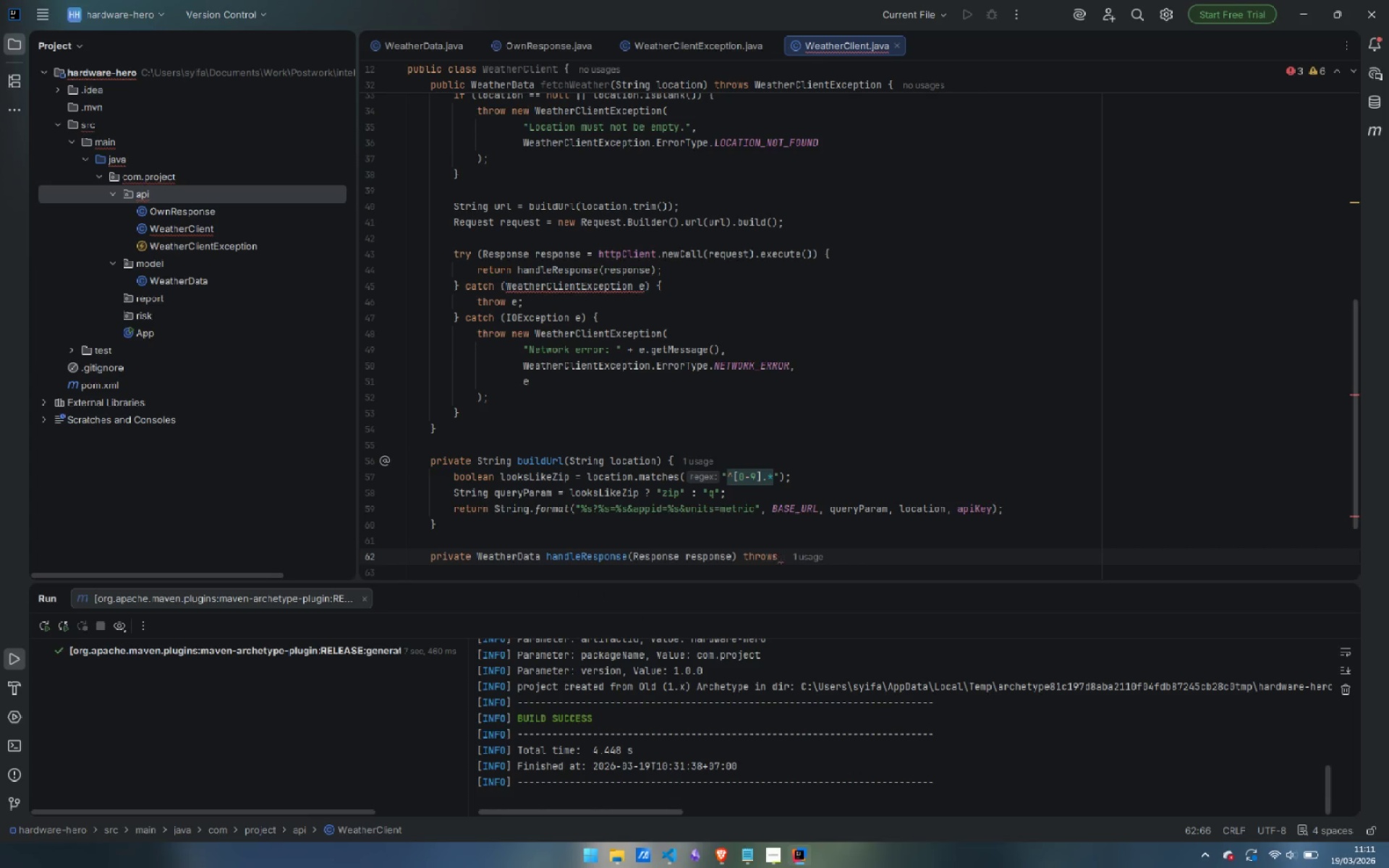 
type(Weather)
 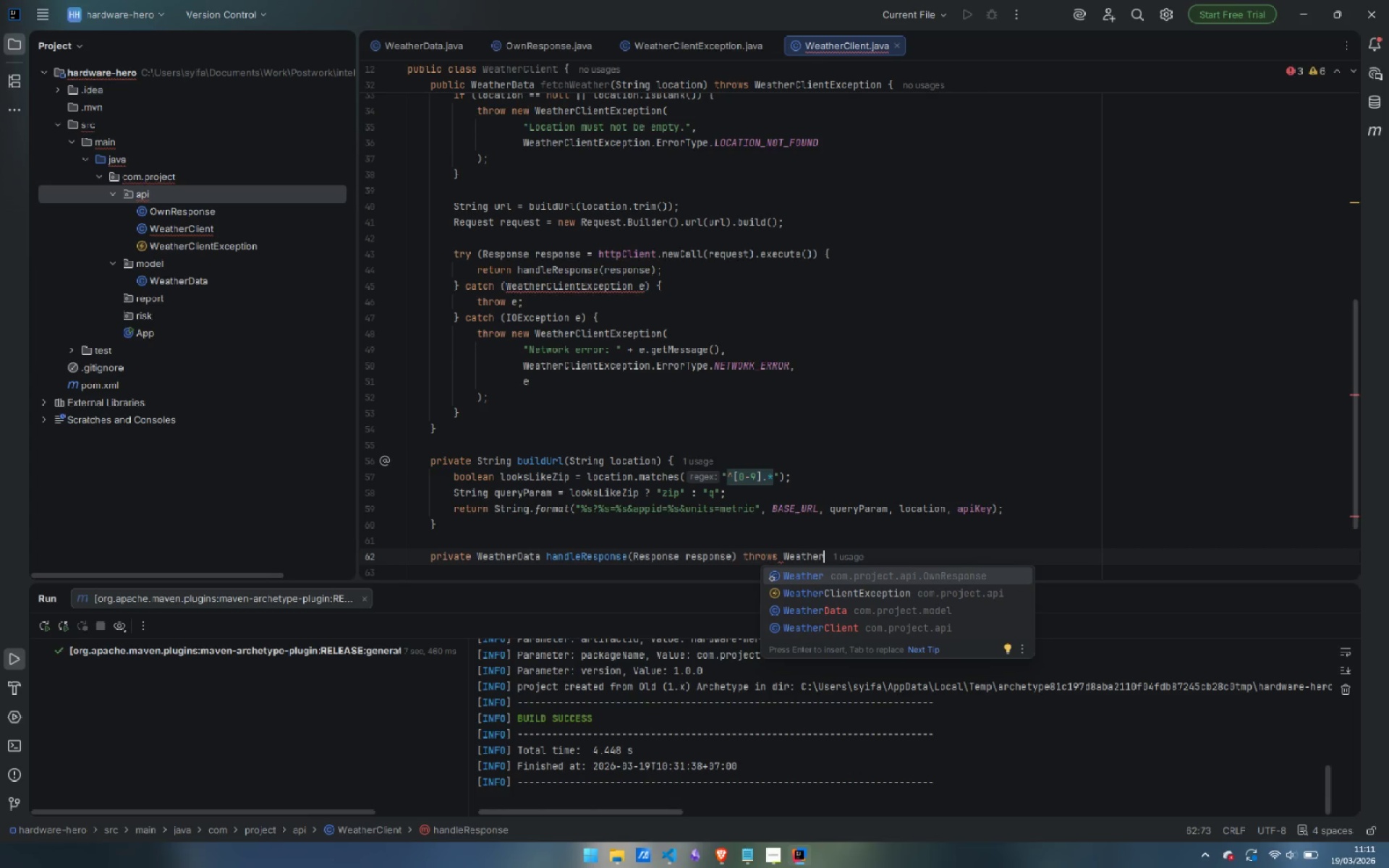 
key(ArrowDown)
 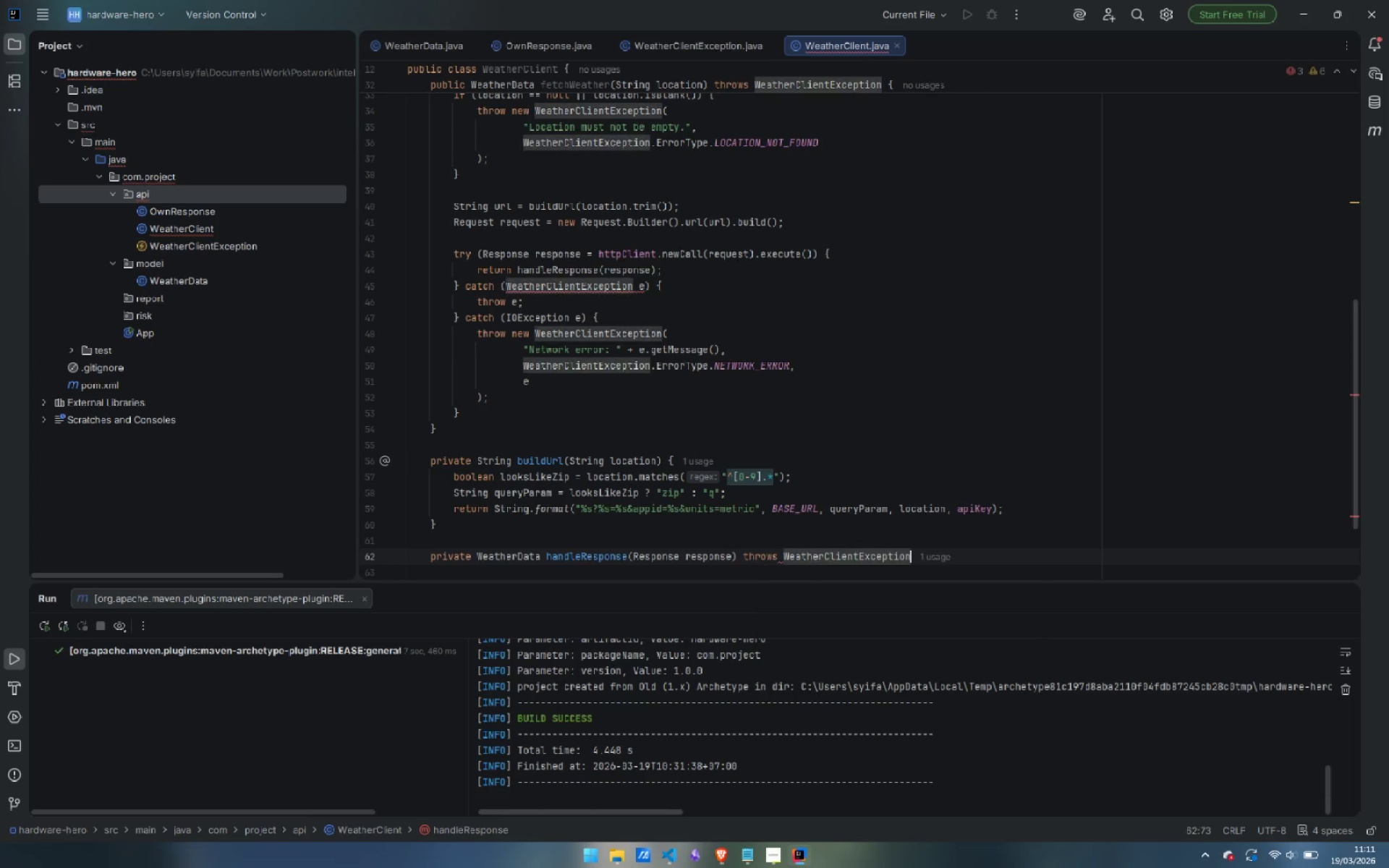 
key(Enter)
 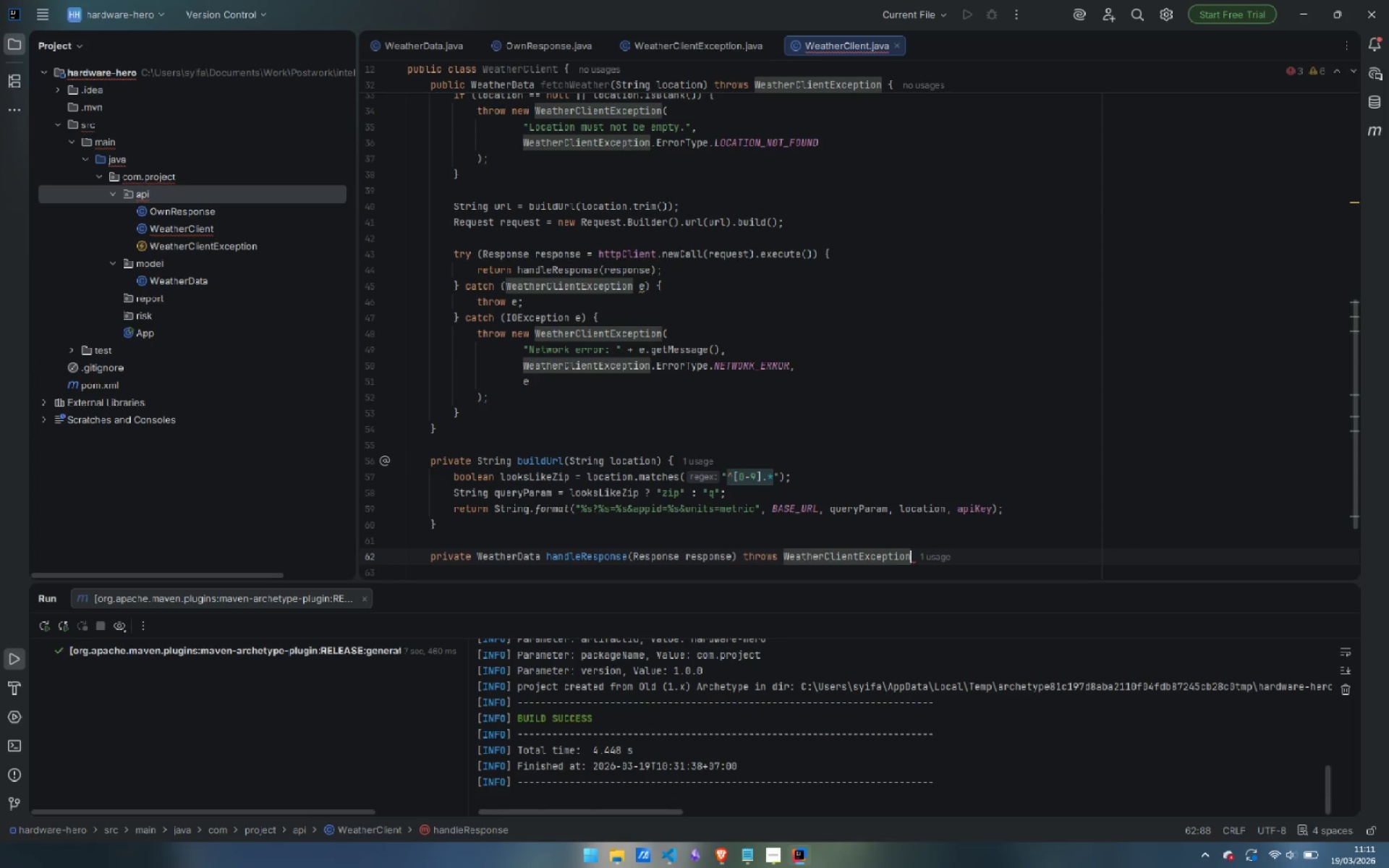 
type(, IO)
 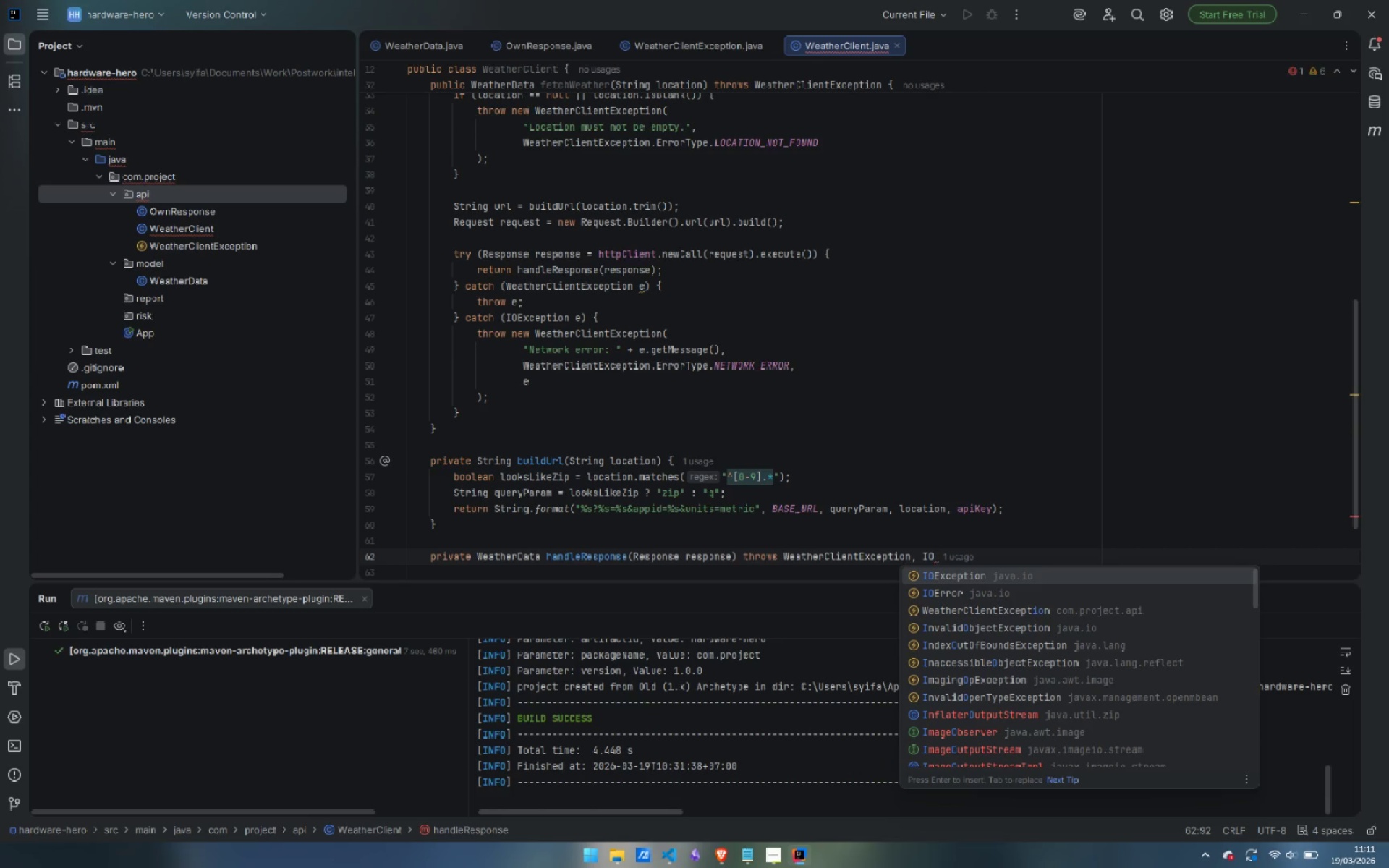 
key(Enter)
 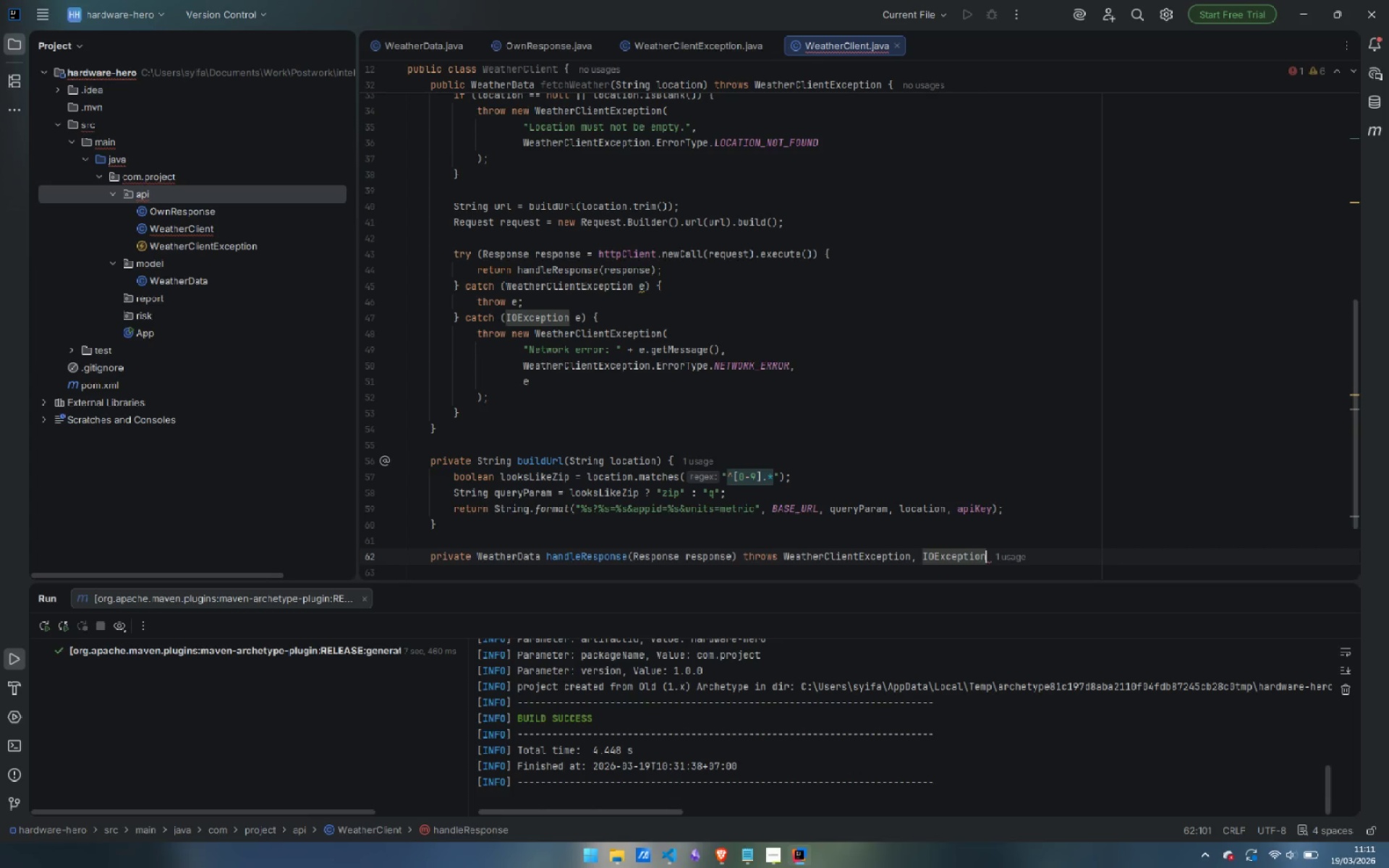 
key(Space)
 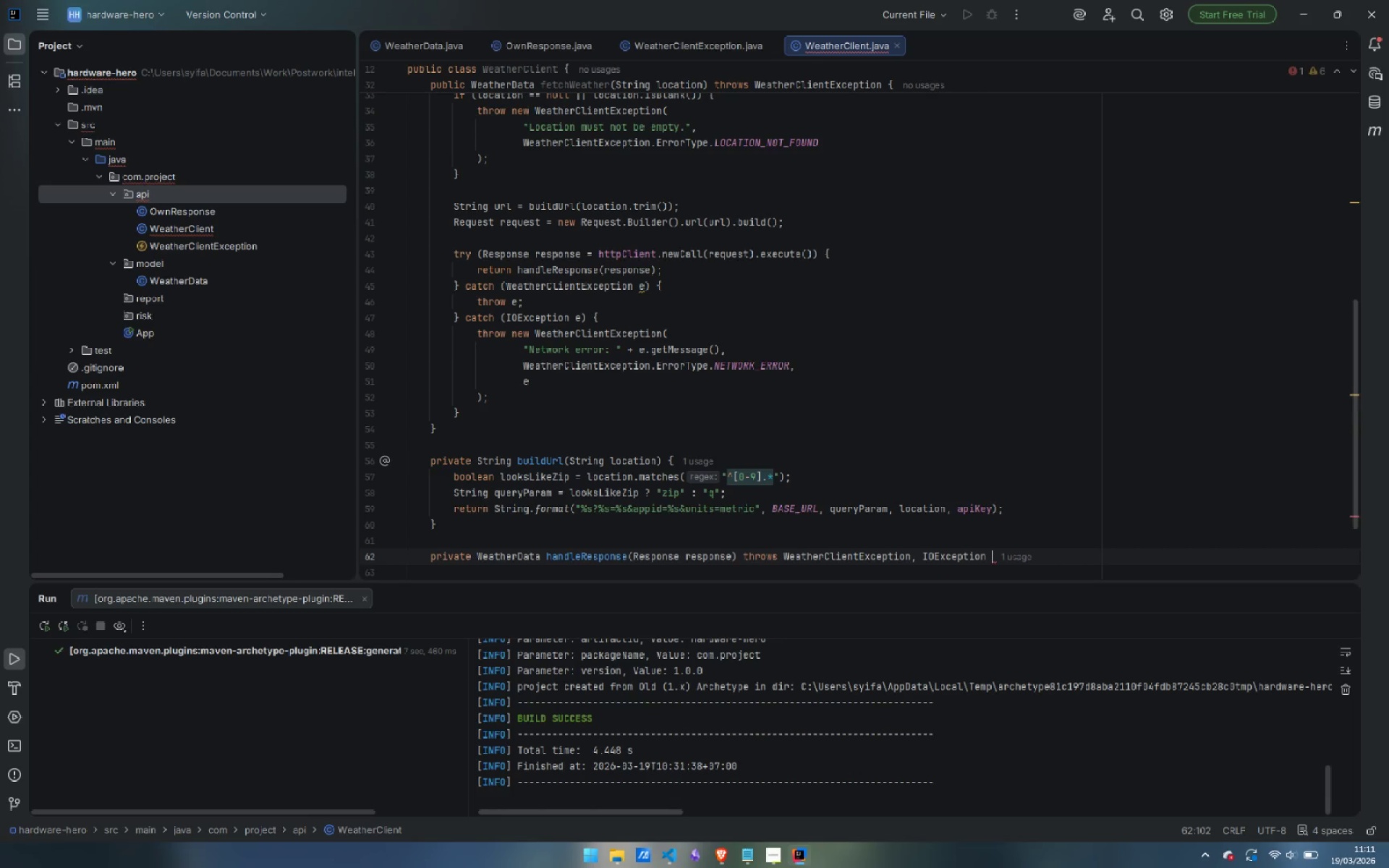 
key(Shift+ShiftLeft)
 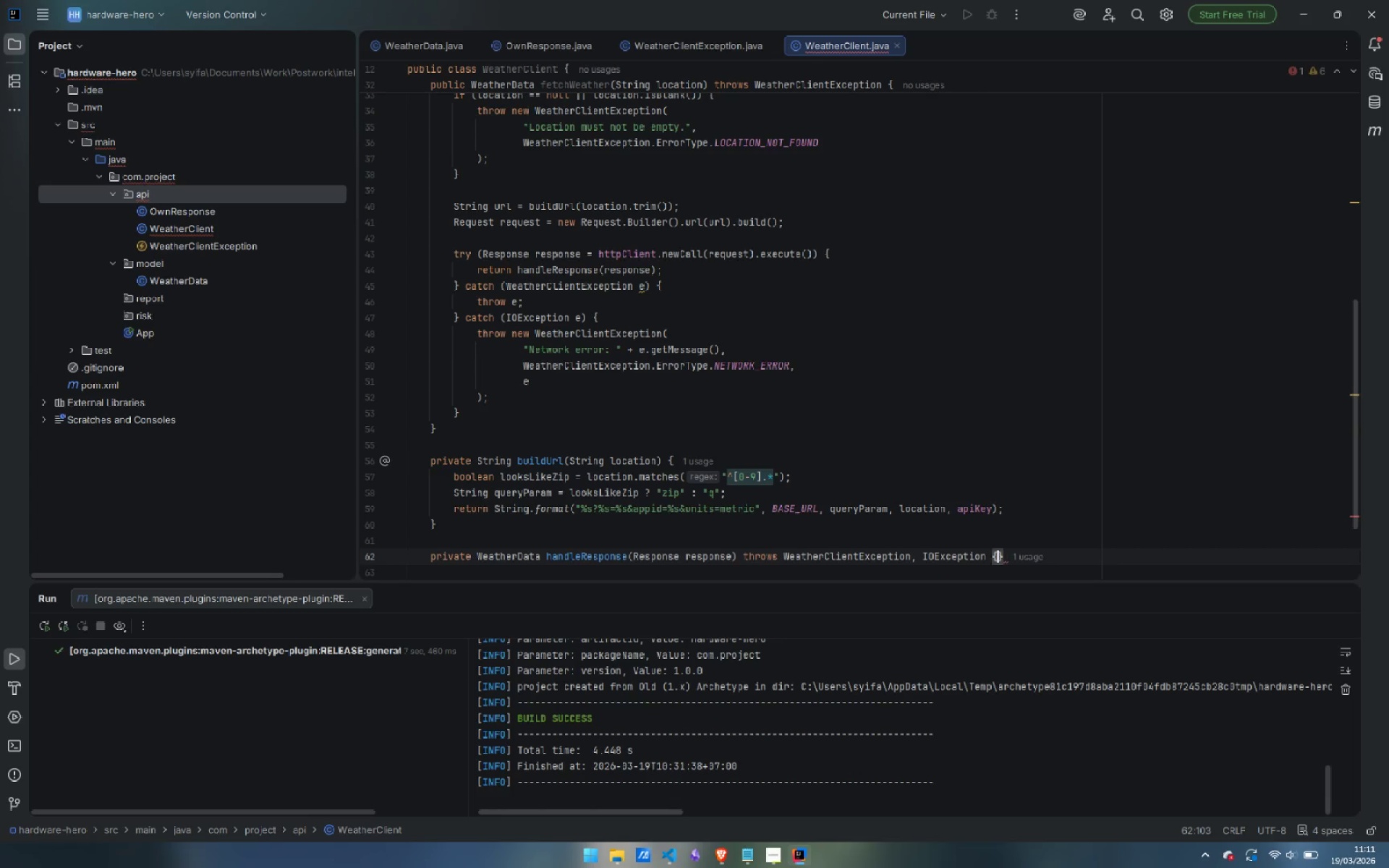 
key(Shift+BracketLeft)
 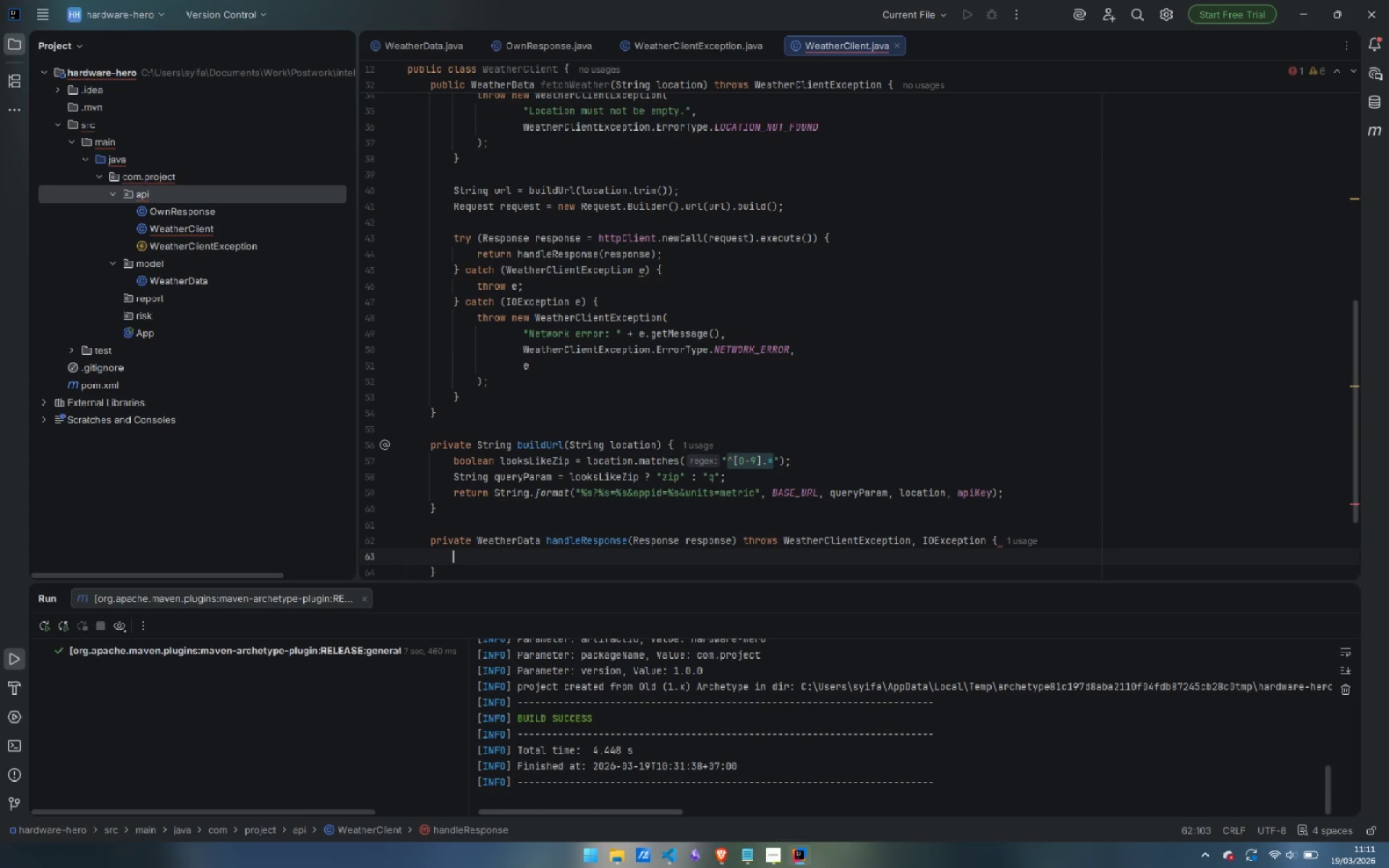 
key(Enter)
 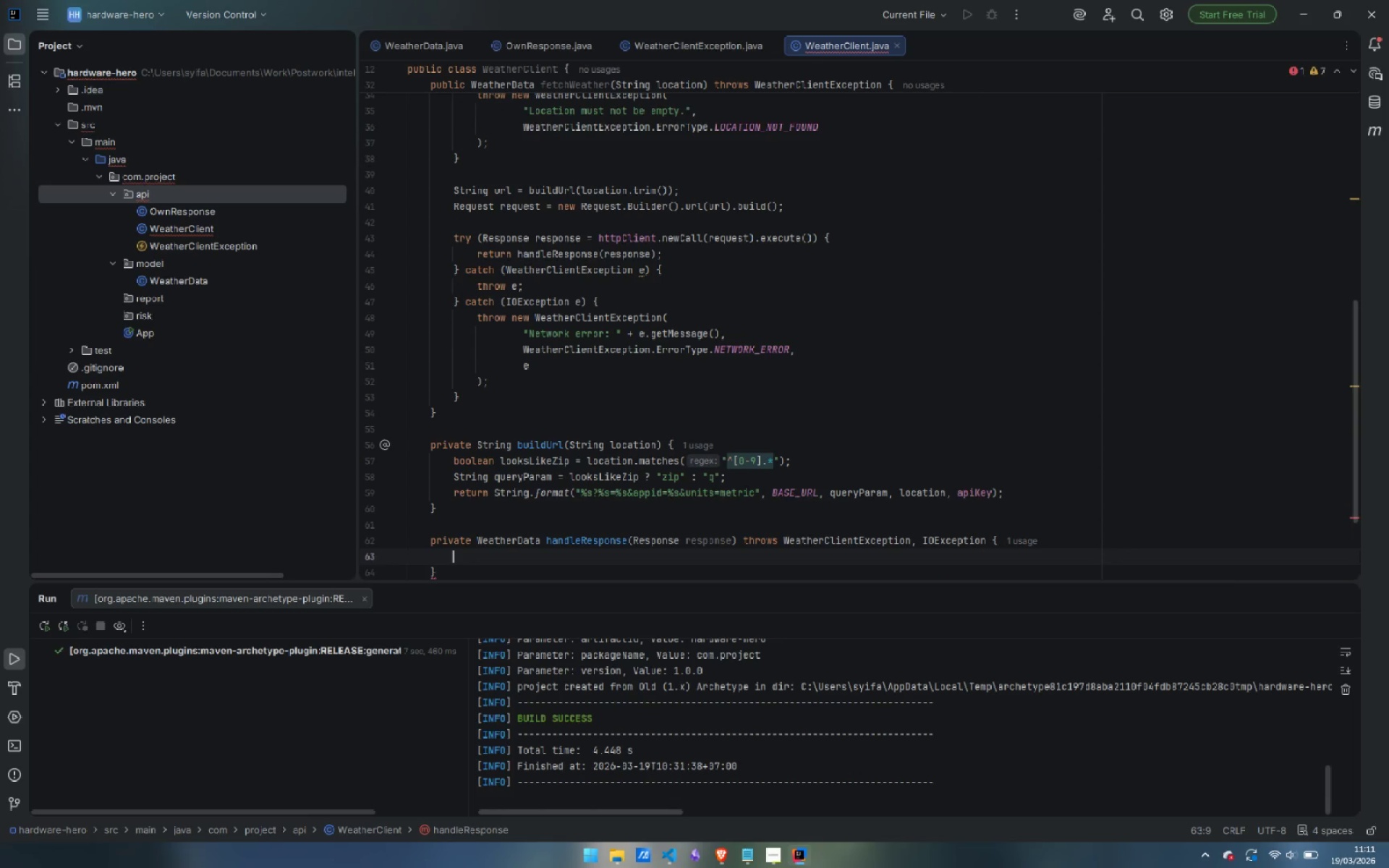 
type(Respon)
 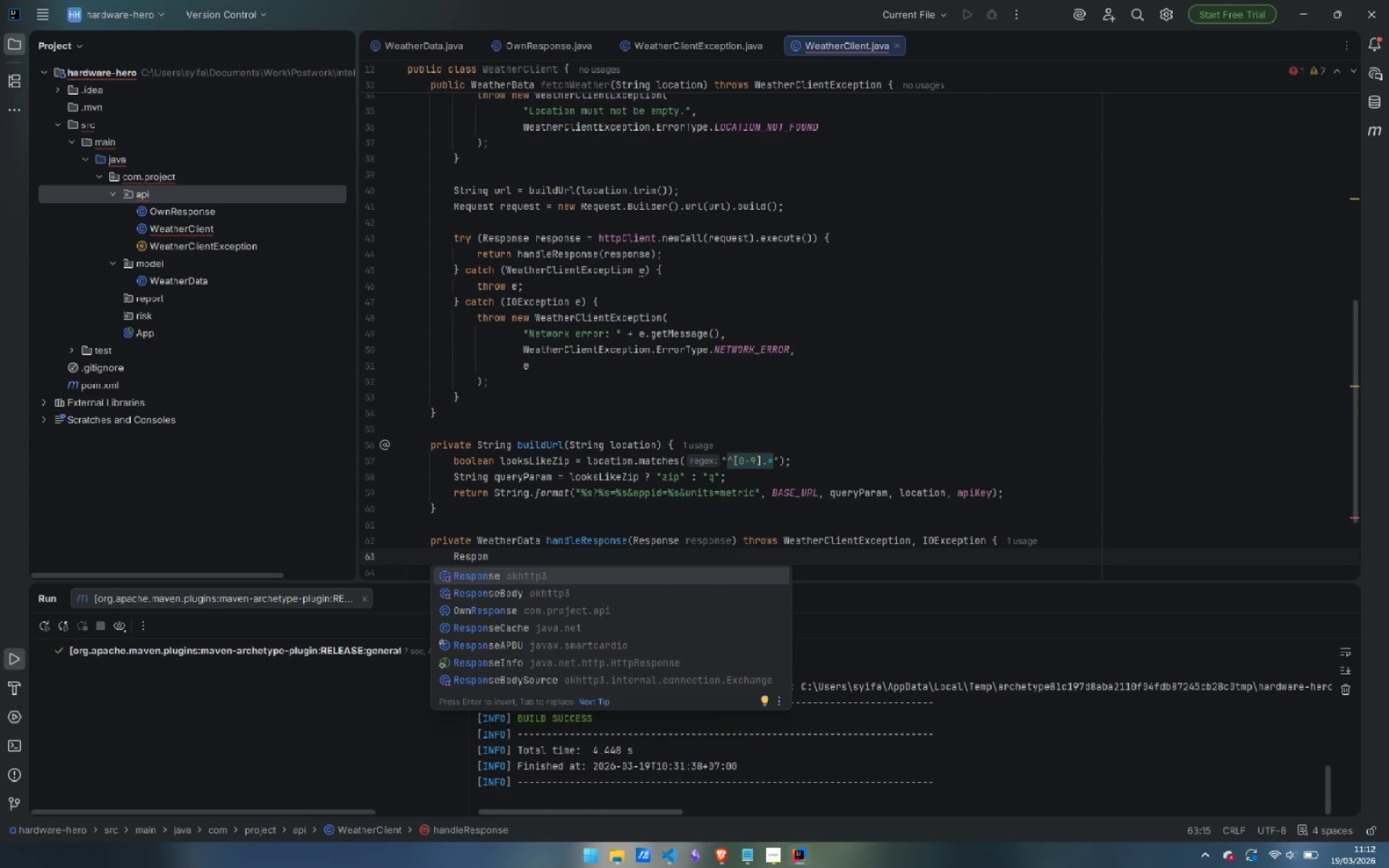 
key(ArrowDown)
 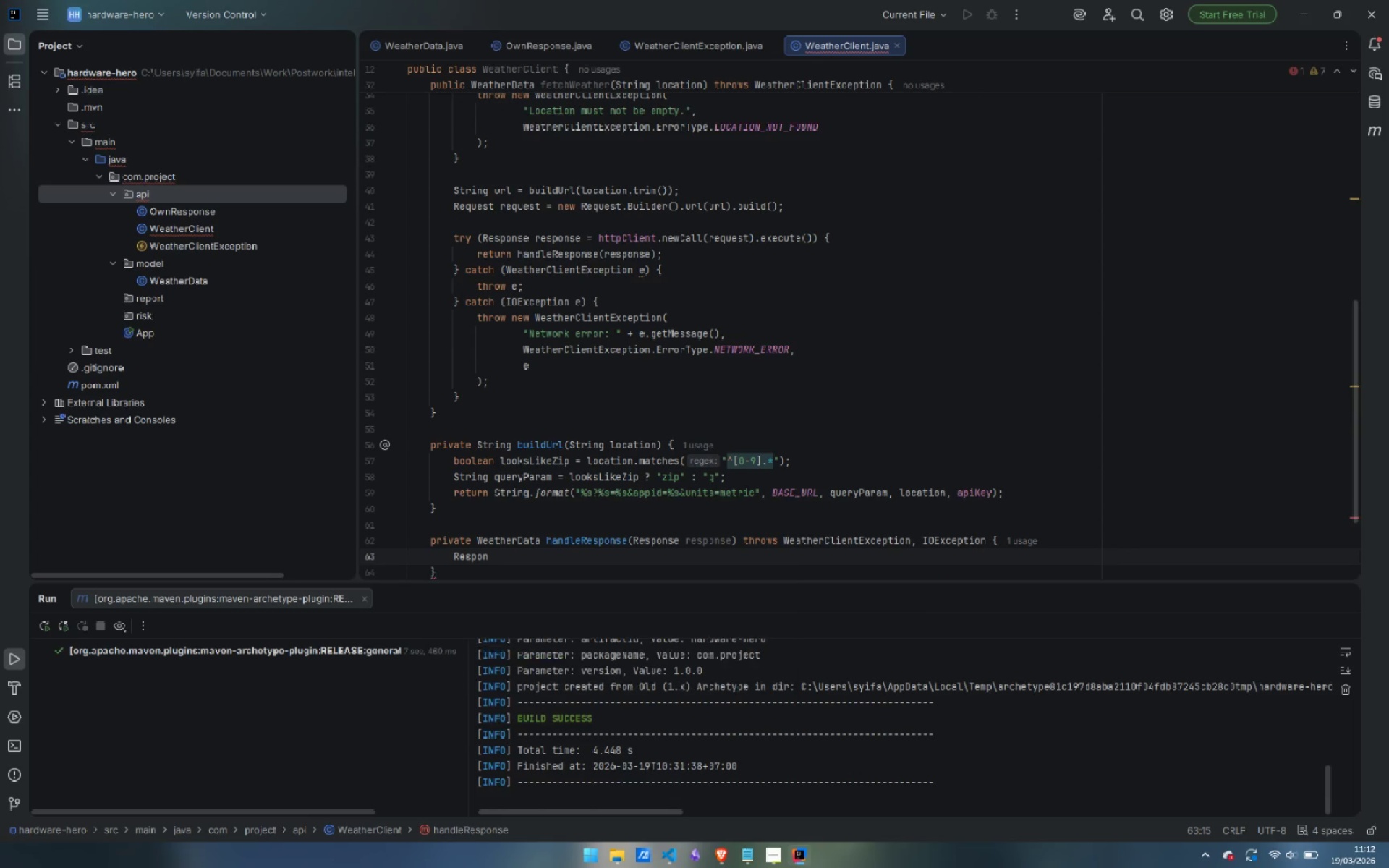 
key(Enter)
 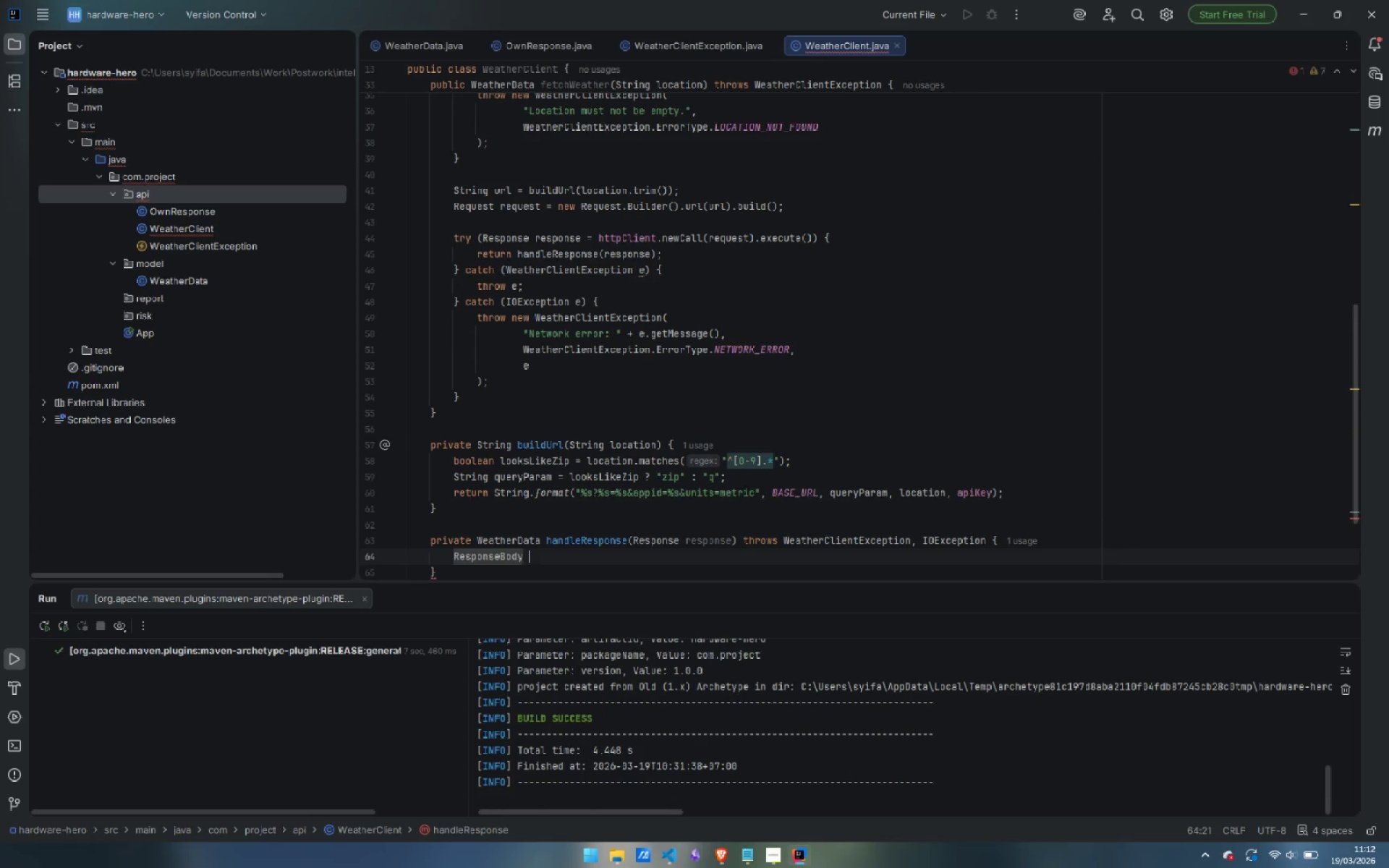 
type( body = res)
 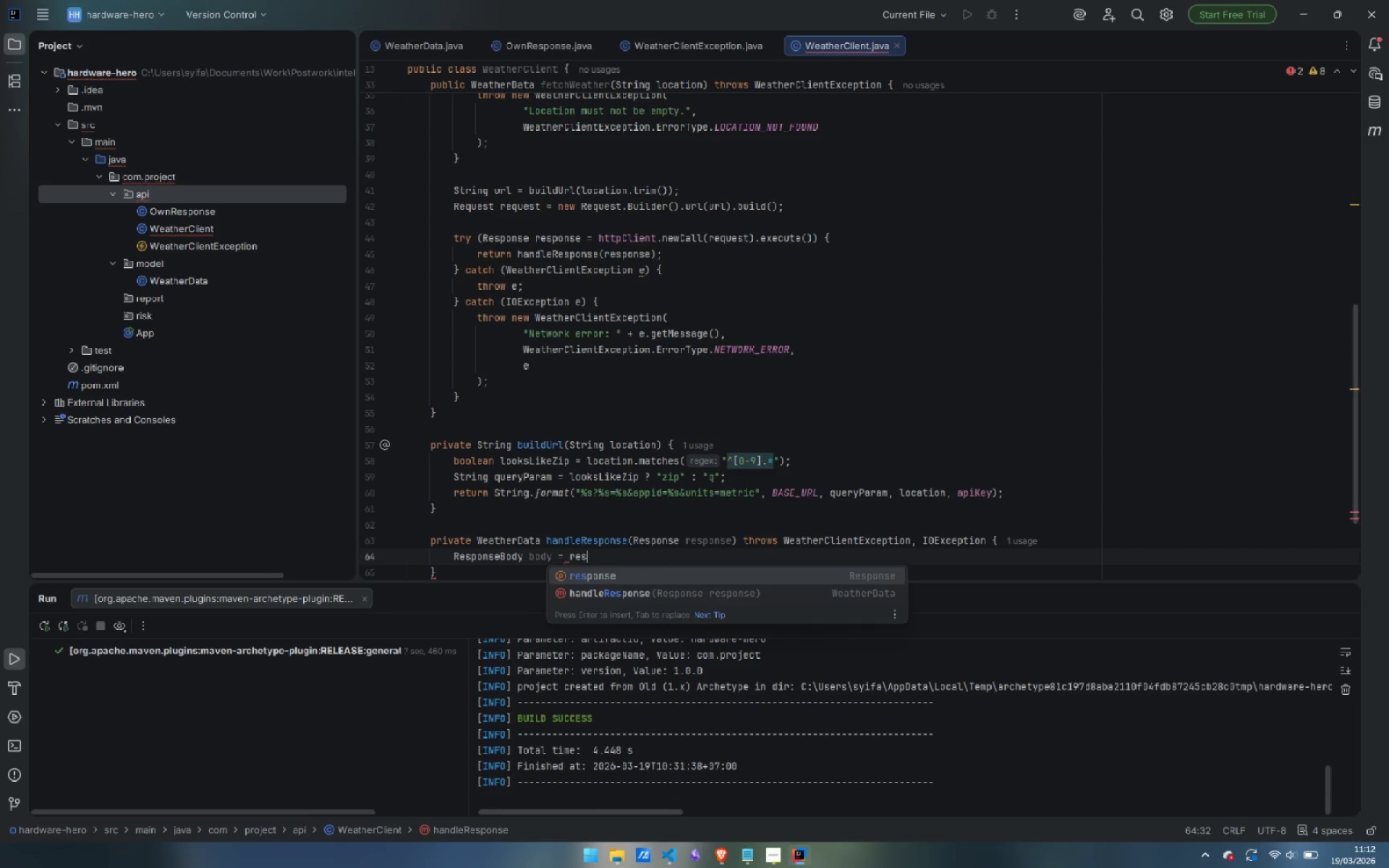 
key(Enter)
 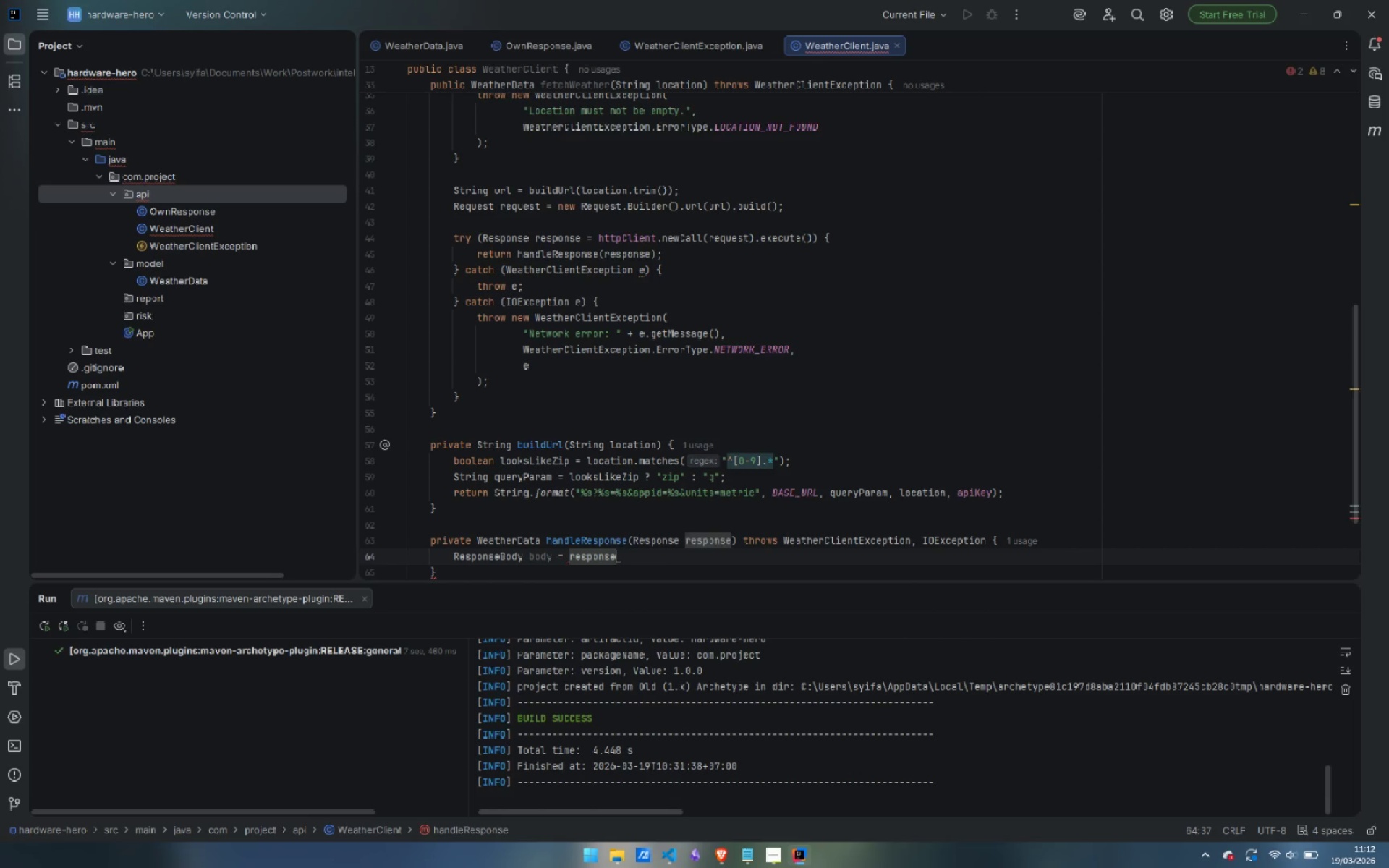 
type(.bo)
 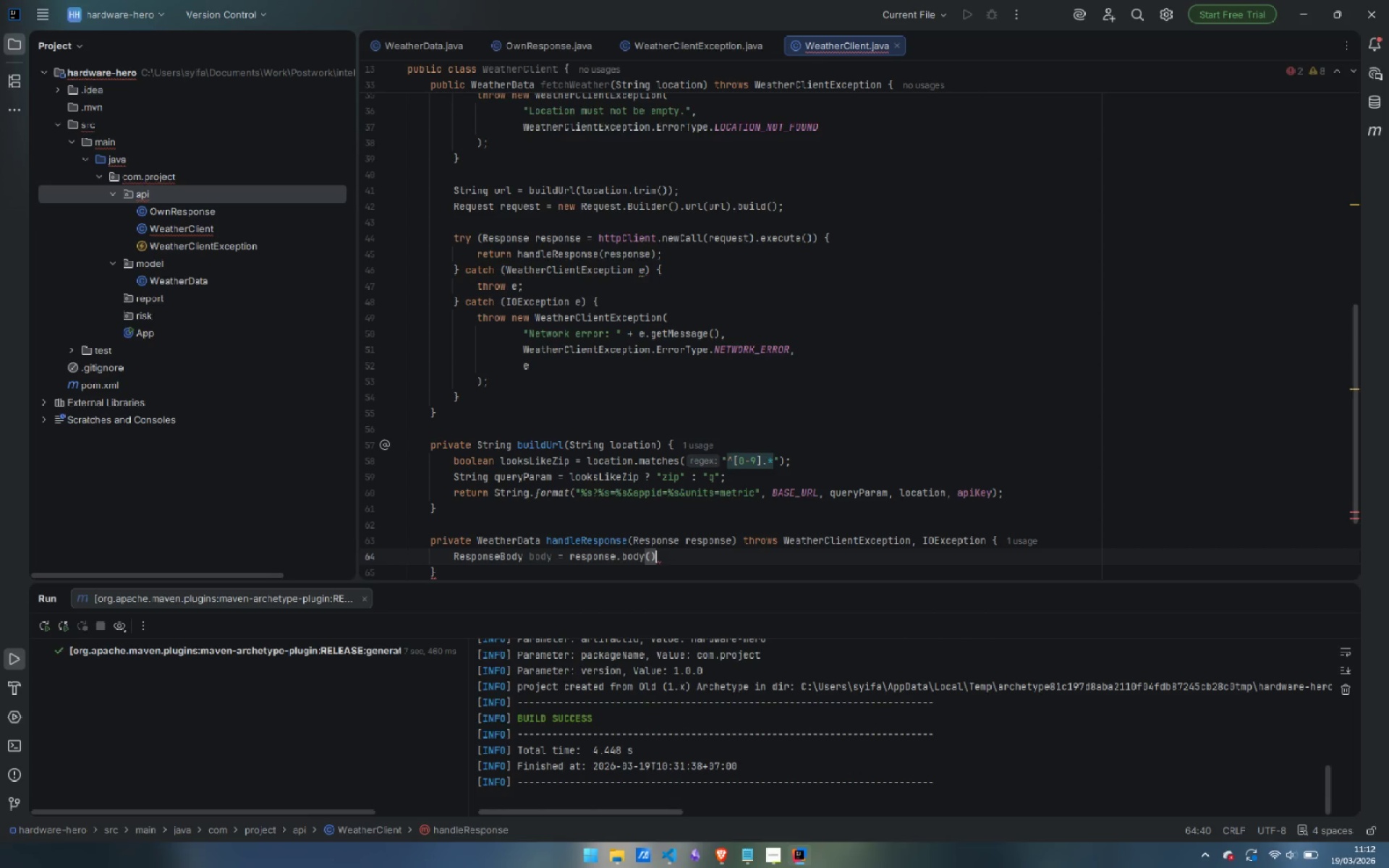 
key(Enter)
 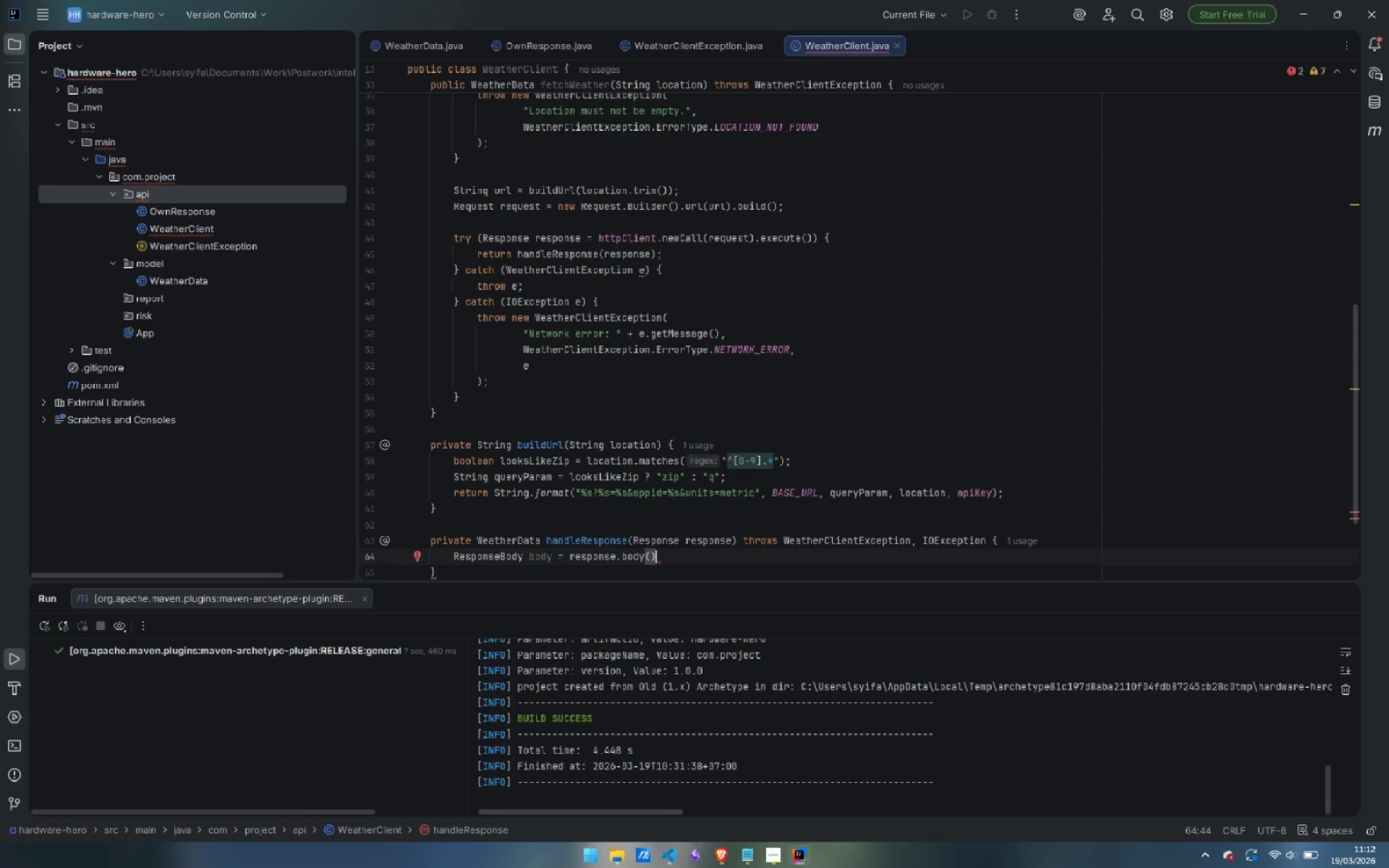 
key(Semicolon)
 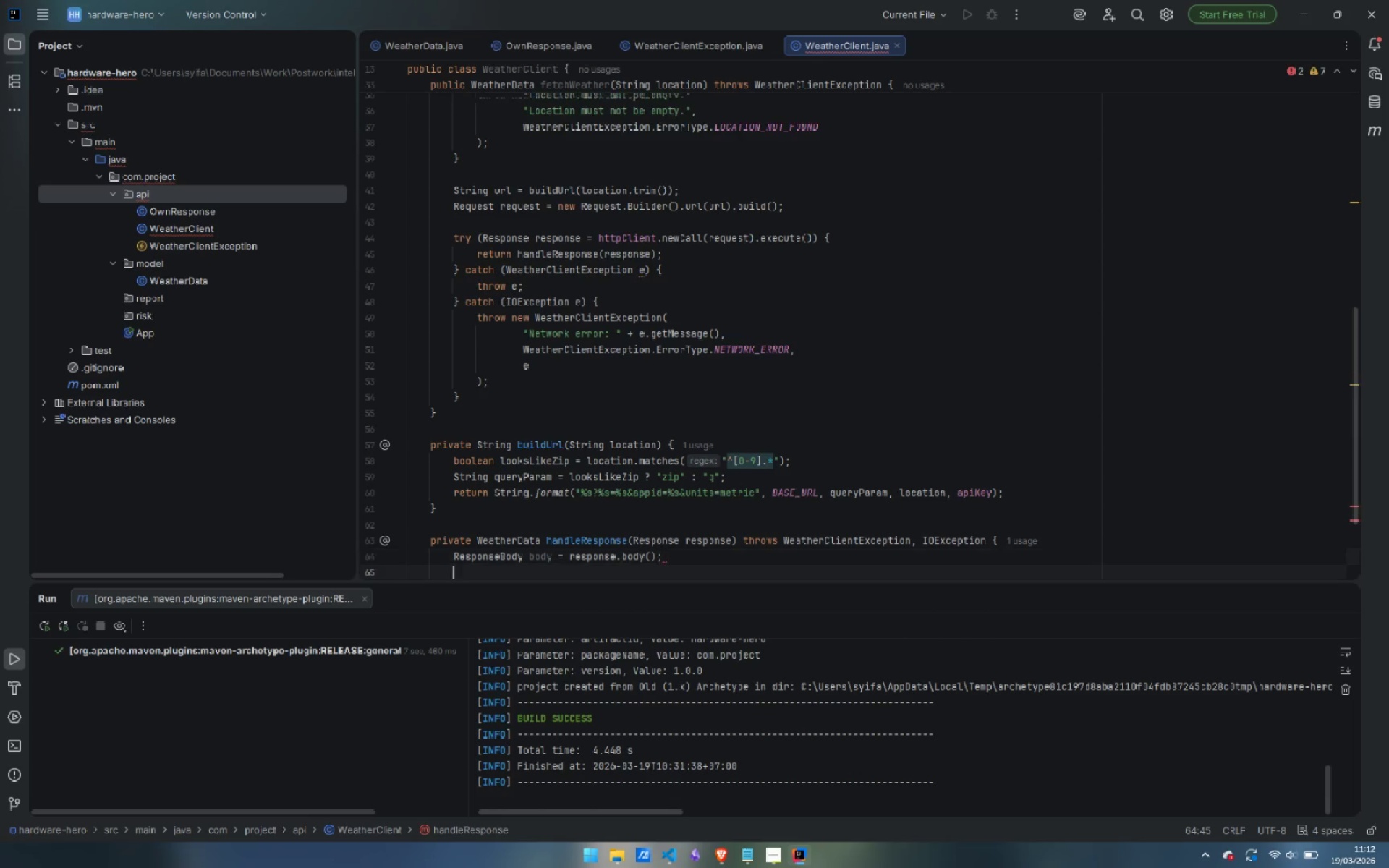 
key(Enter)
 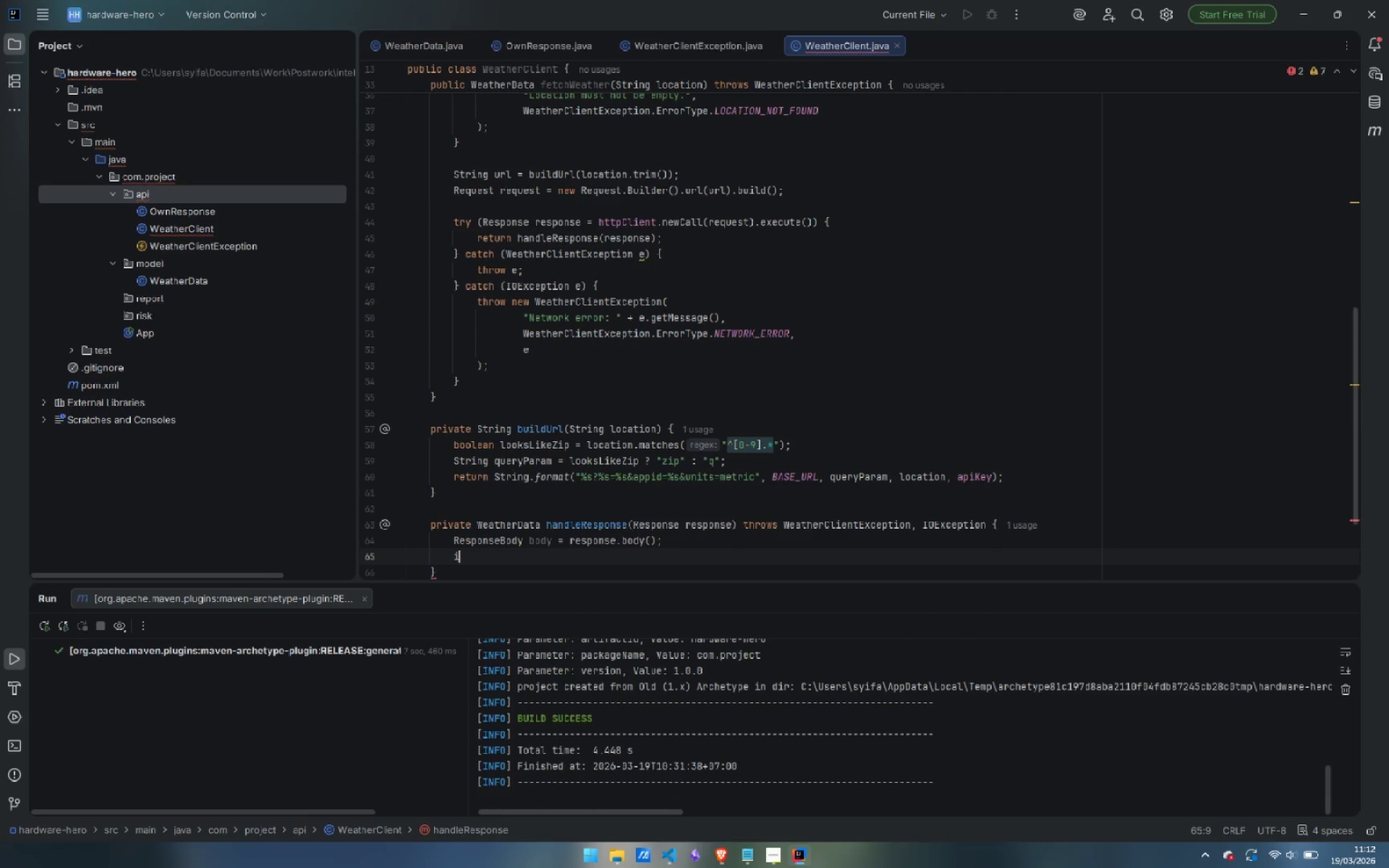 
type(if (bo)
 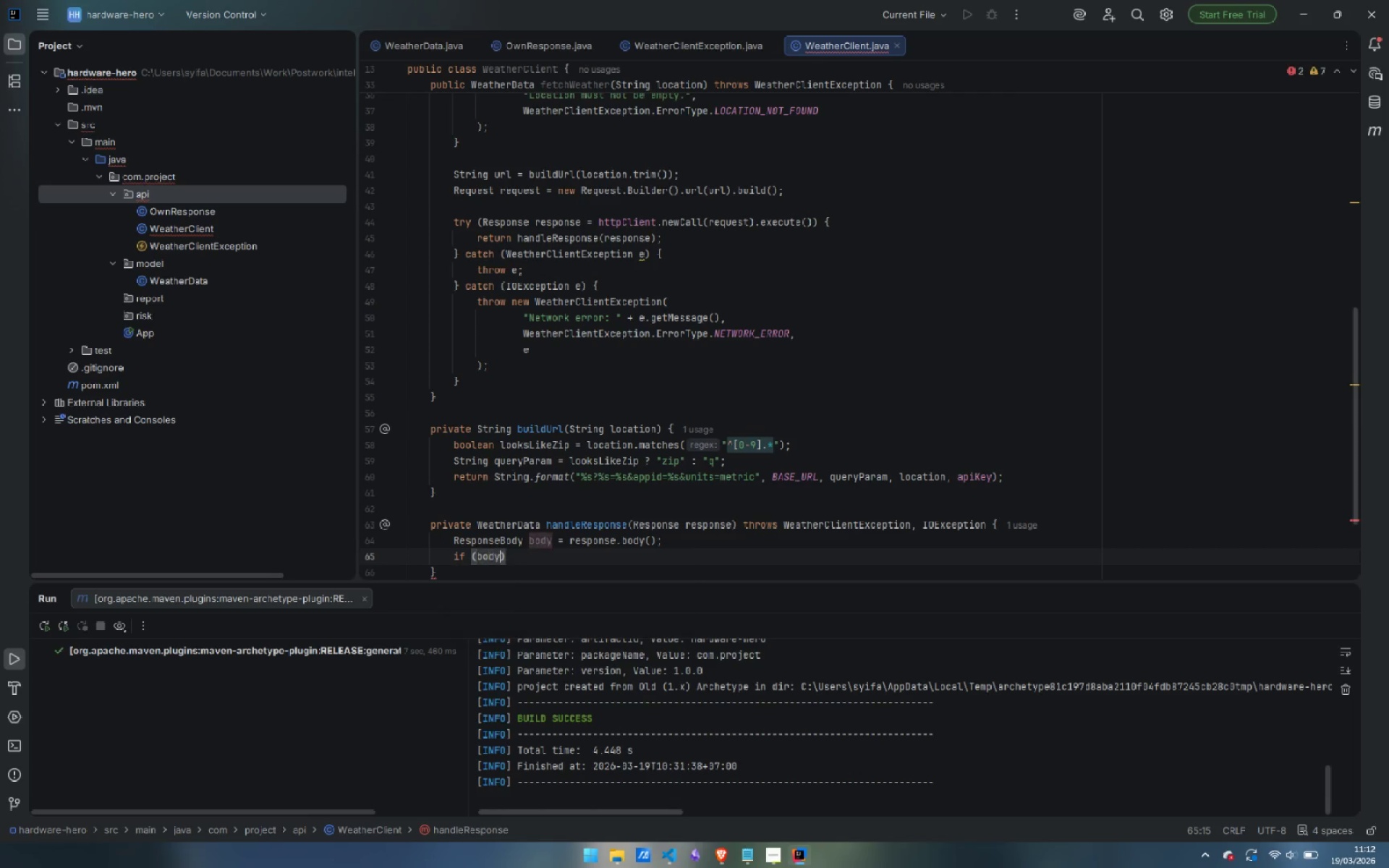 
key(Enter)
 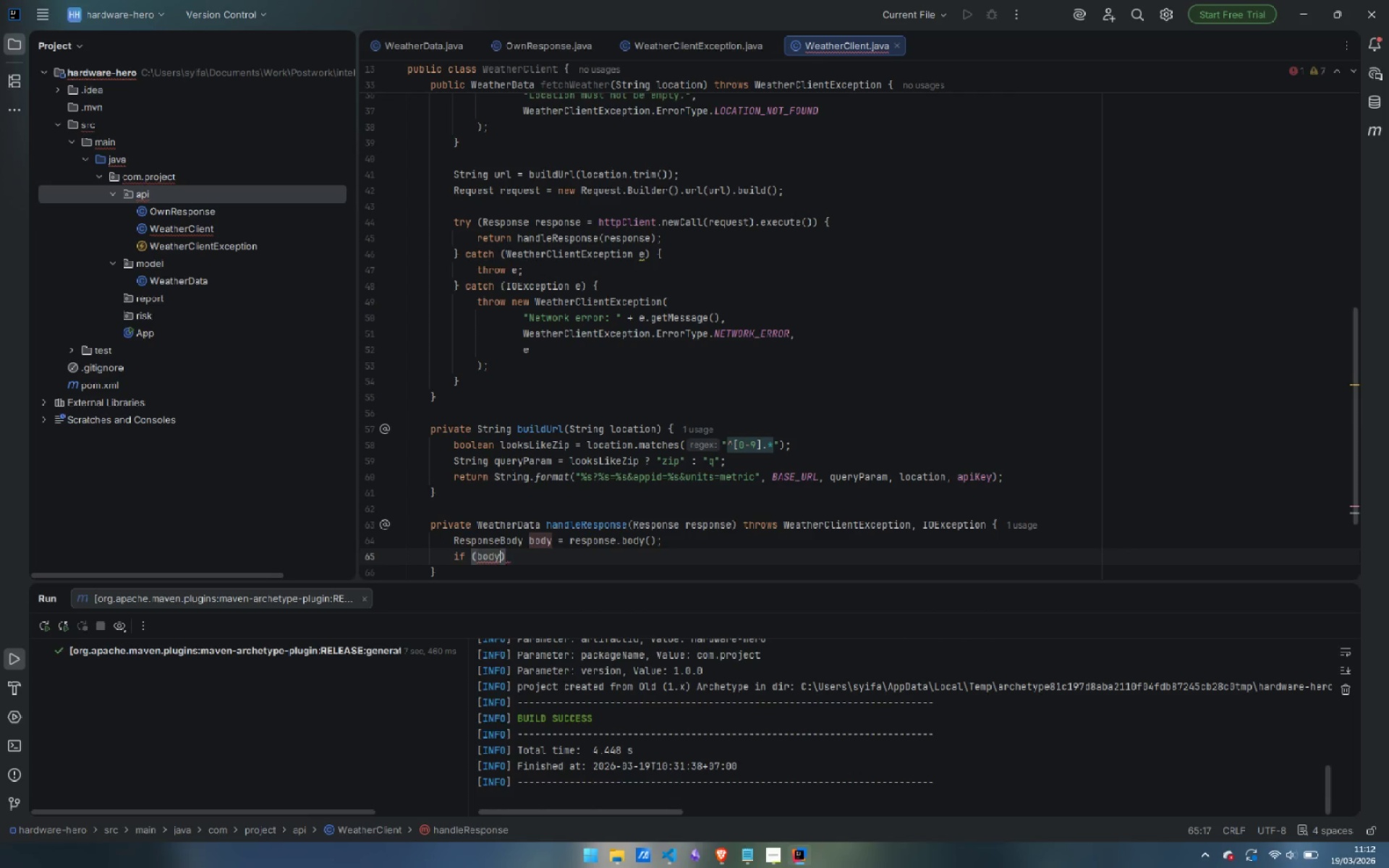 
type( == null)
 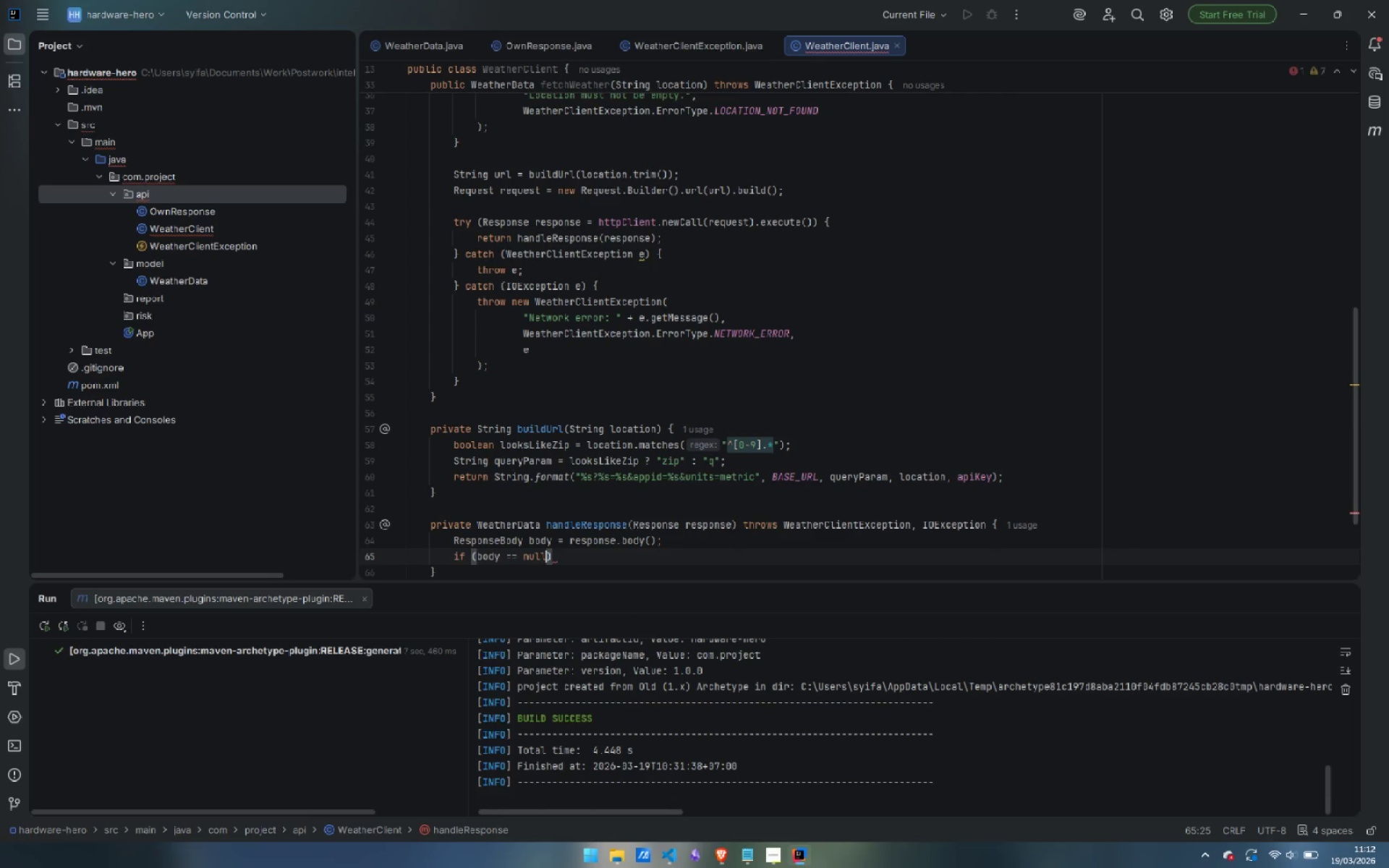 
key(ArrowRight)
 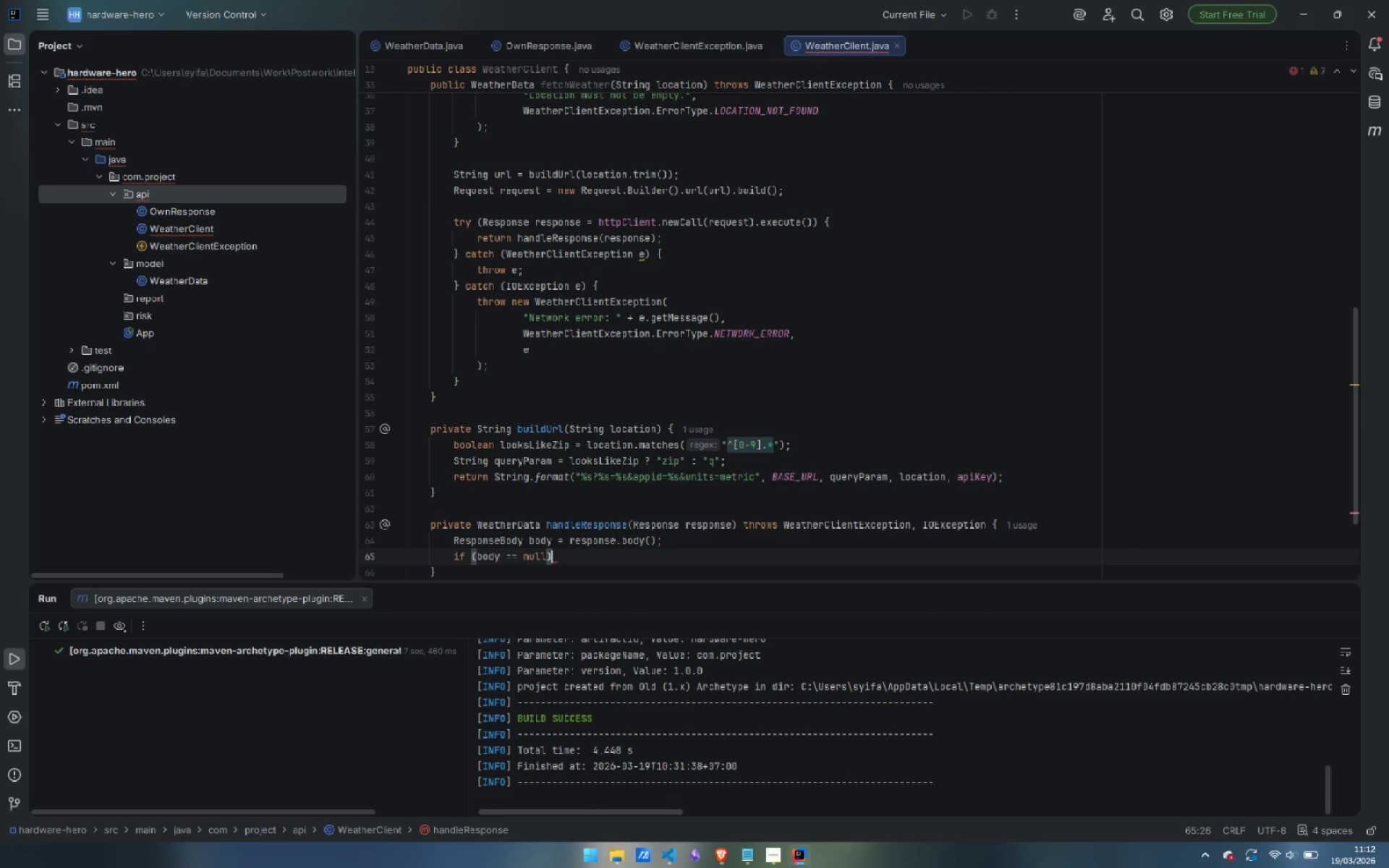 
key(Space)
 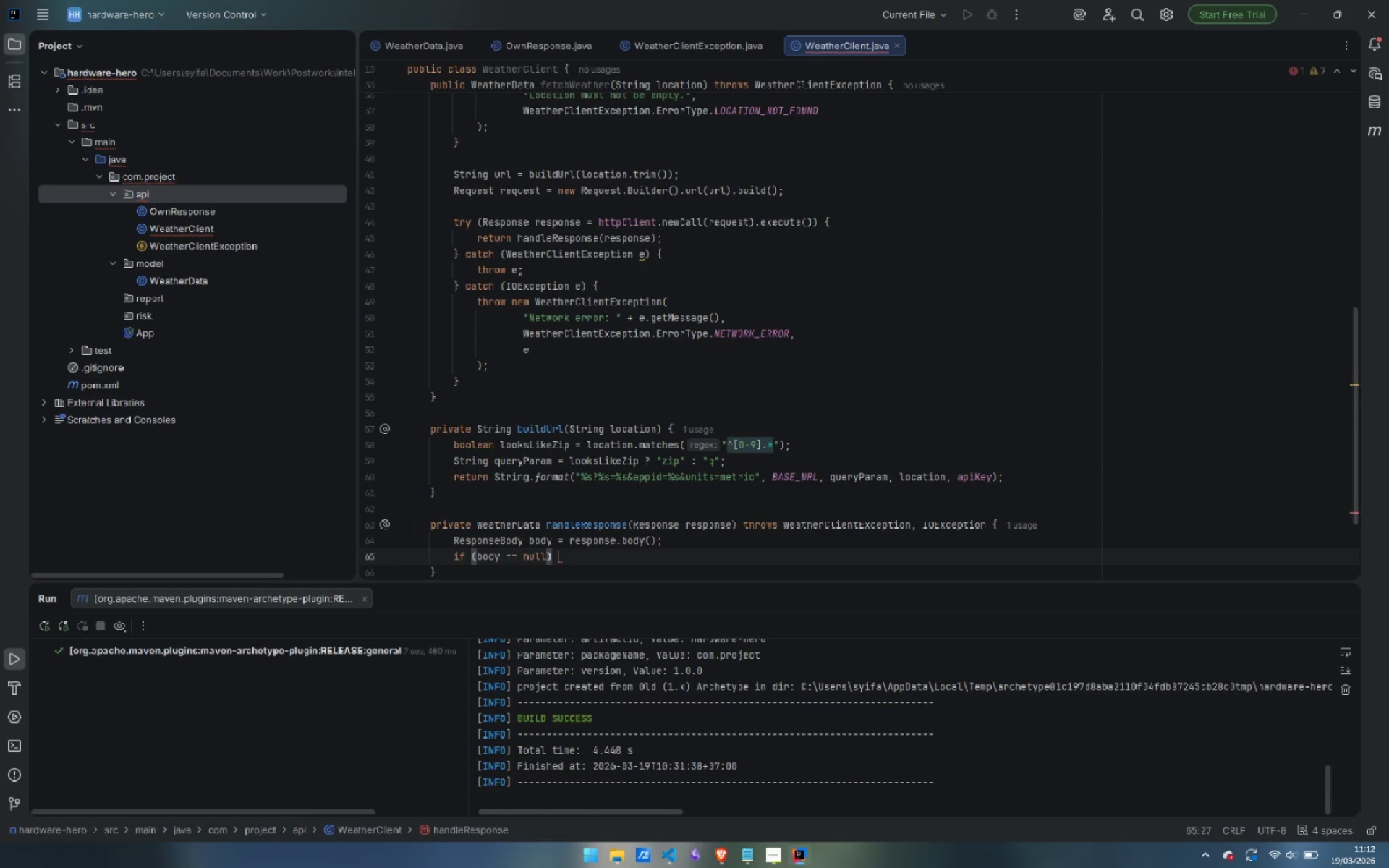 
key(Shift+BracketLeft)
 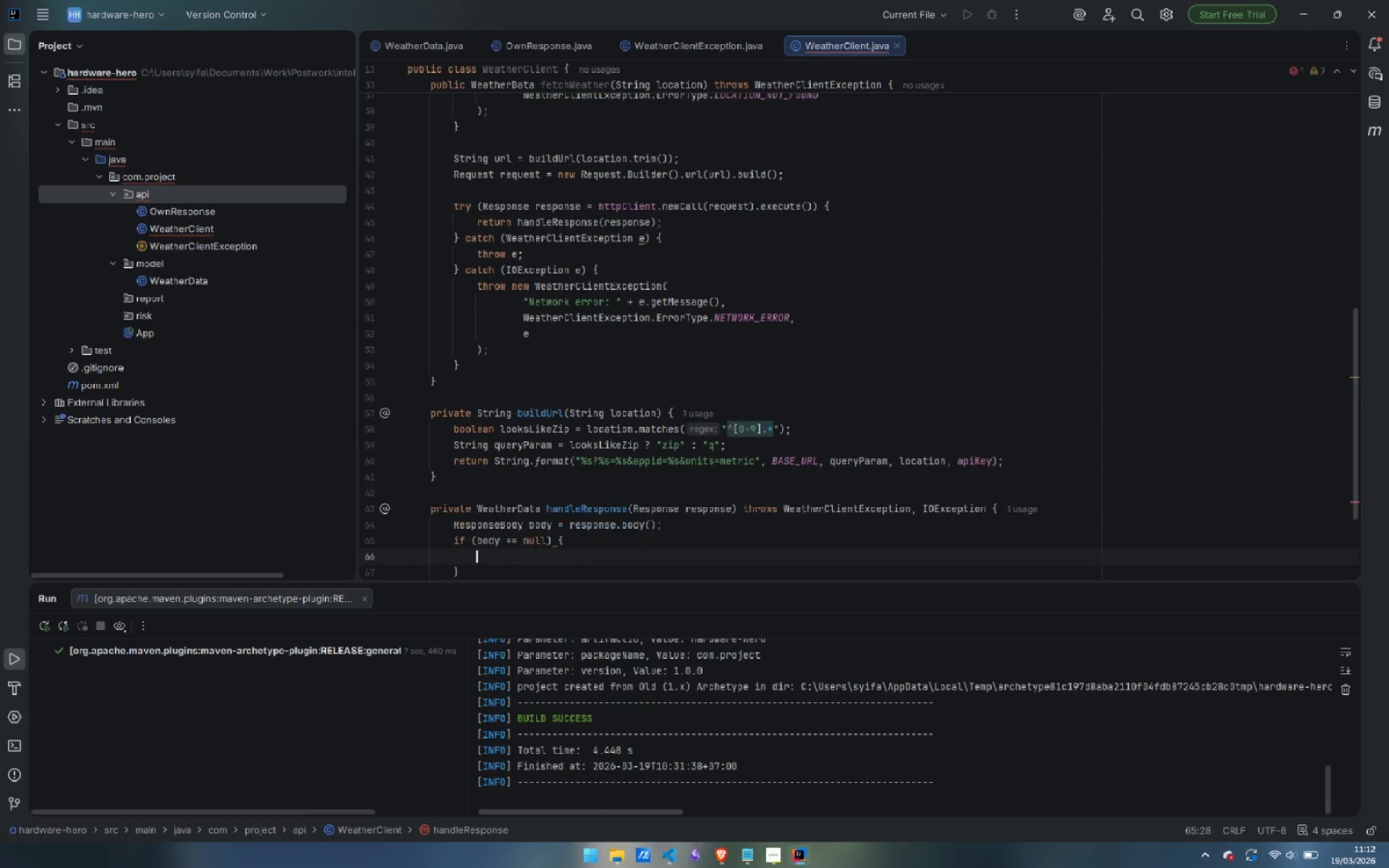 
key(Enter)
 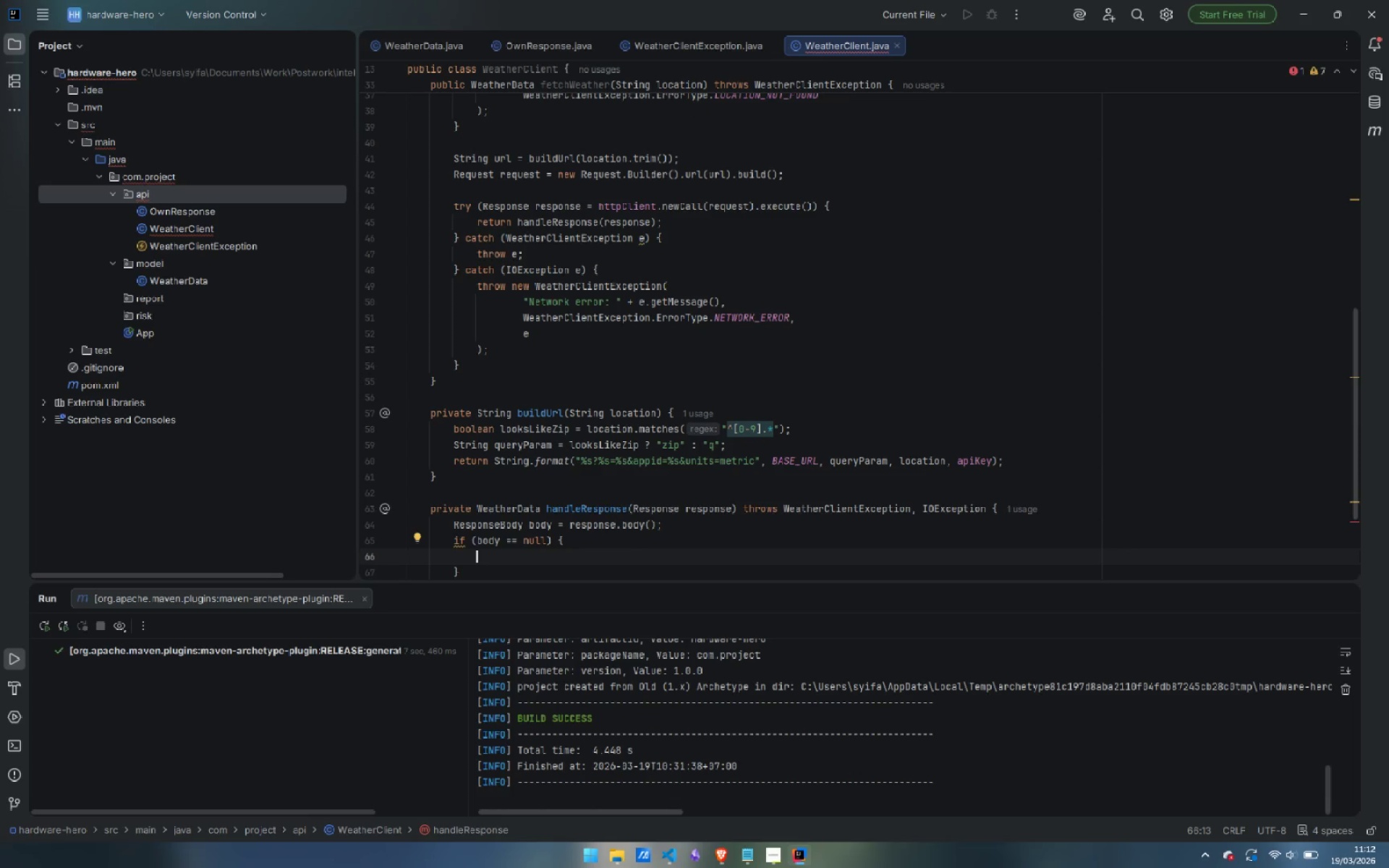 
type(thr)
 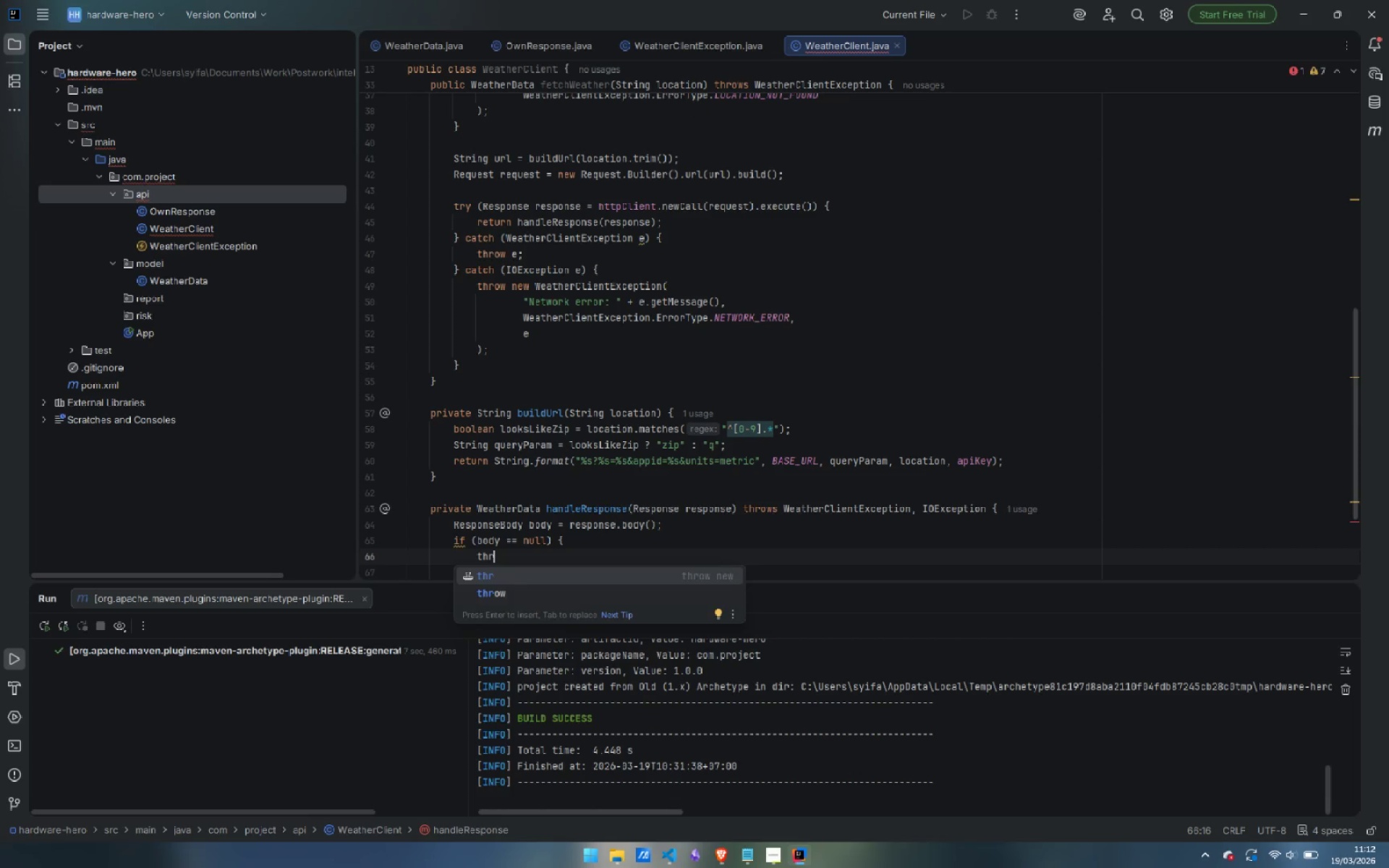 
key(Enter)
 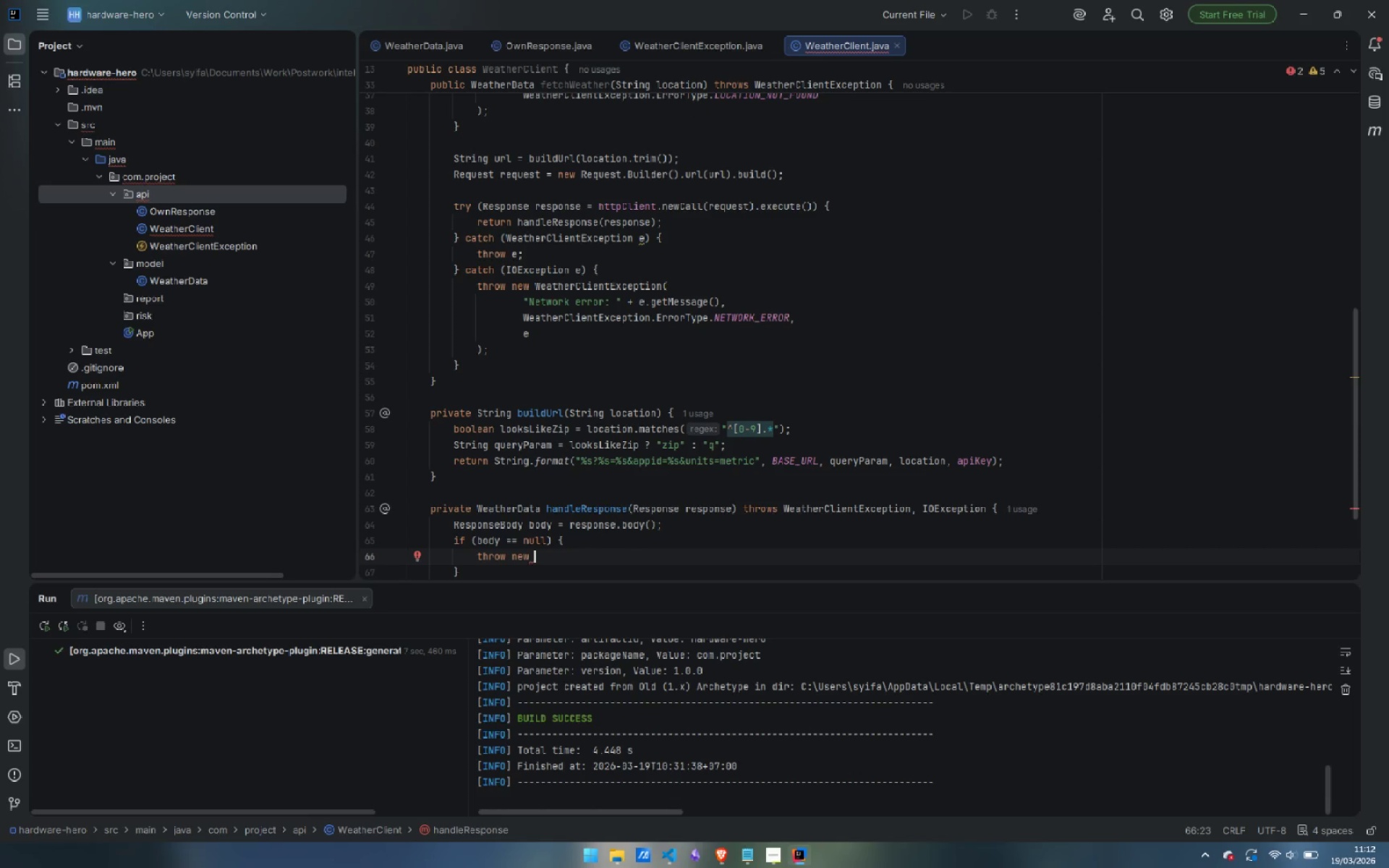 
type(Wea)
 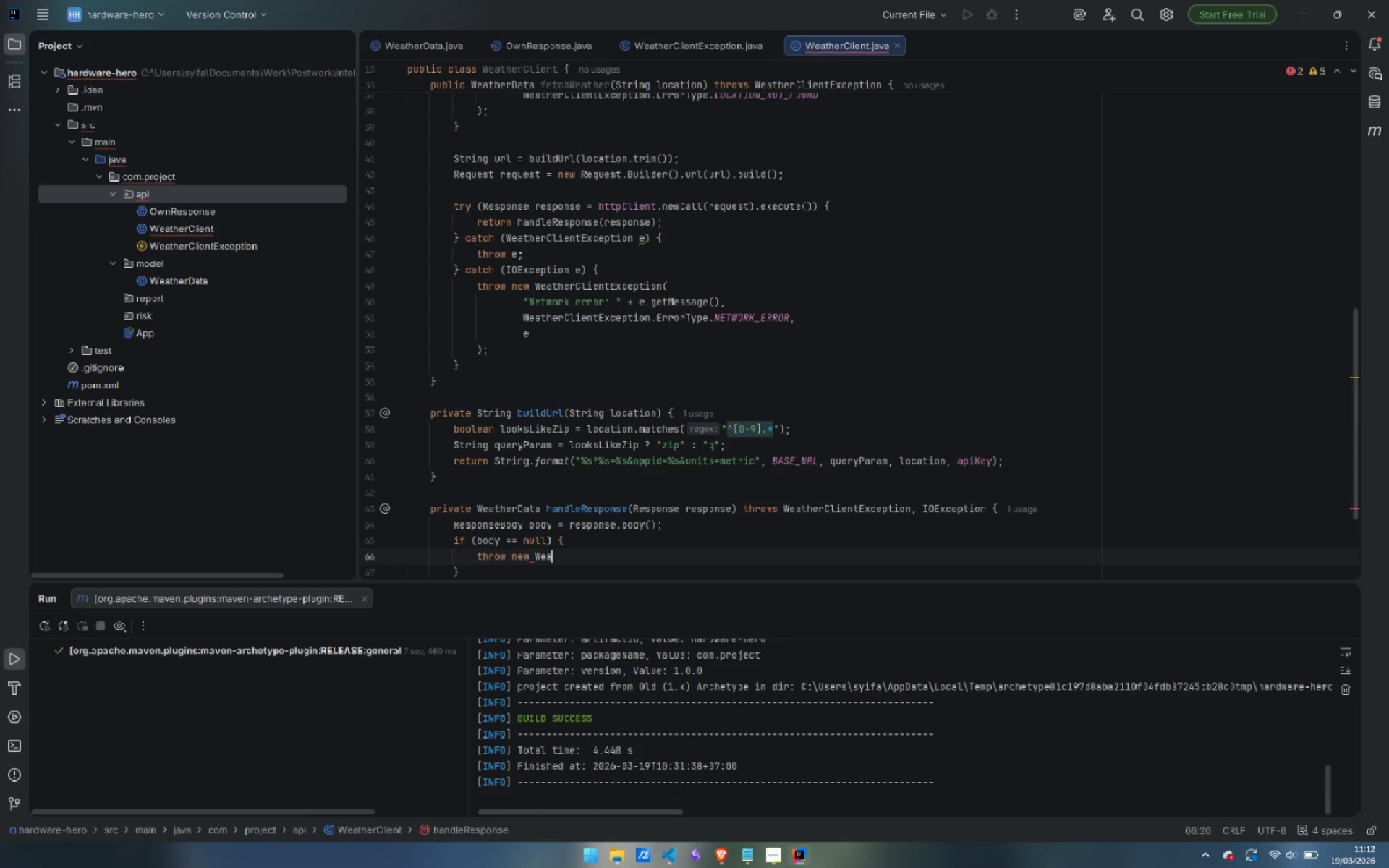 
key(Enter)
 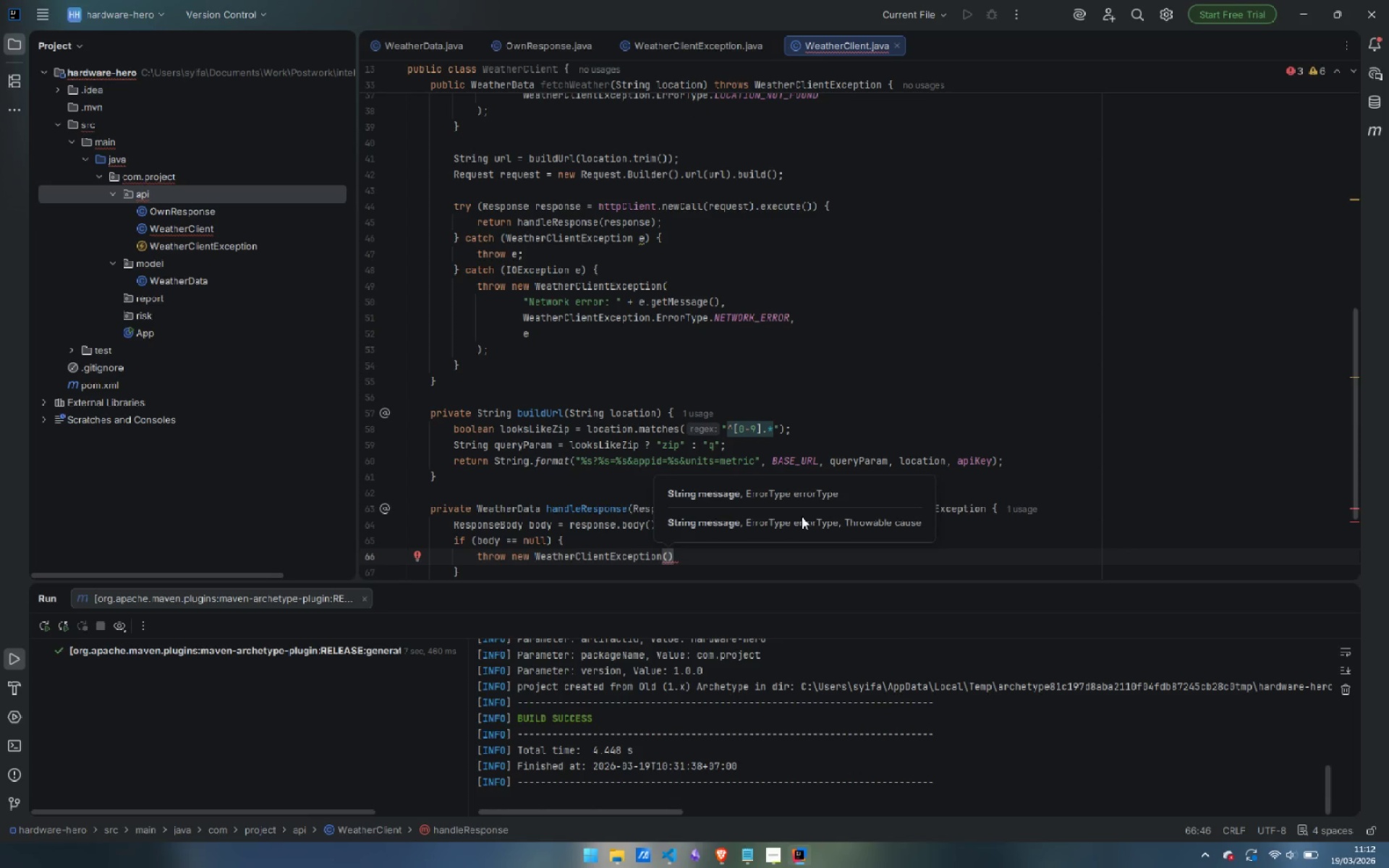 
key(Enter)
 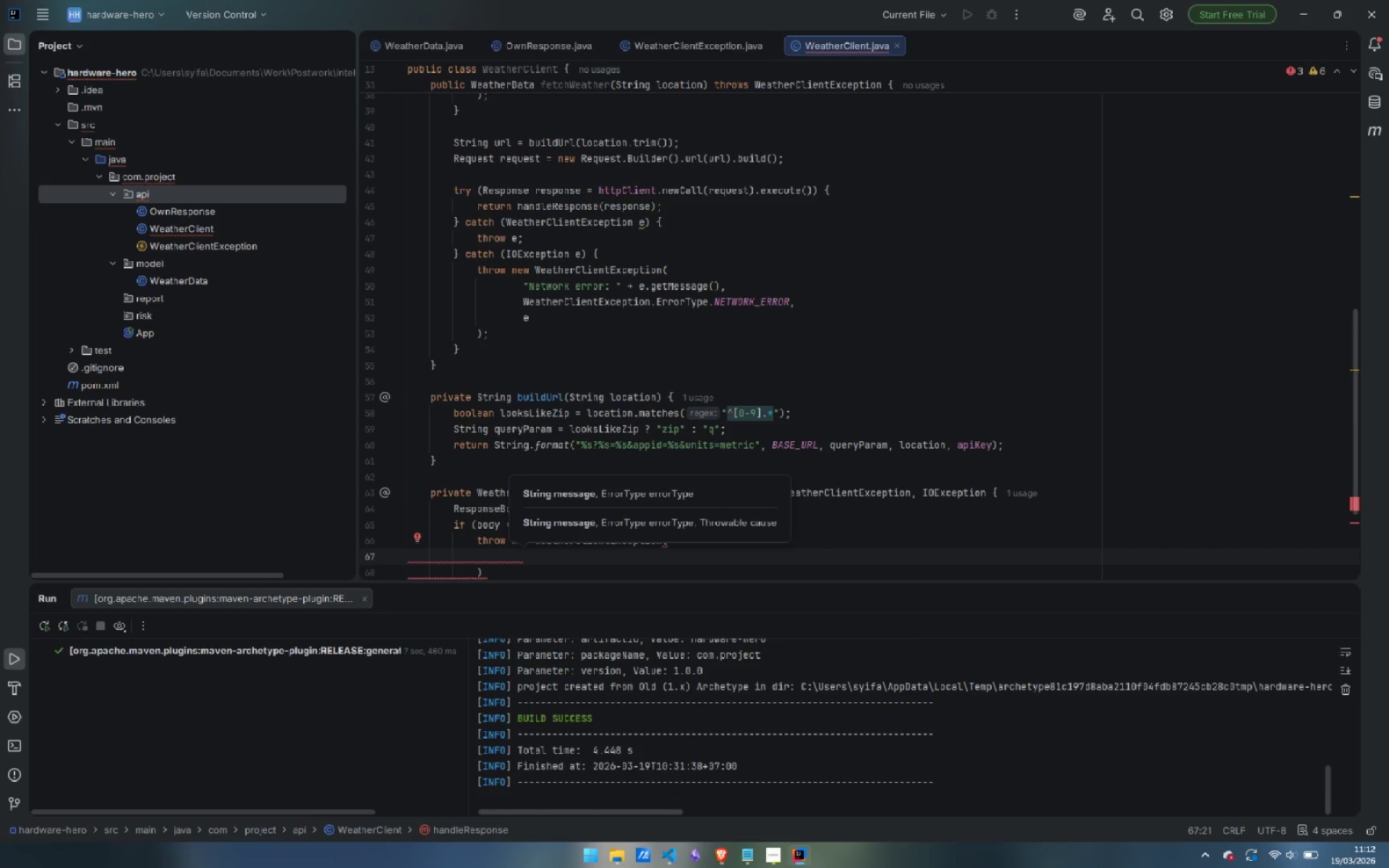 
type("Empty response rev)
key(Backspace)
type(ceived )
 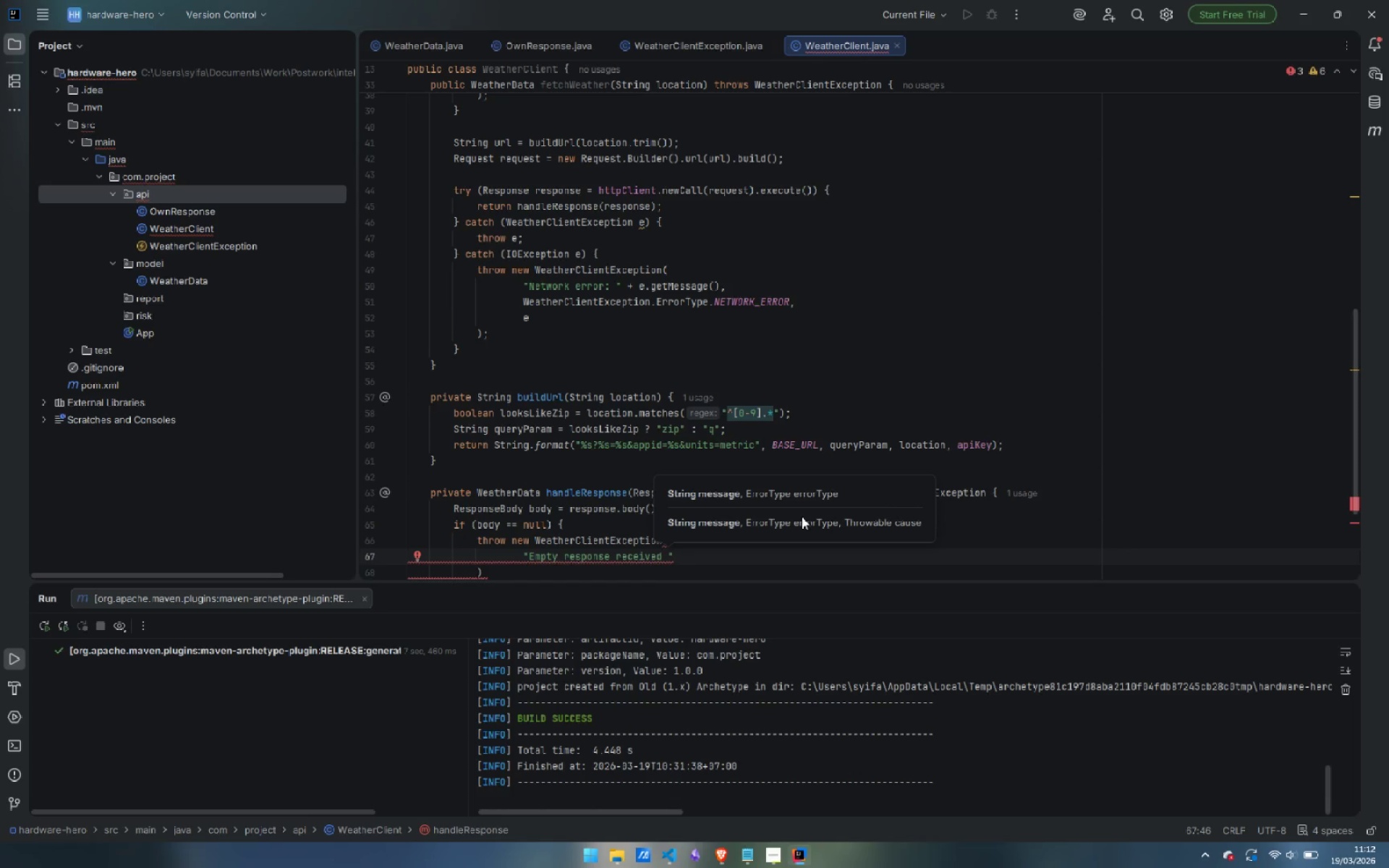 
type(from API.)
 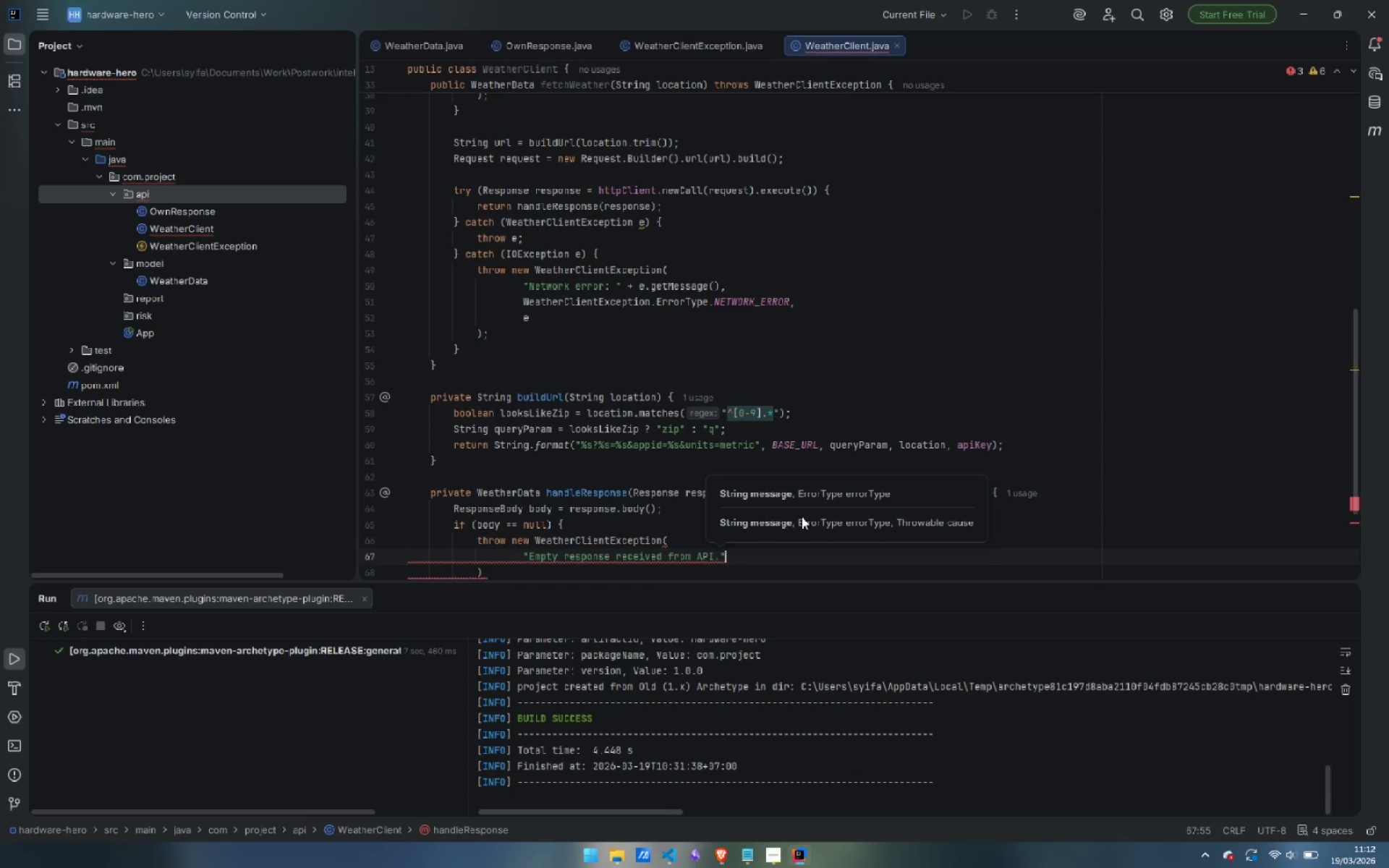 
key(ArrowRight)
 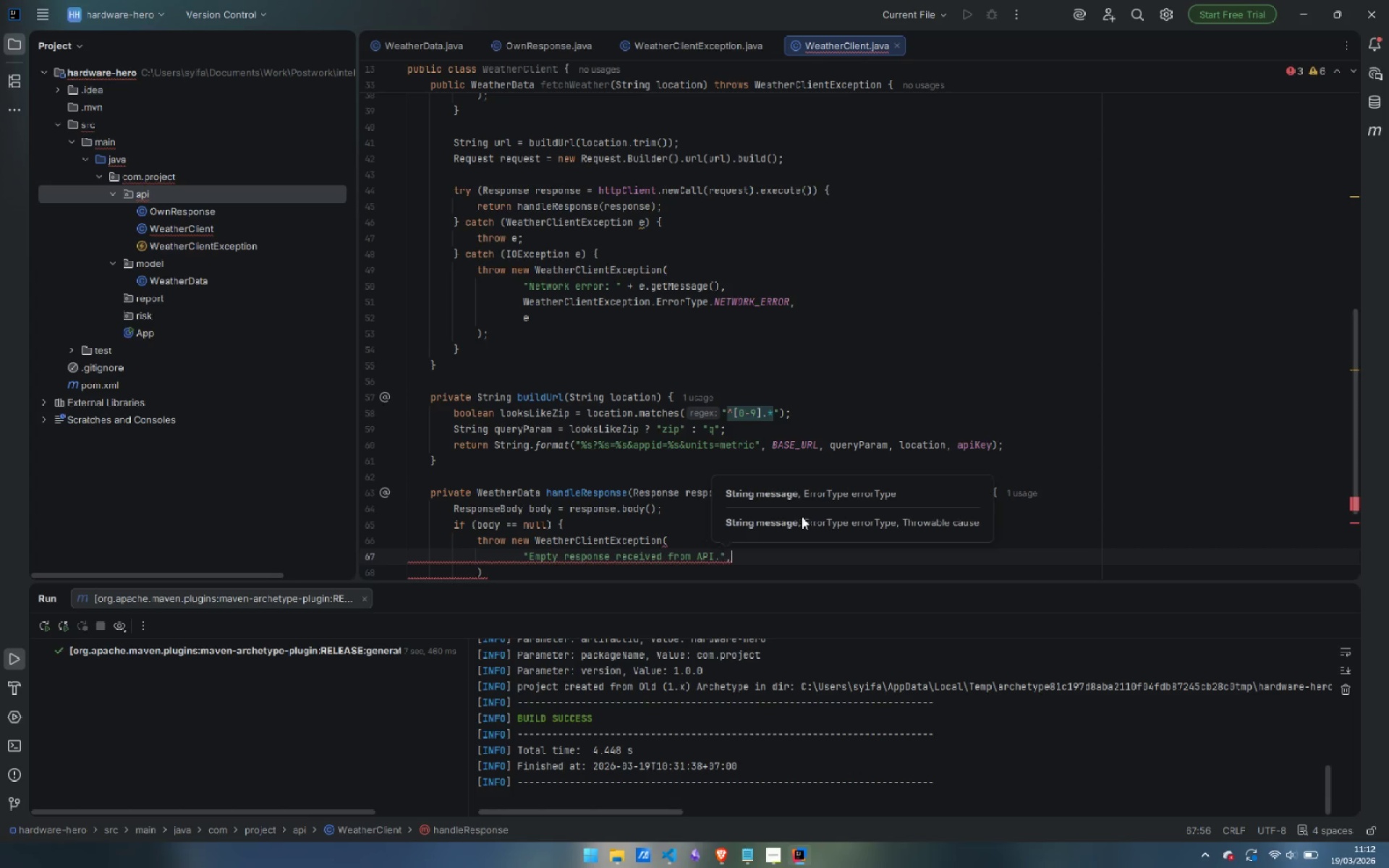 
key(Comma)
 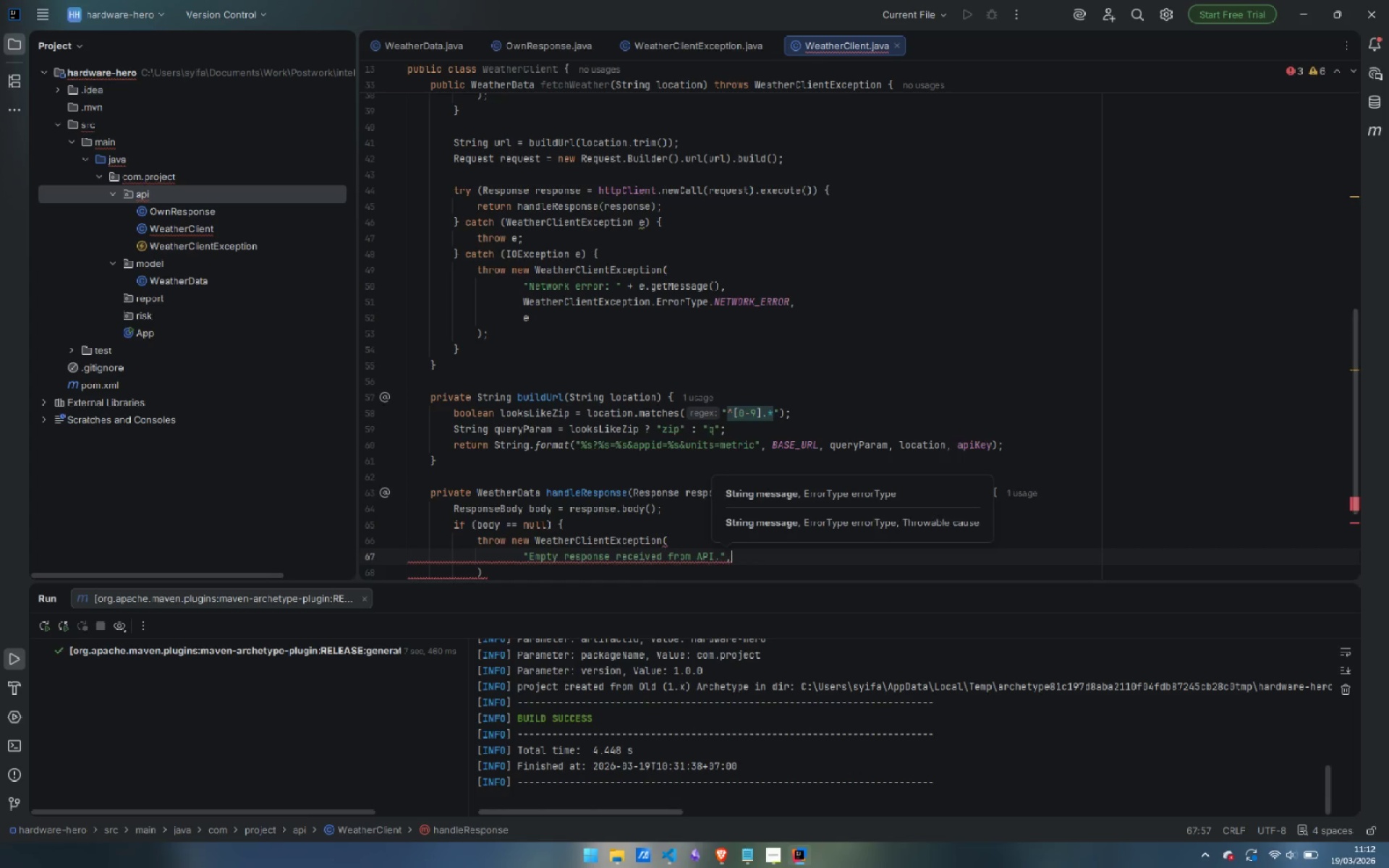 
key(Enter)
 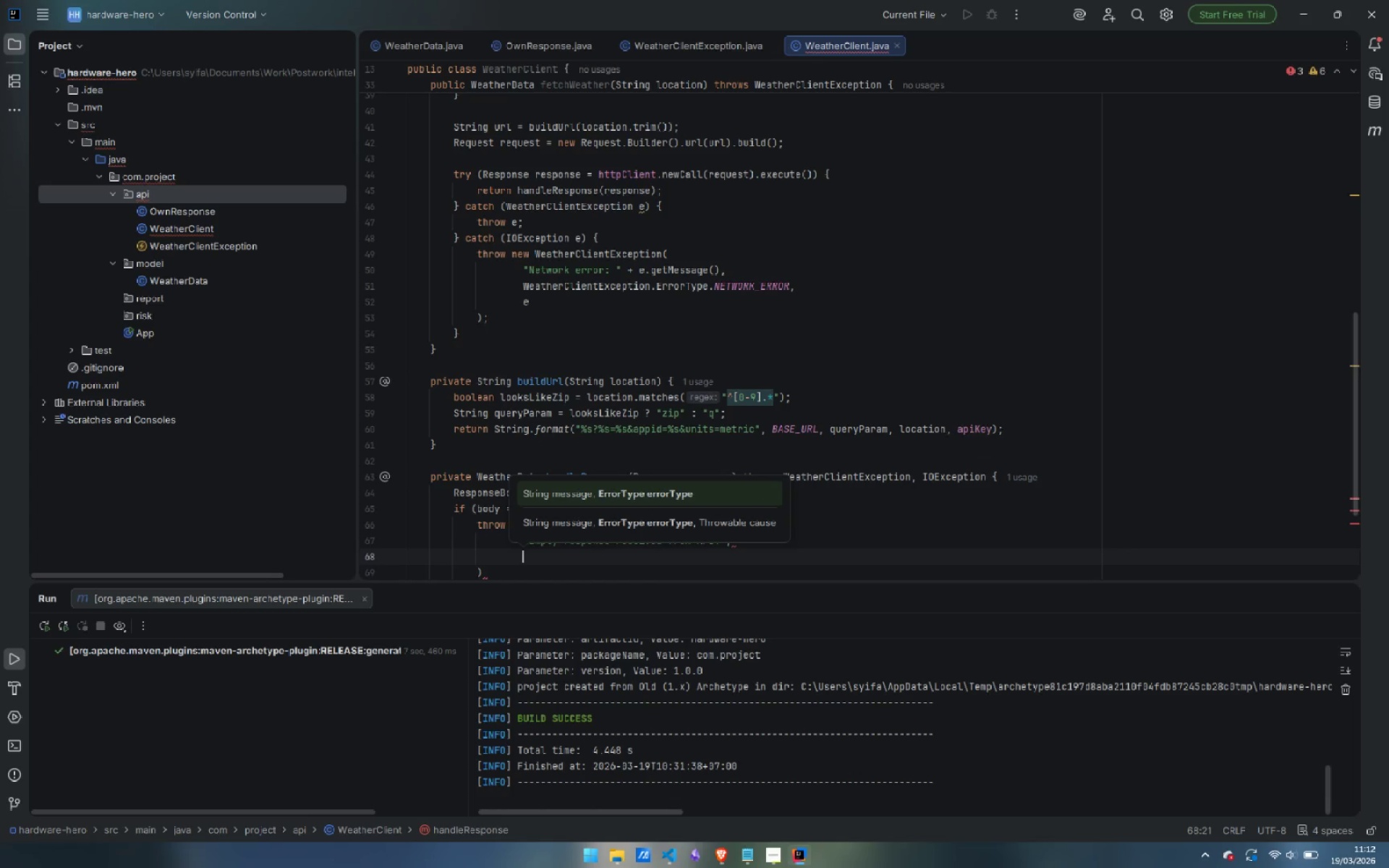 
type(Weather)
 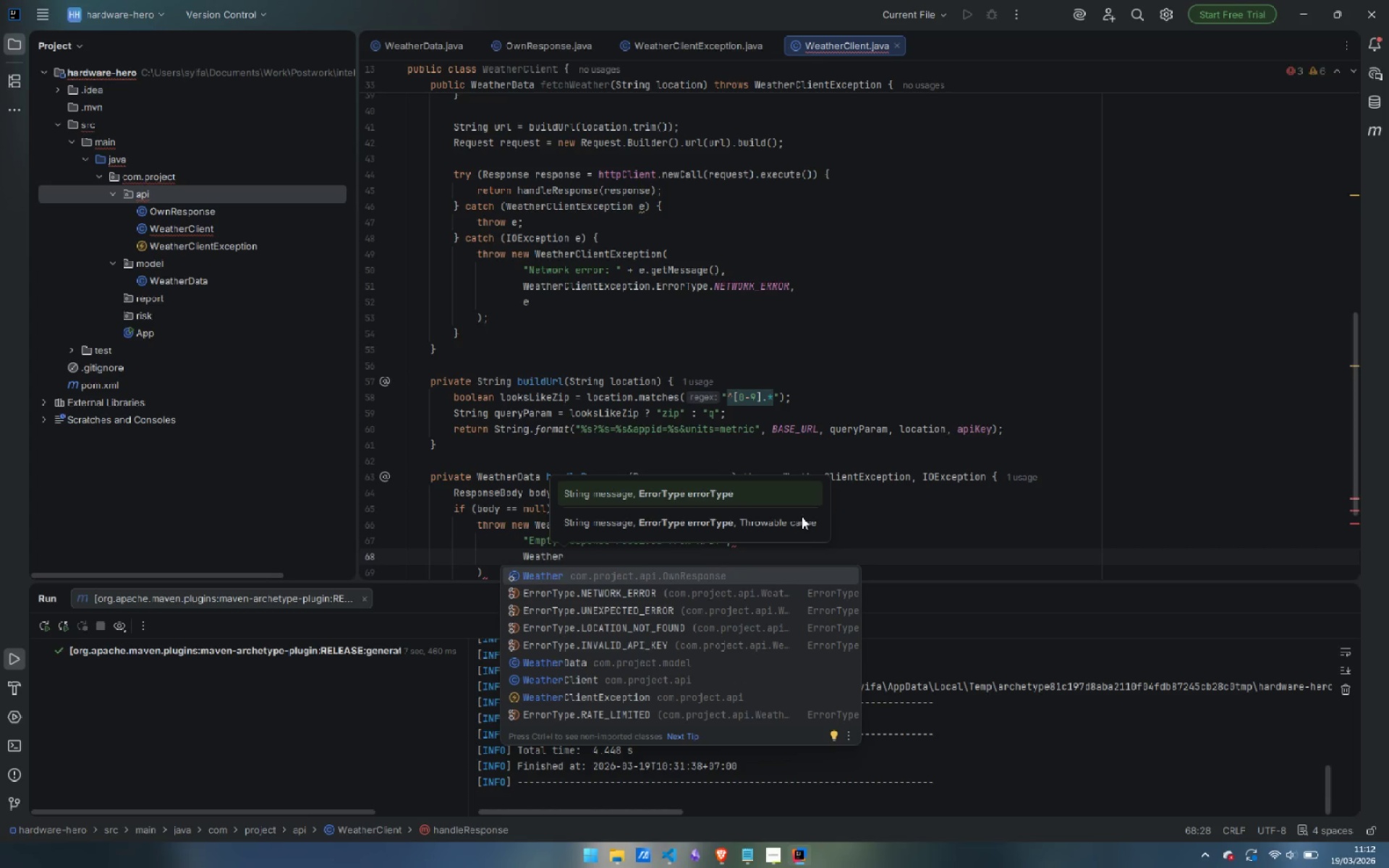 
key(ArrowDown)
 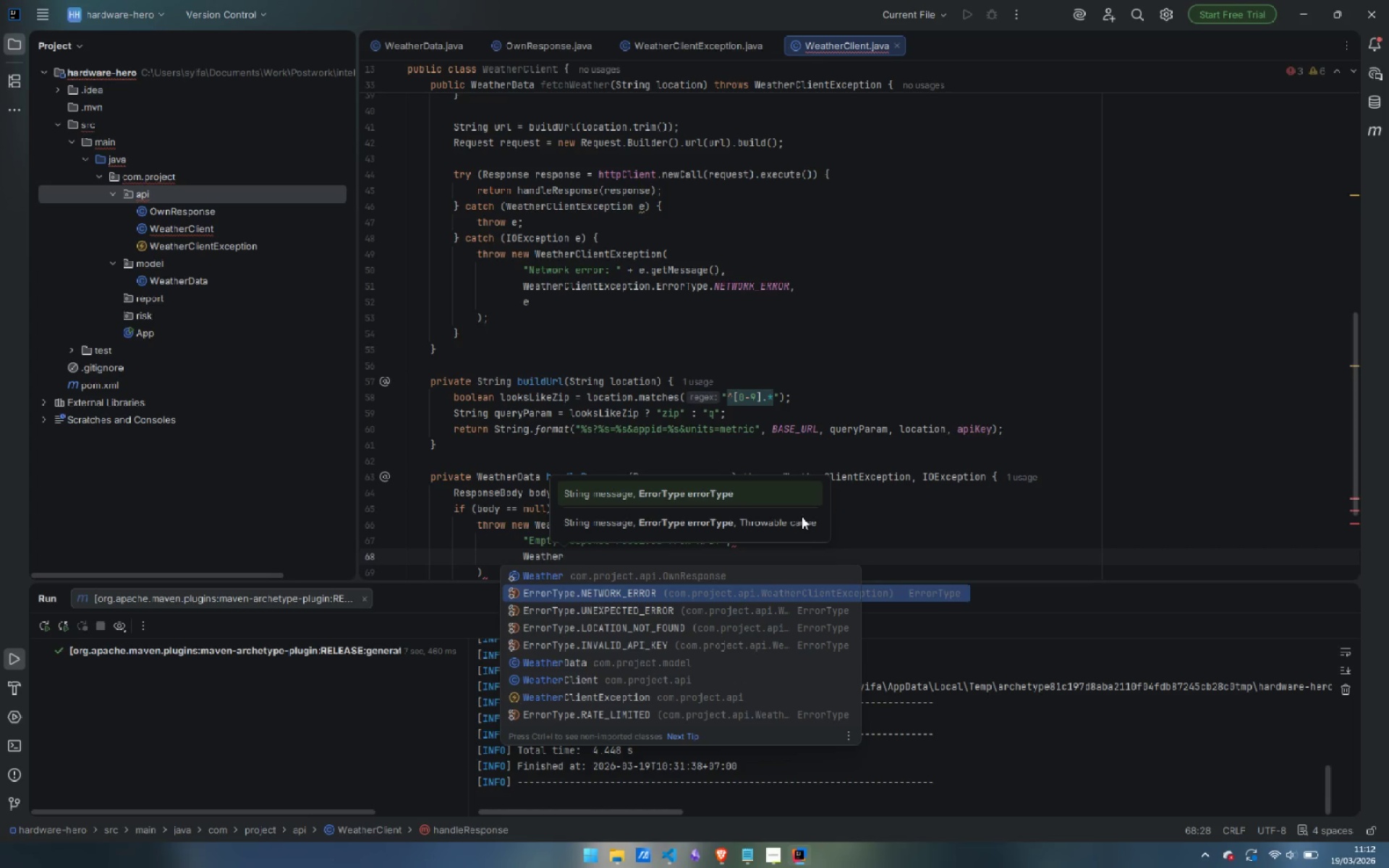 
key(ArrowDown)
 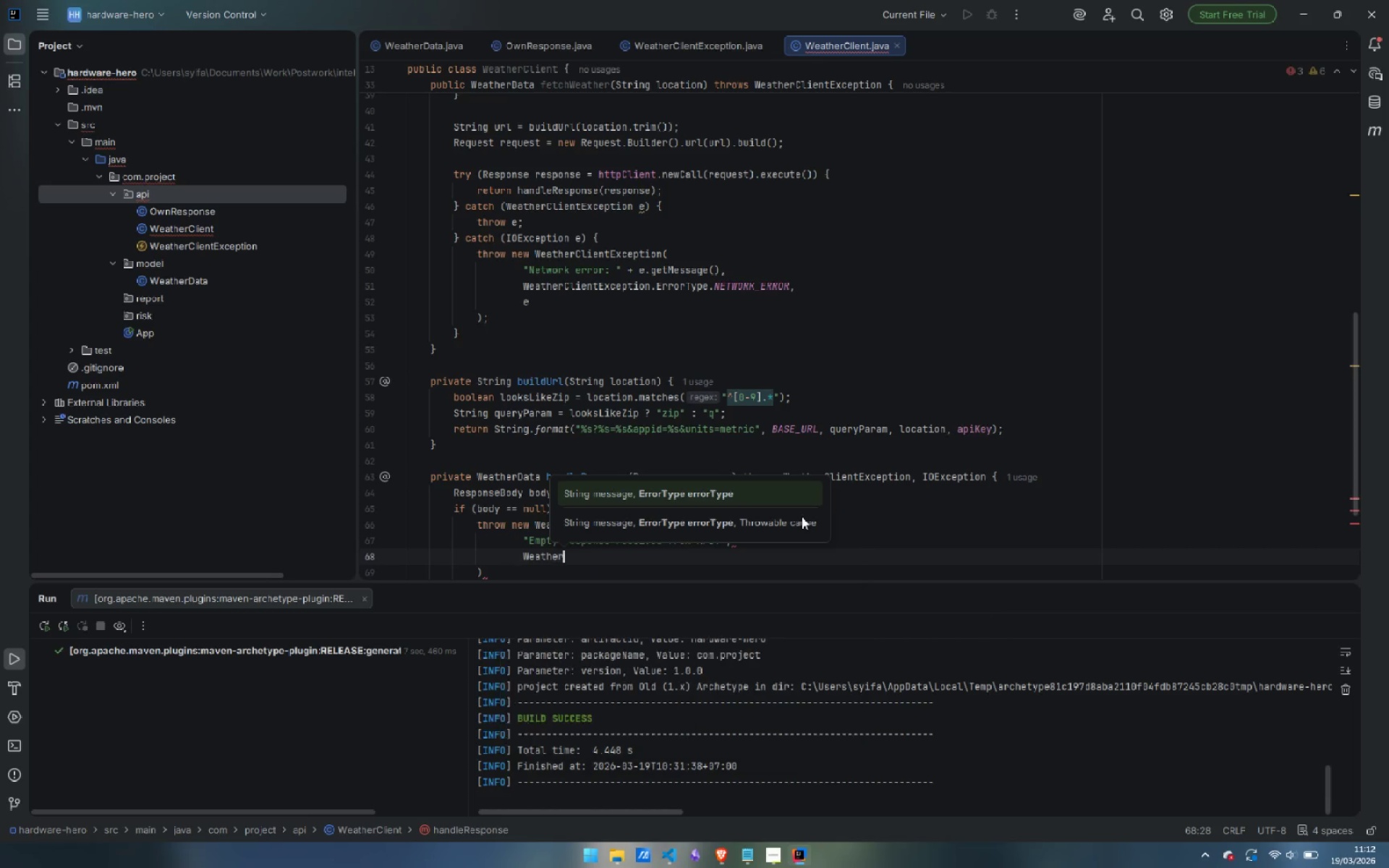 
key(Enter)
 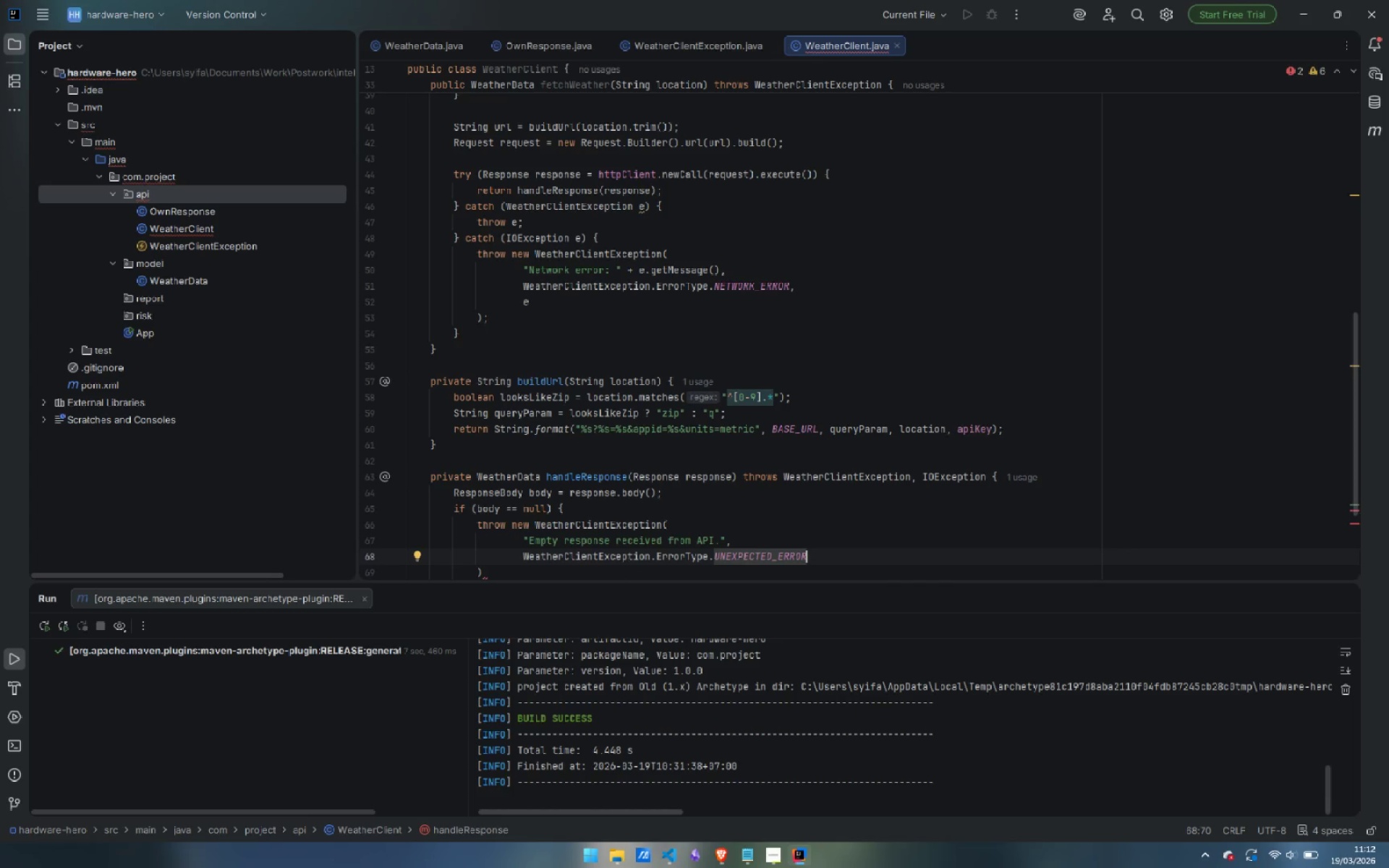 
key(ArrowDown)
 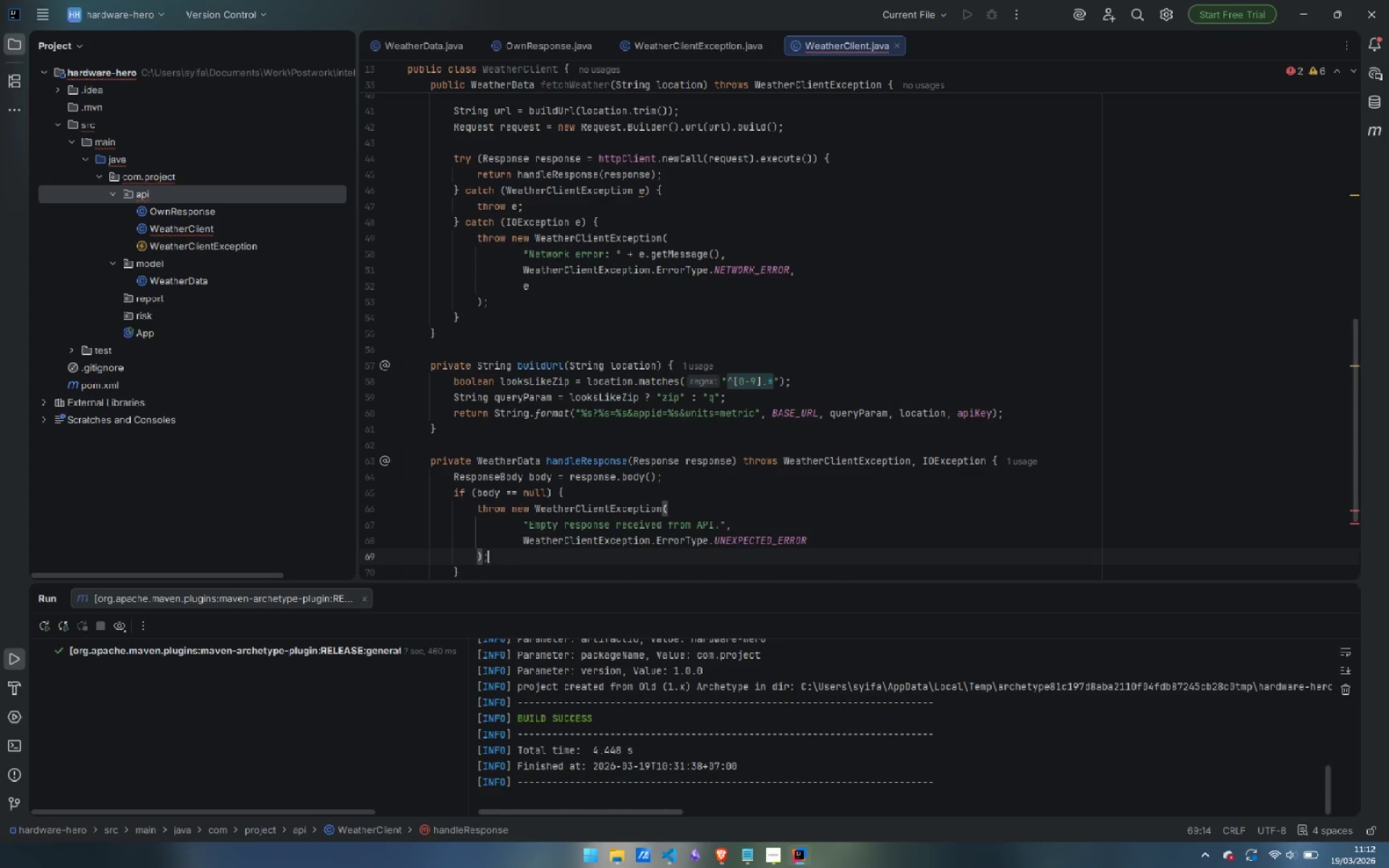 
key(Semicolon)
 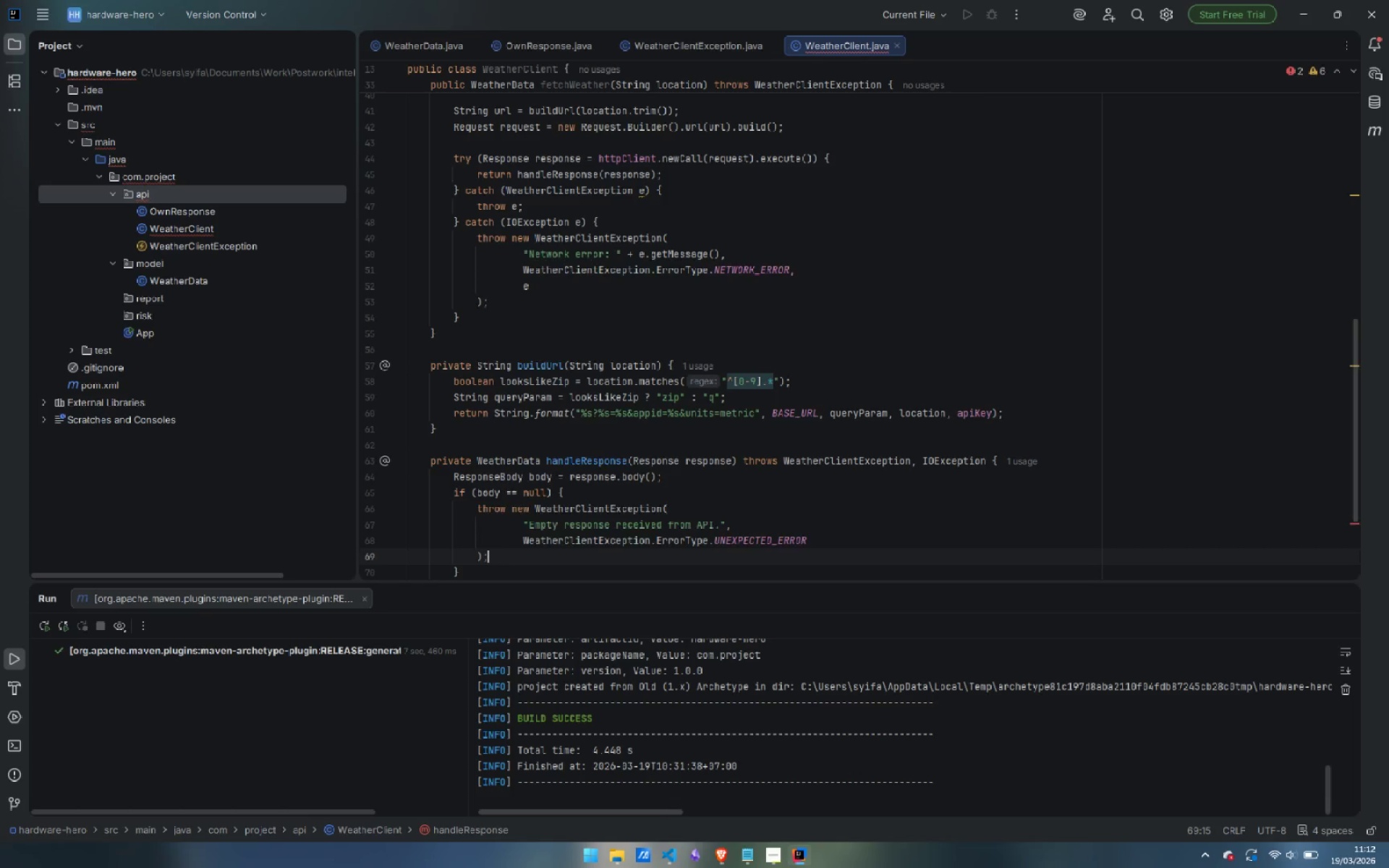 
key(ArrowDown)
 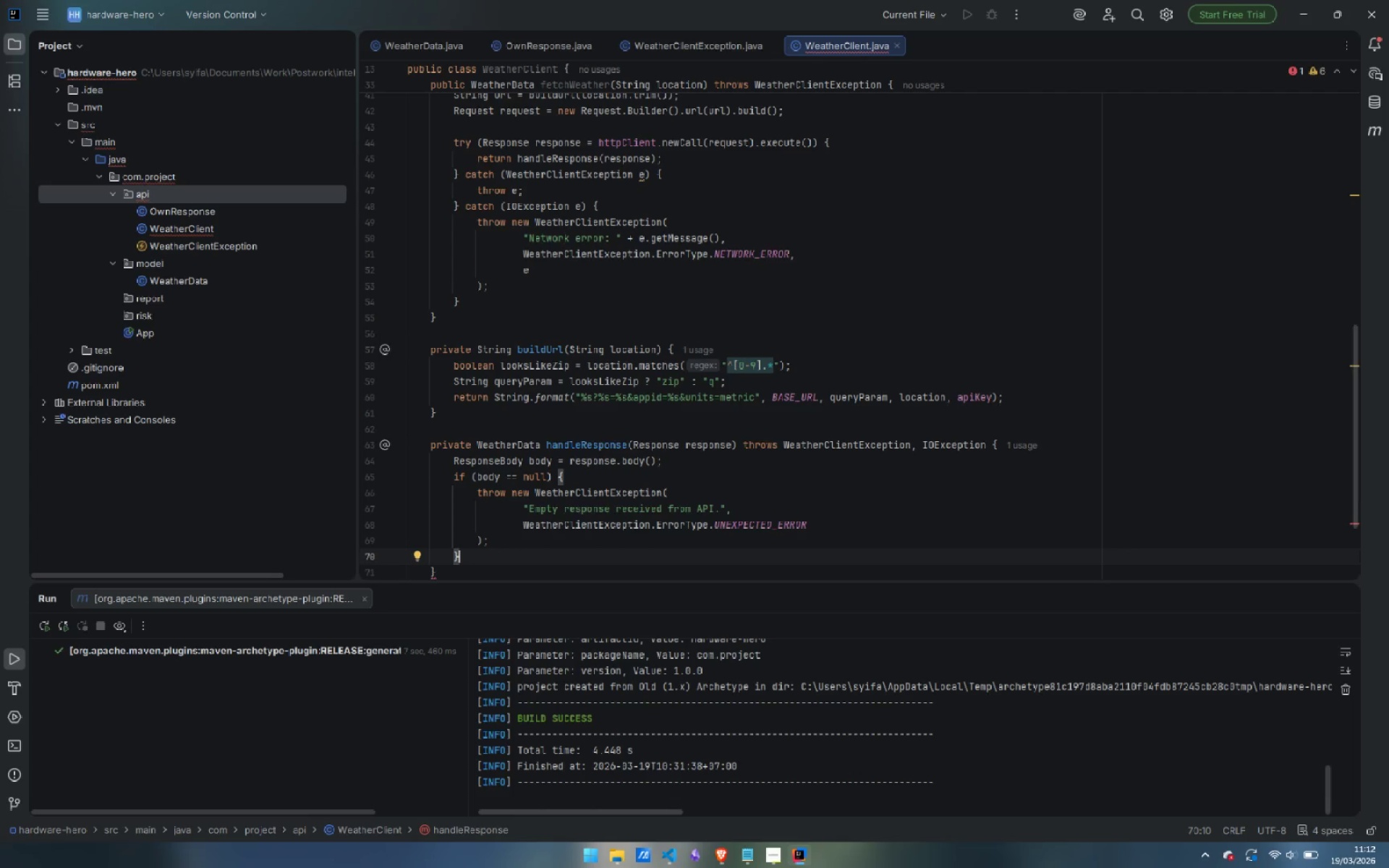 
key(Enter)
 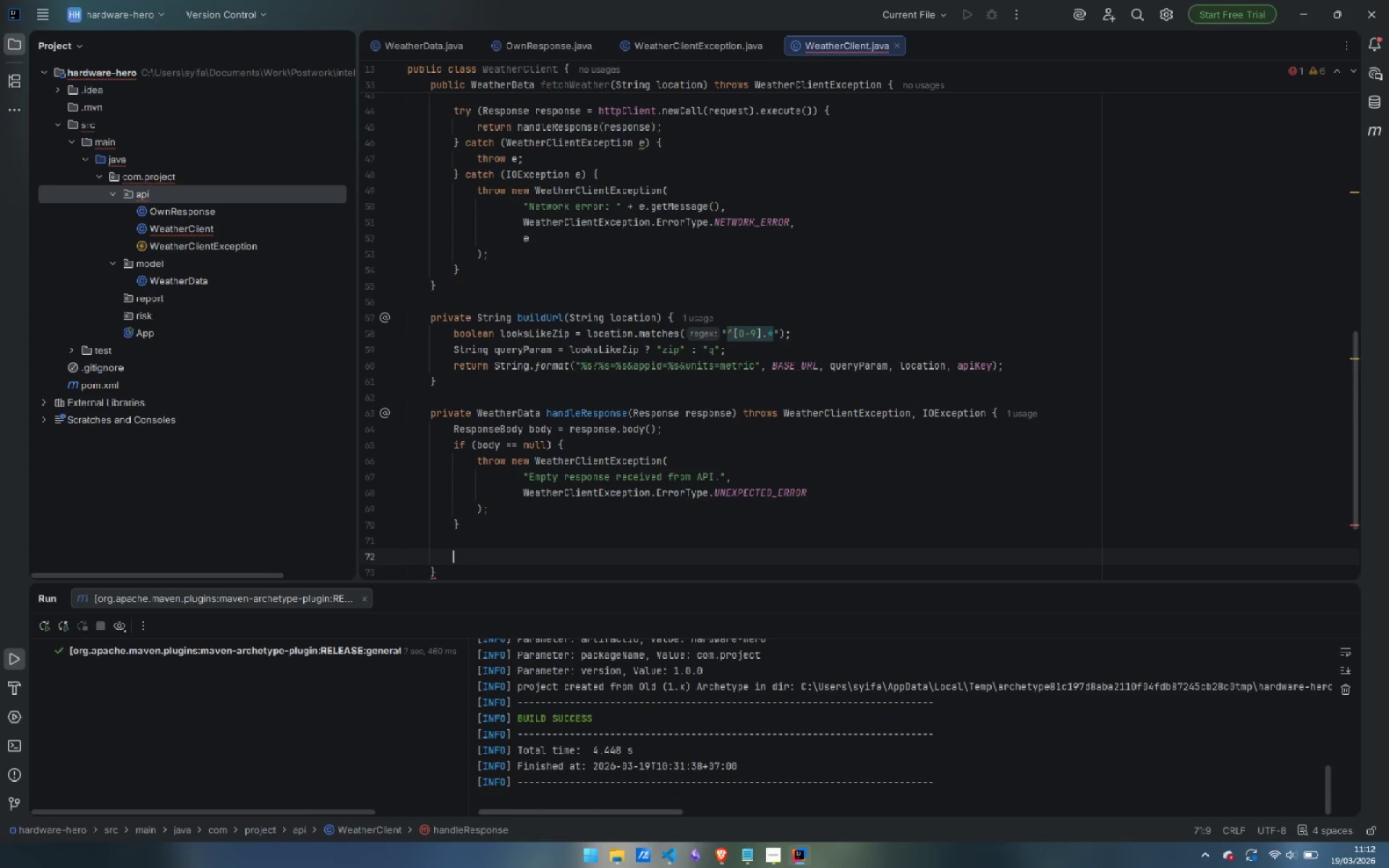 
key(Enter)
 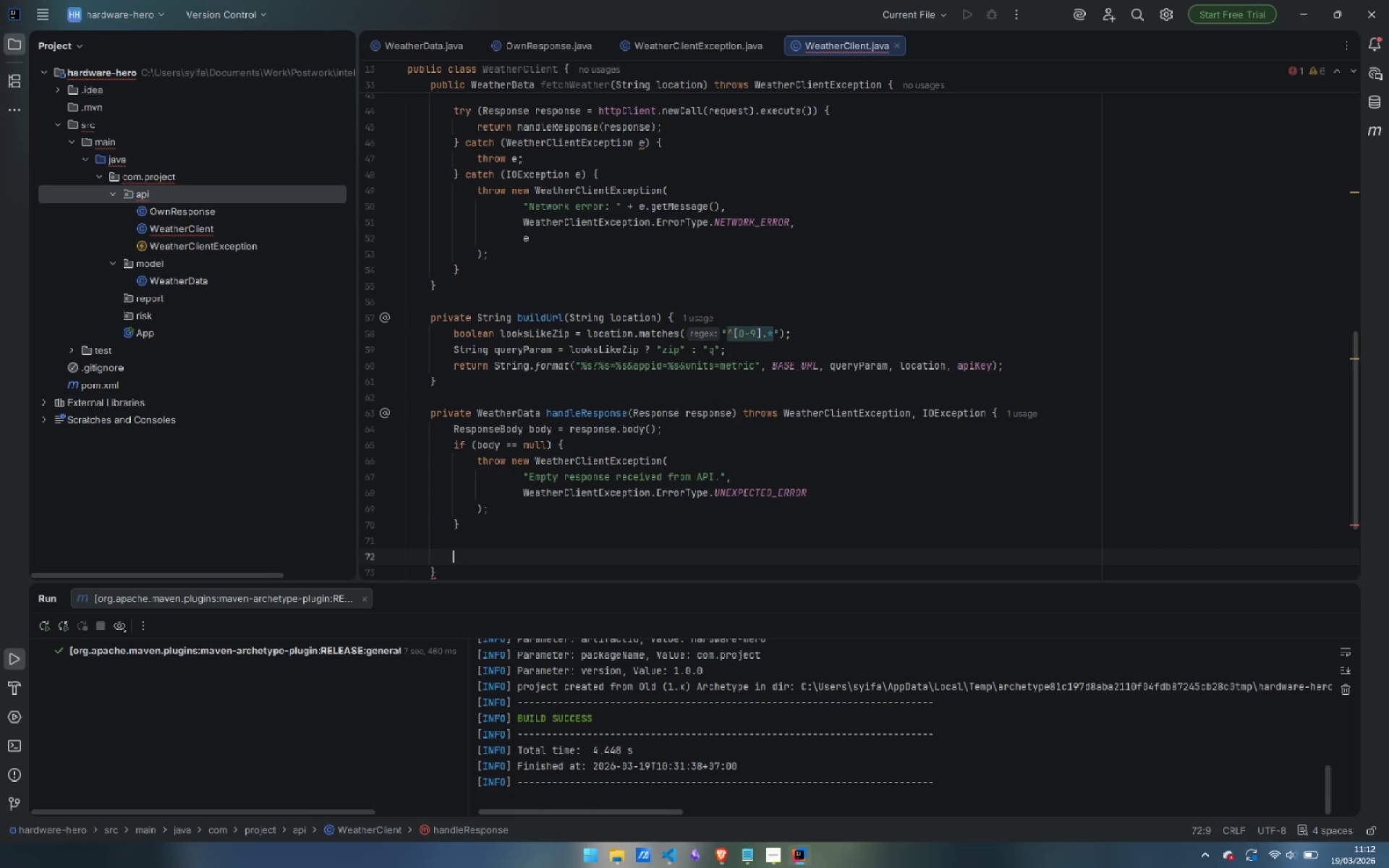 
type(String kspn)
key(Backspace)
key(Backspace)
key(Backspace)
key(Backspace)
type(json = body.str)
 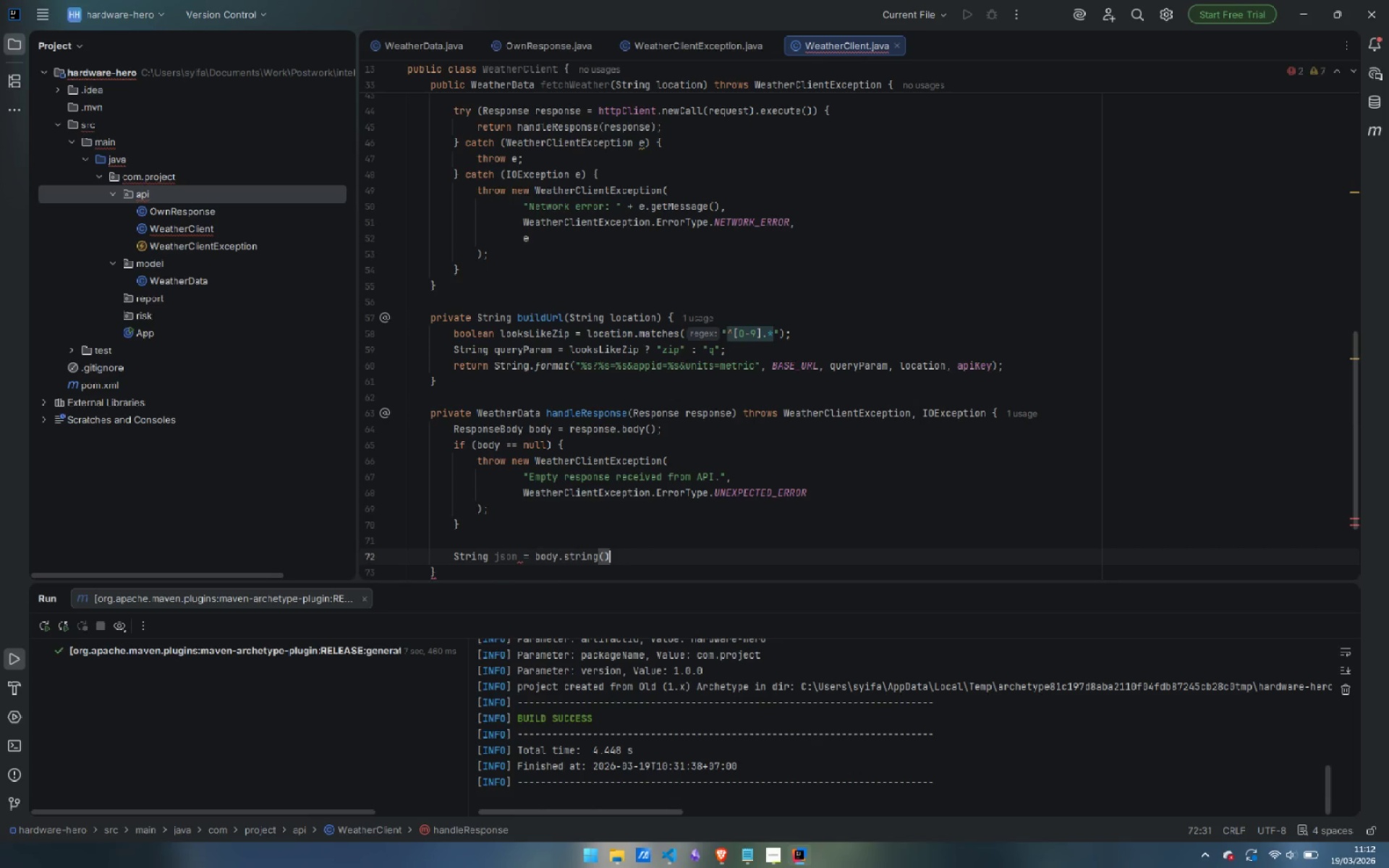 
key(Enter)
 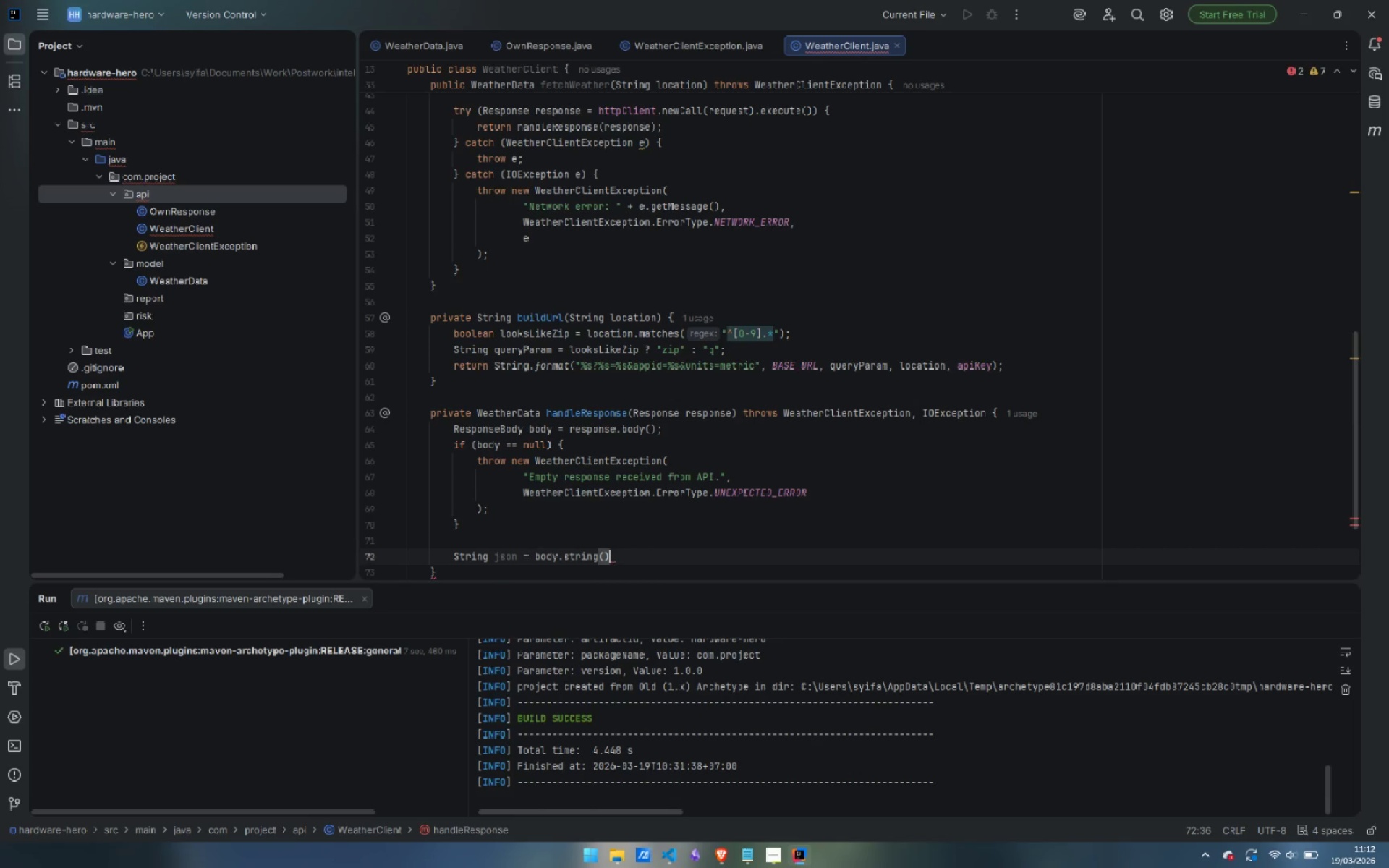 
key(Semicolon)
 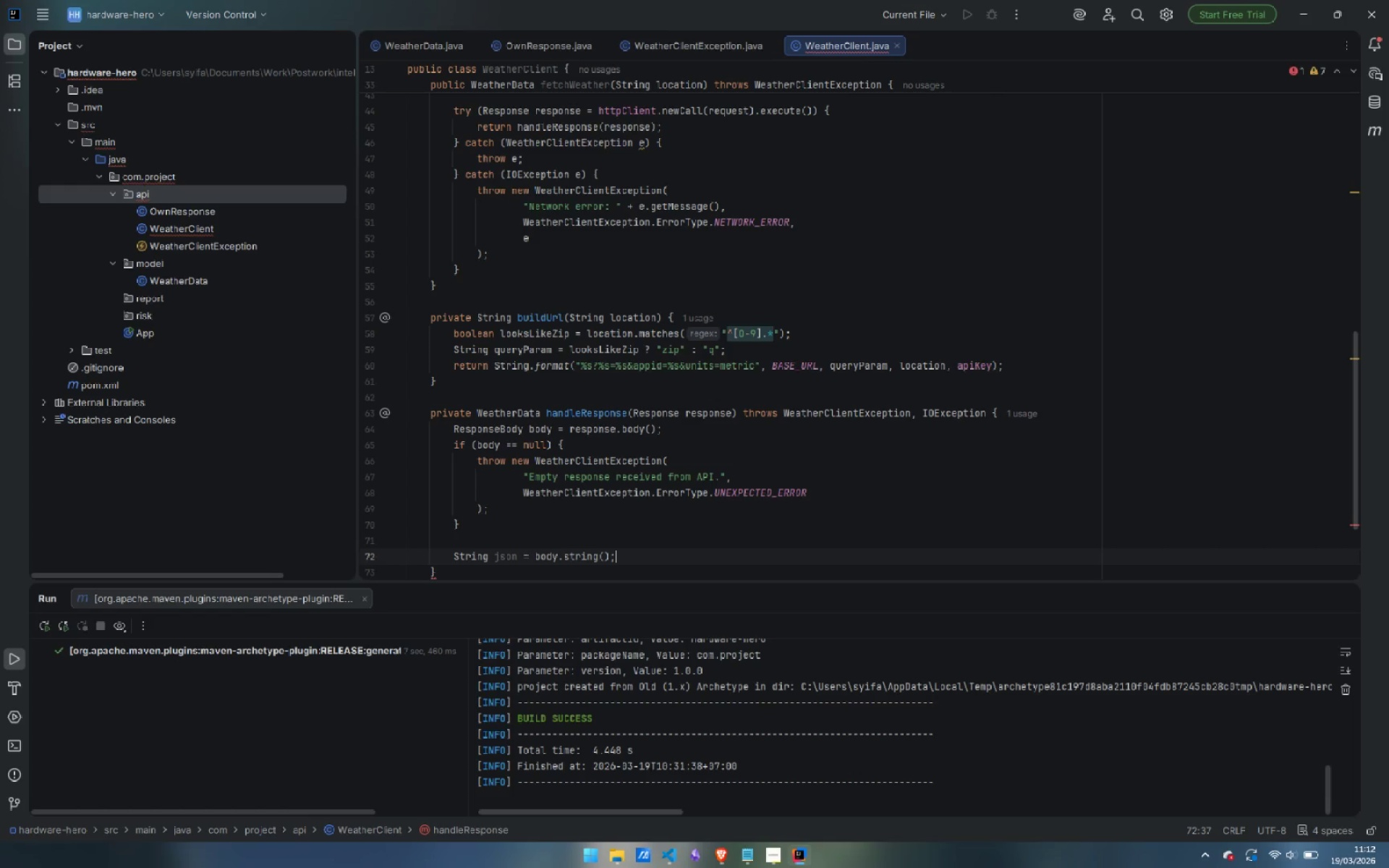 
key(Enter)
 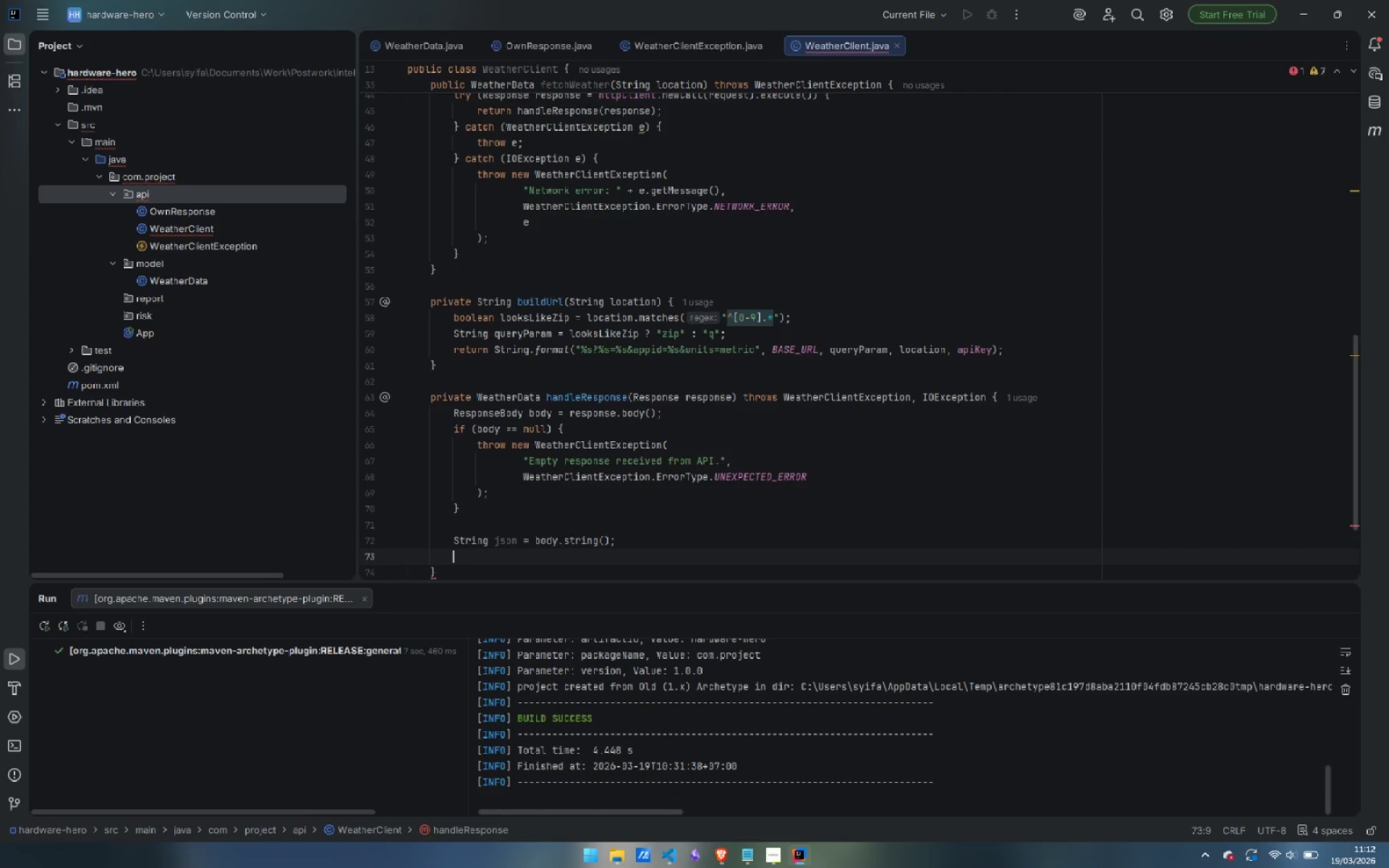 
key(Enter)
 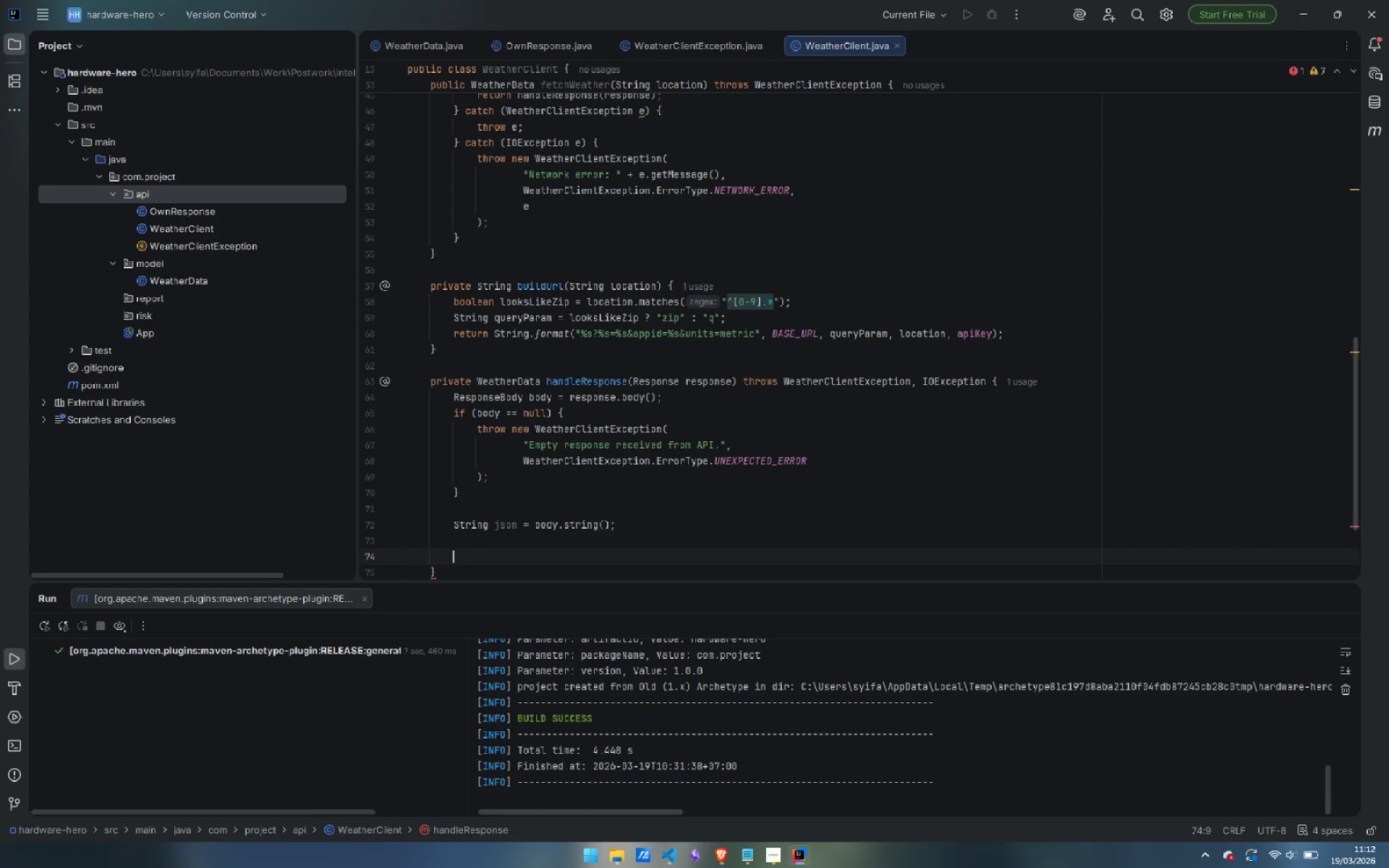 
type(if (res)
 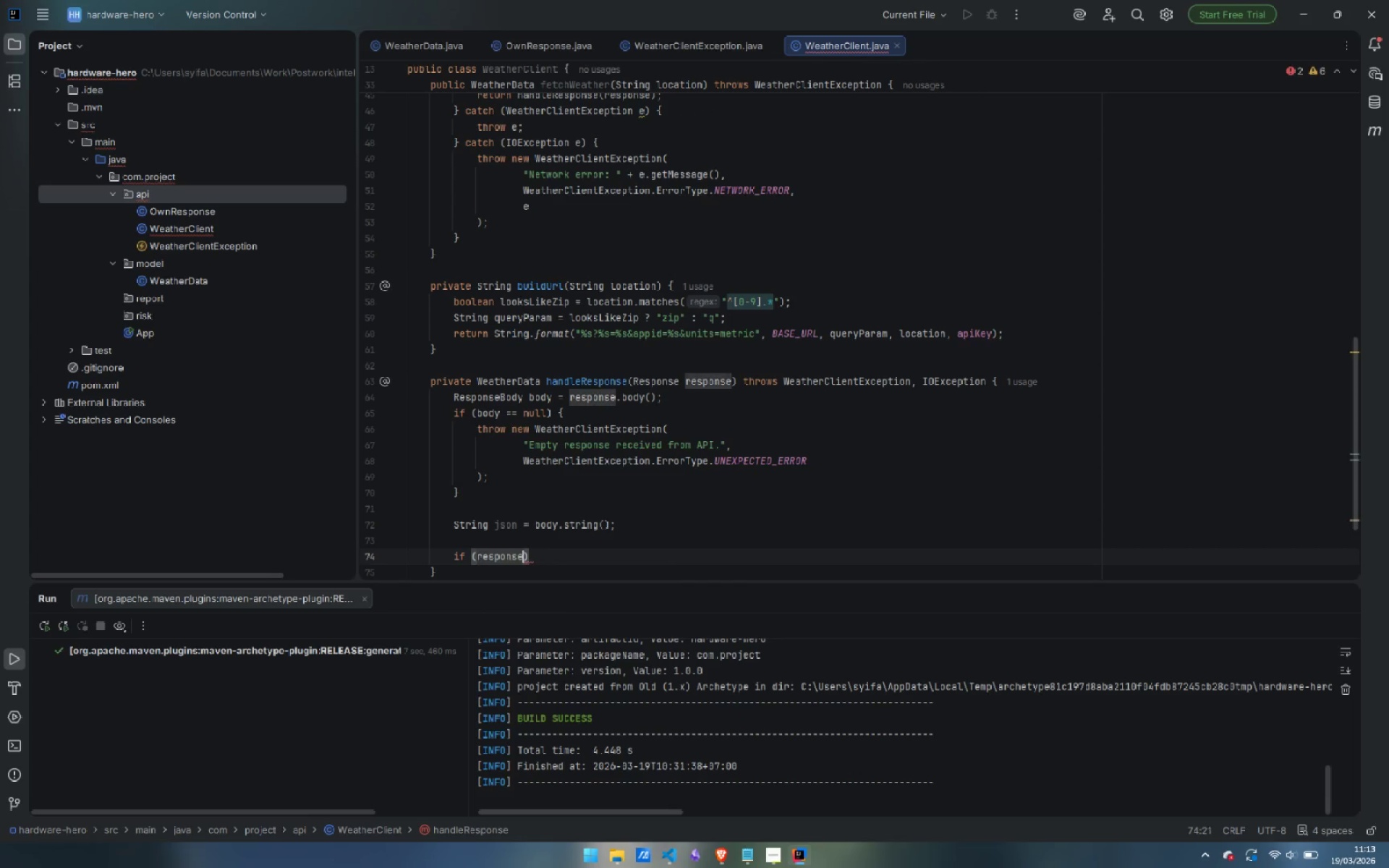 
 